 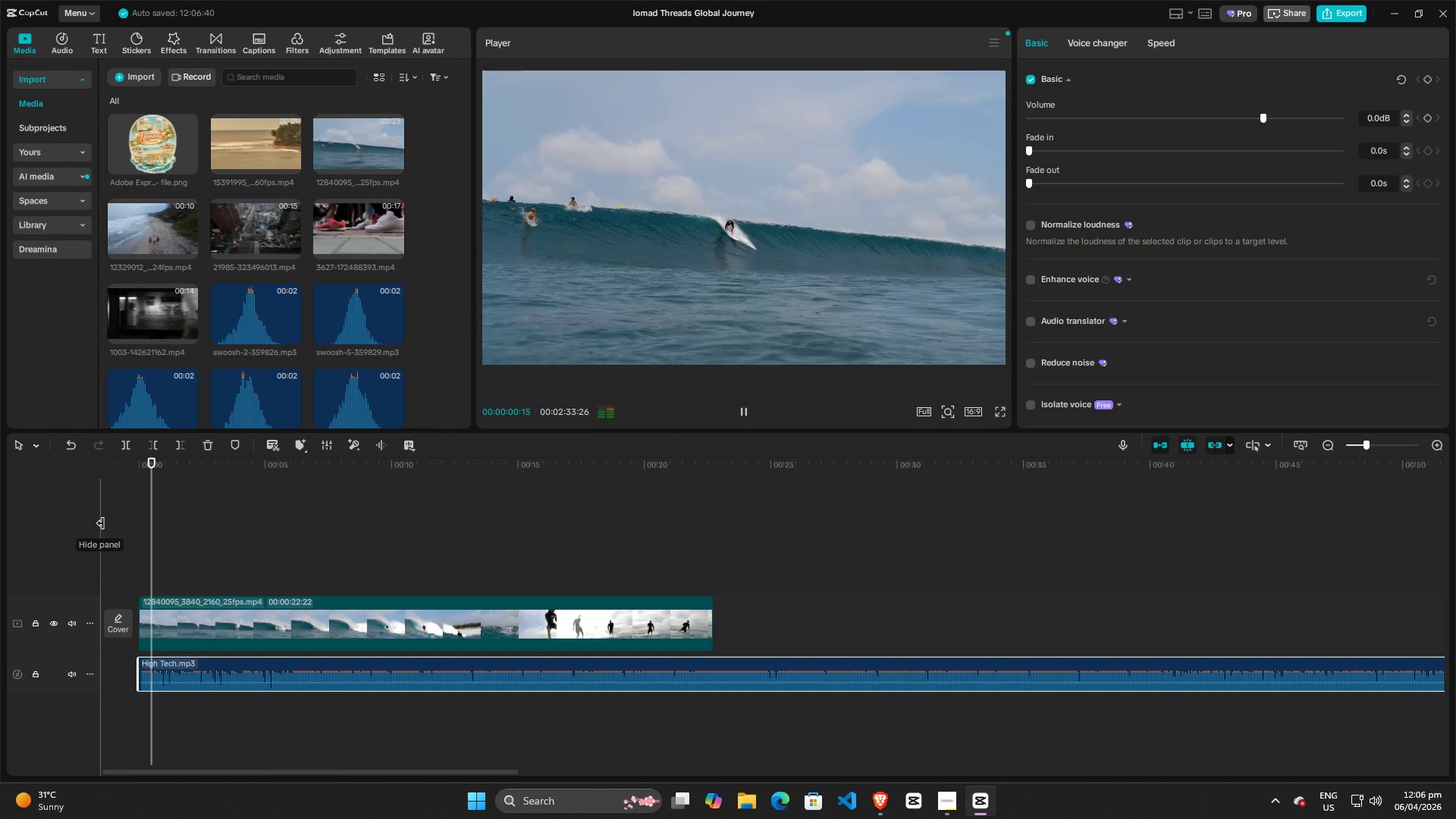 
key(Space)
 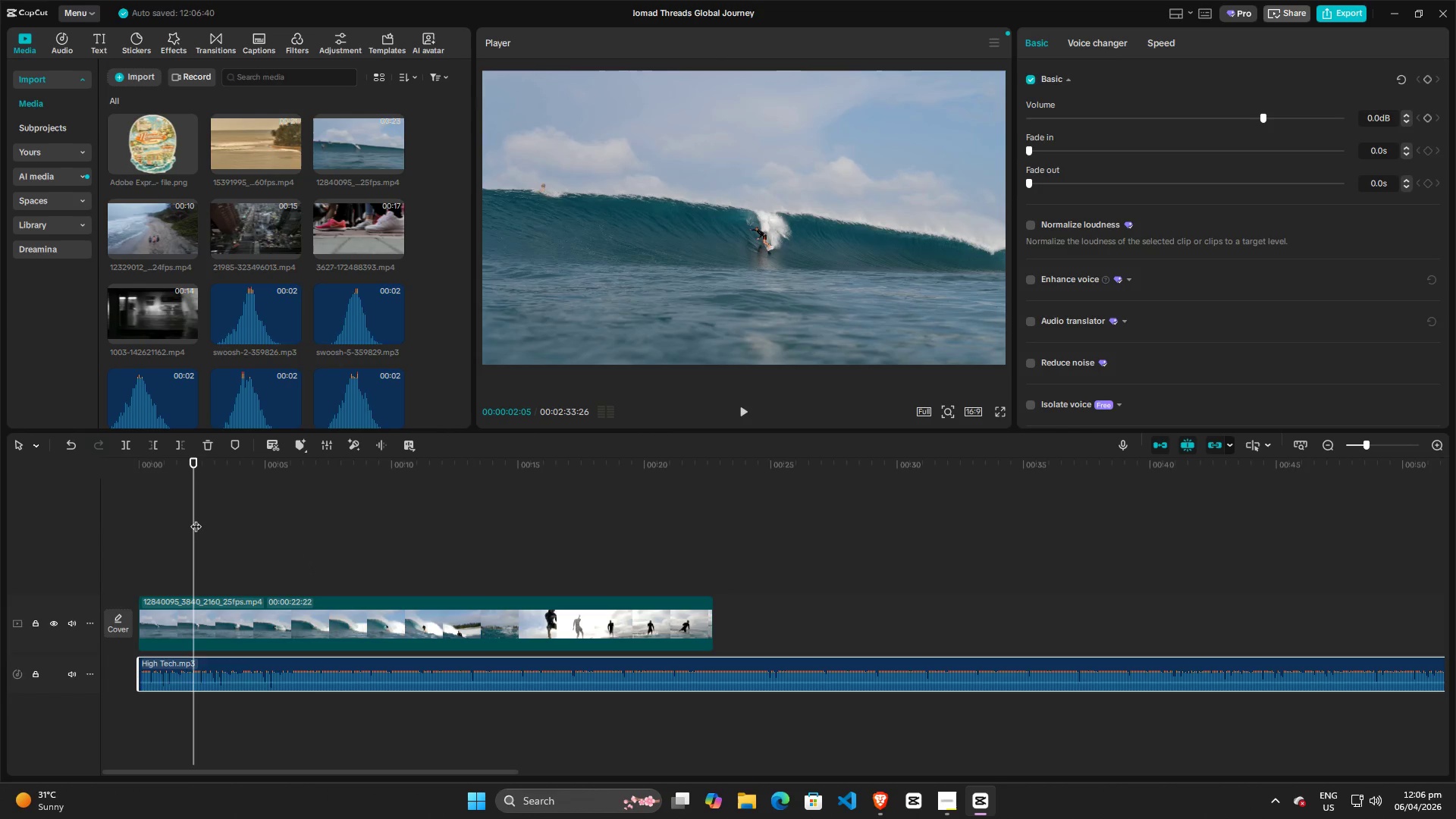 
left_click_drag(start_coordinate=[196, 519], to_coordinate=[215, 522])
 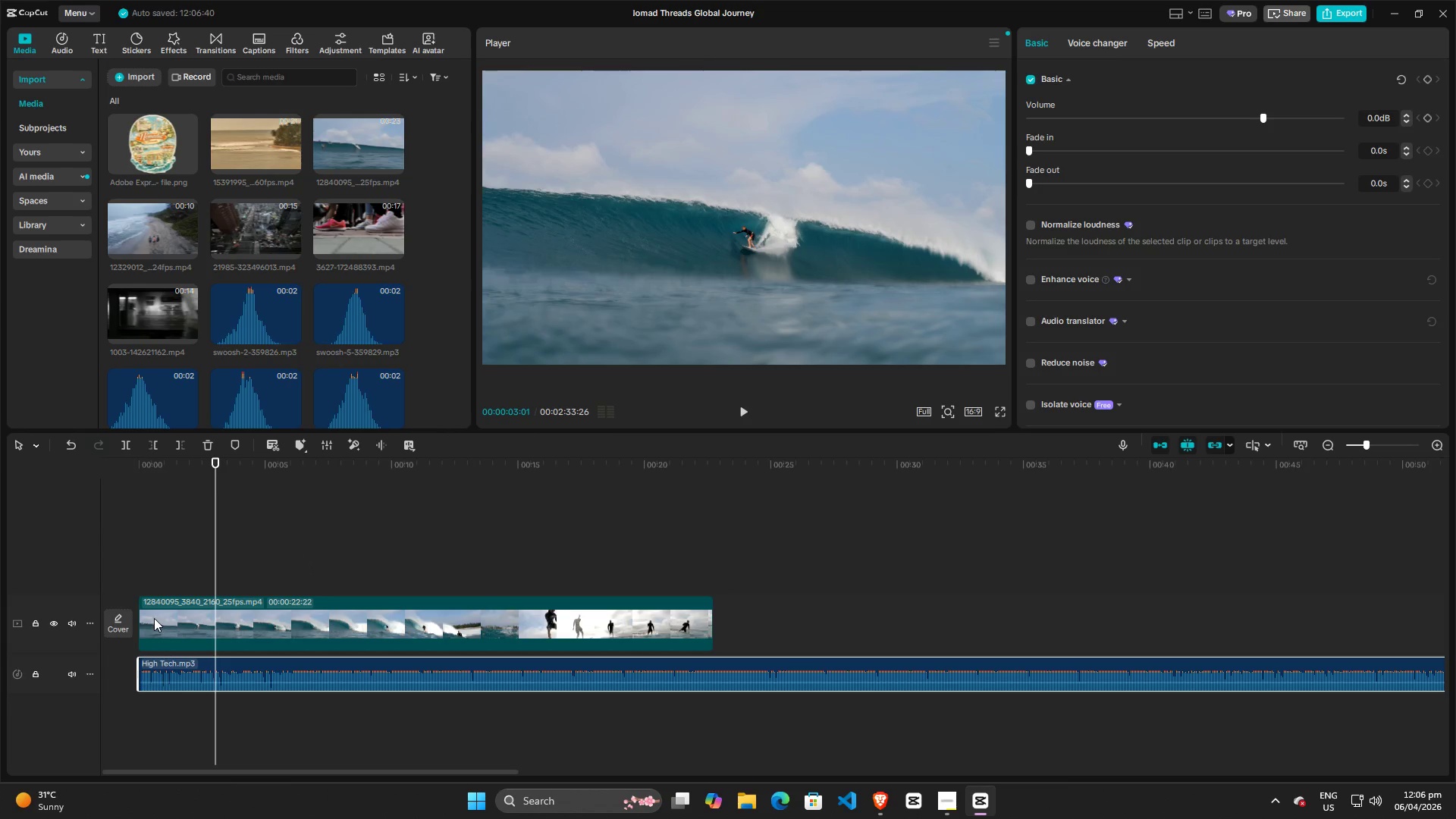 
left_click([154, 618])
 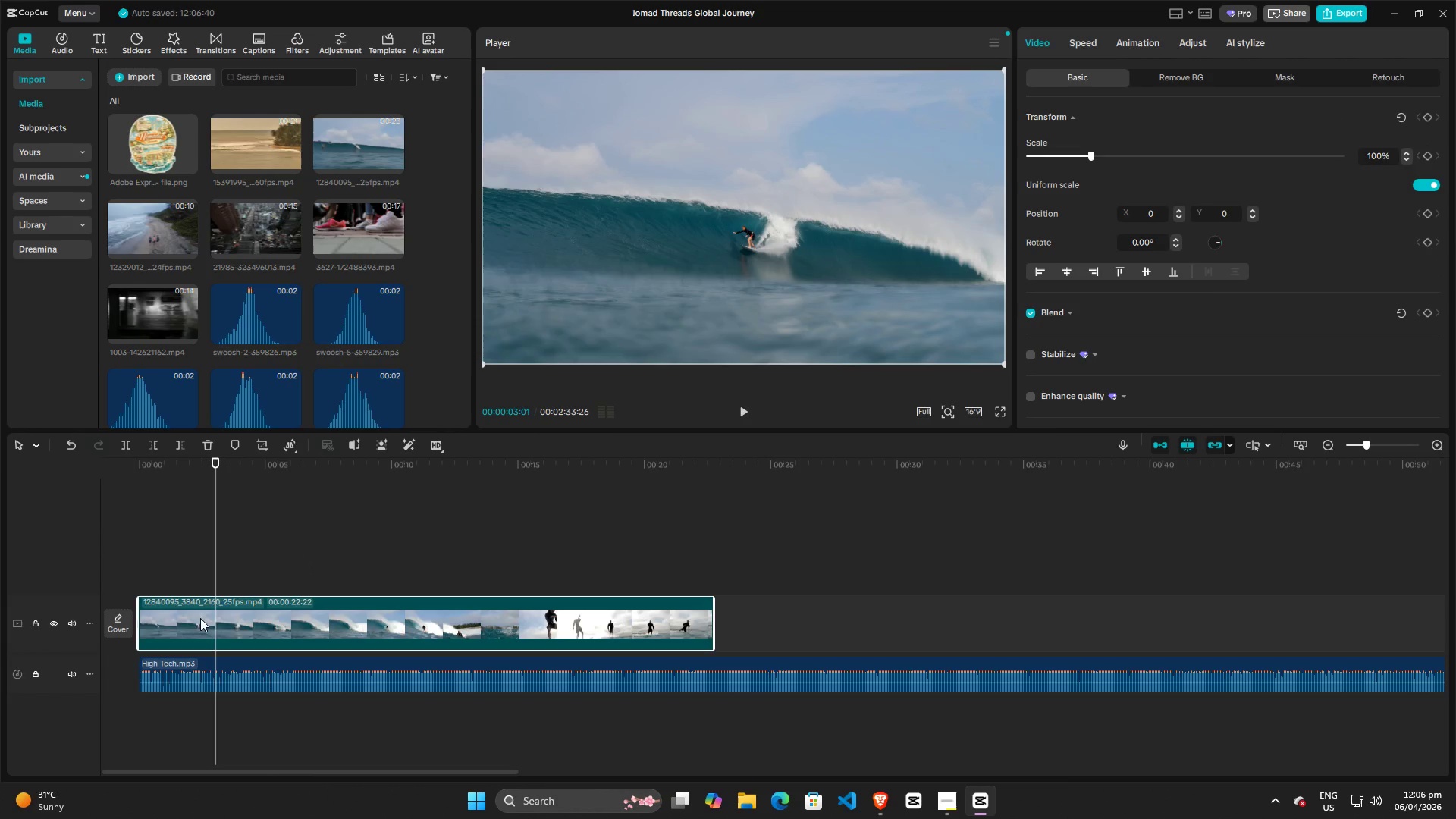 
key(Q)
 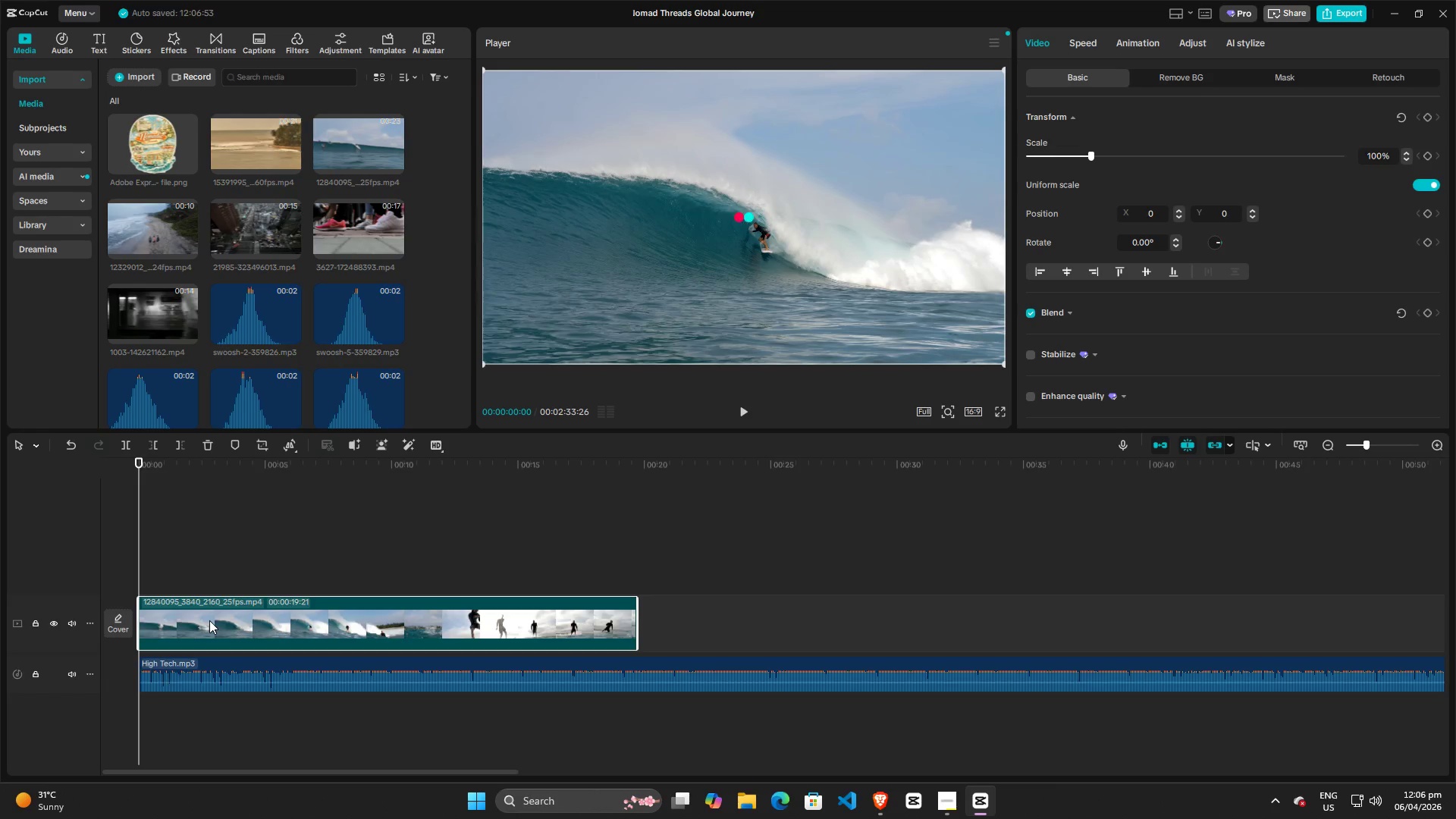 
key(Space)
 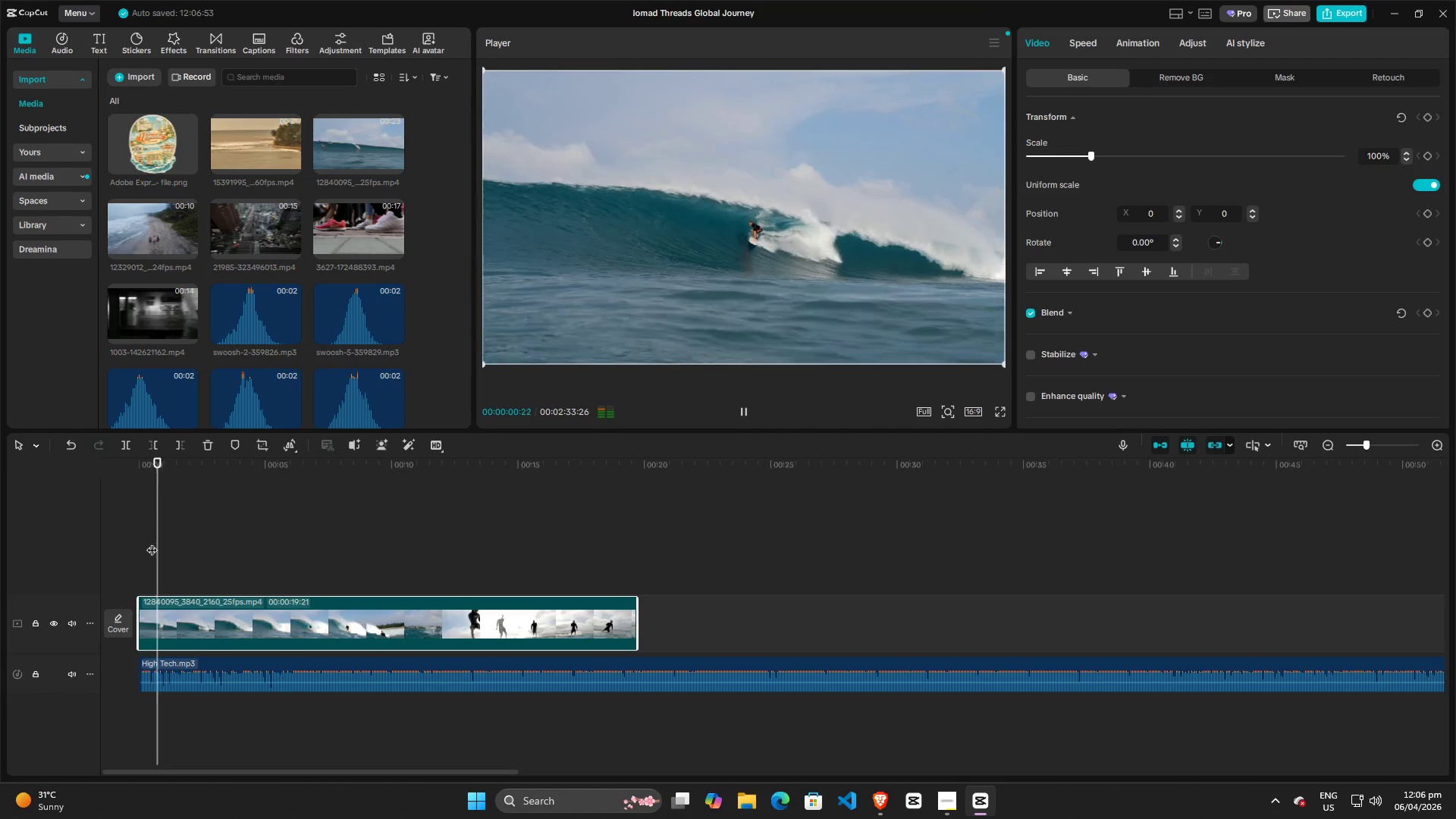 
left_click_drag(start_coordinate=[145, 543], to_coordinate=[137, 544])
 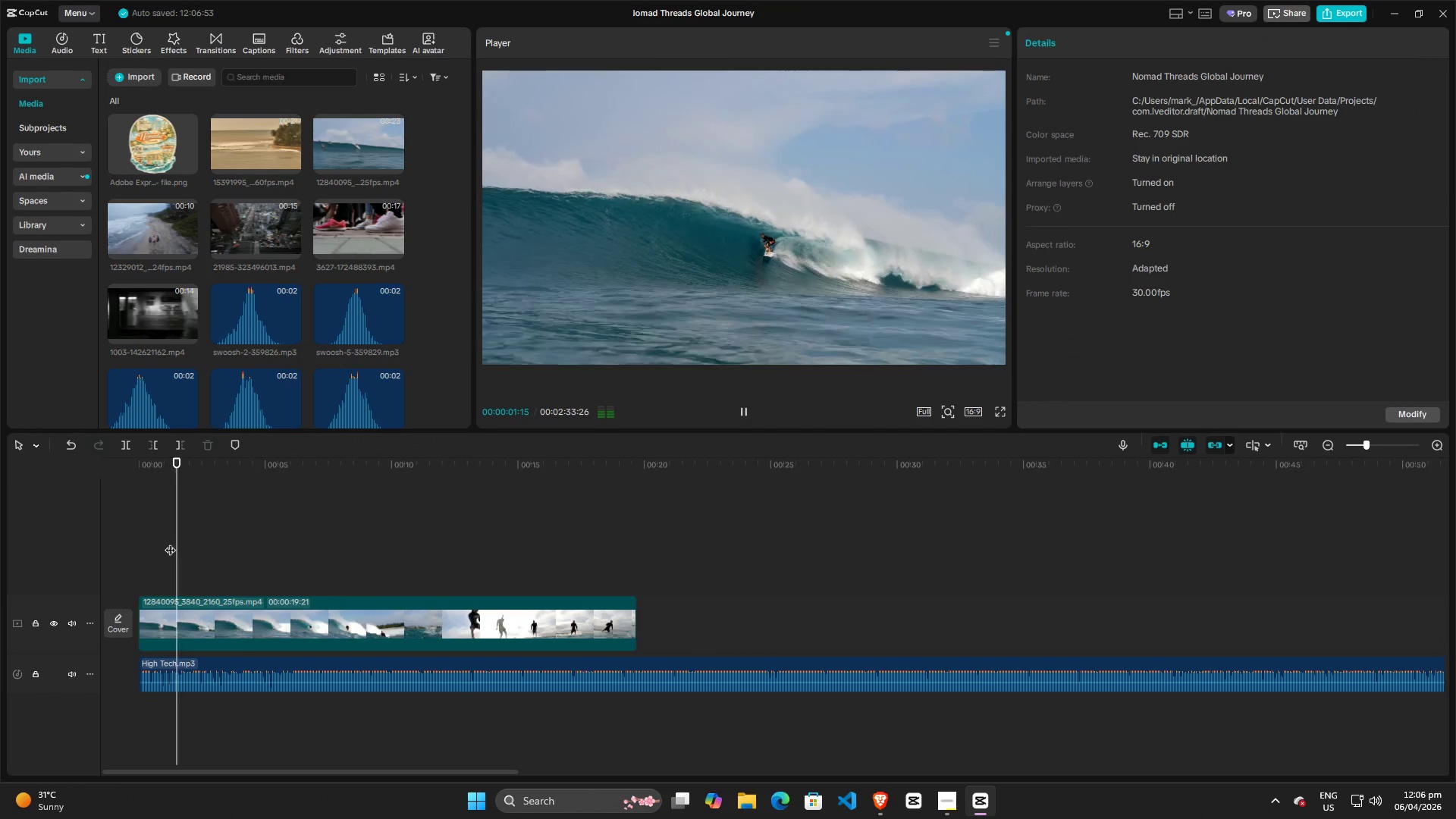 
left_click_drag(start_coordinate=[170, 542], to_coordinate=[83, 551])
 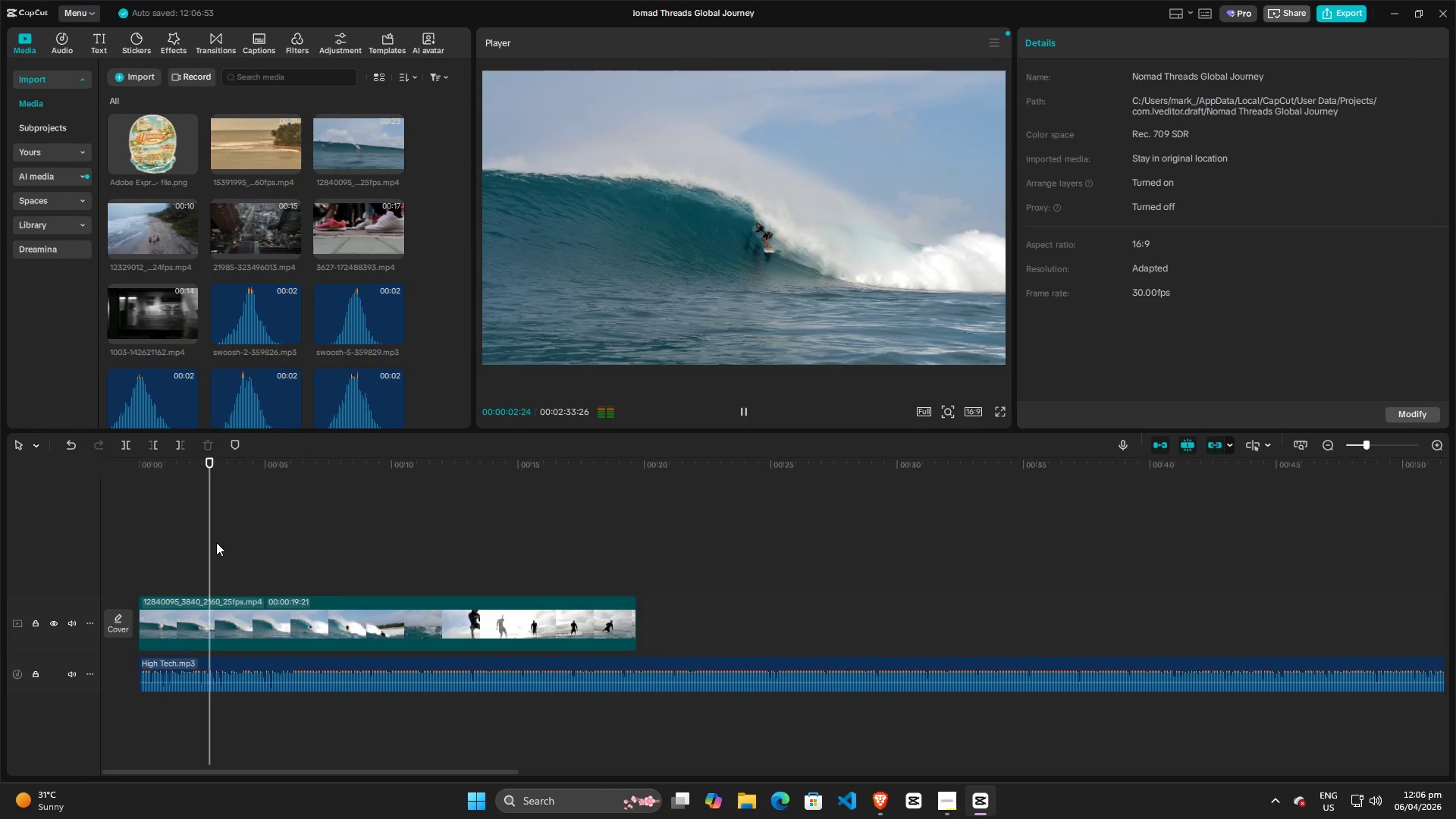 
left_click_drag(start_coordinate=[213, 542], to_coordinate=[71, 548])
 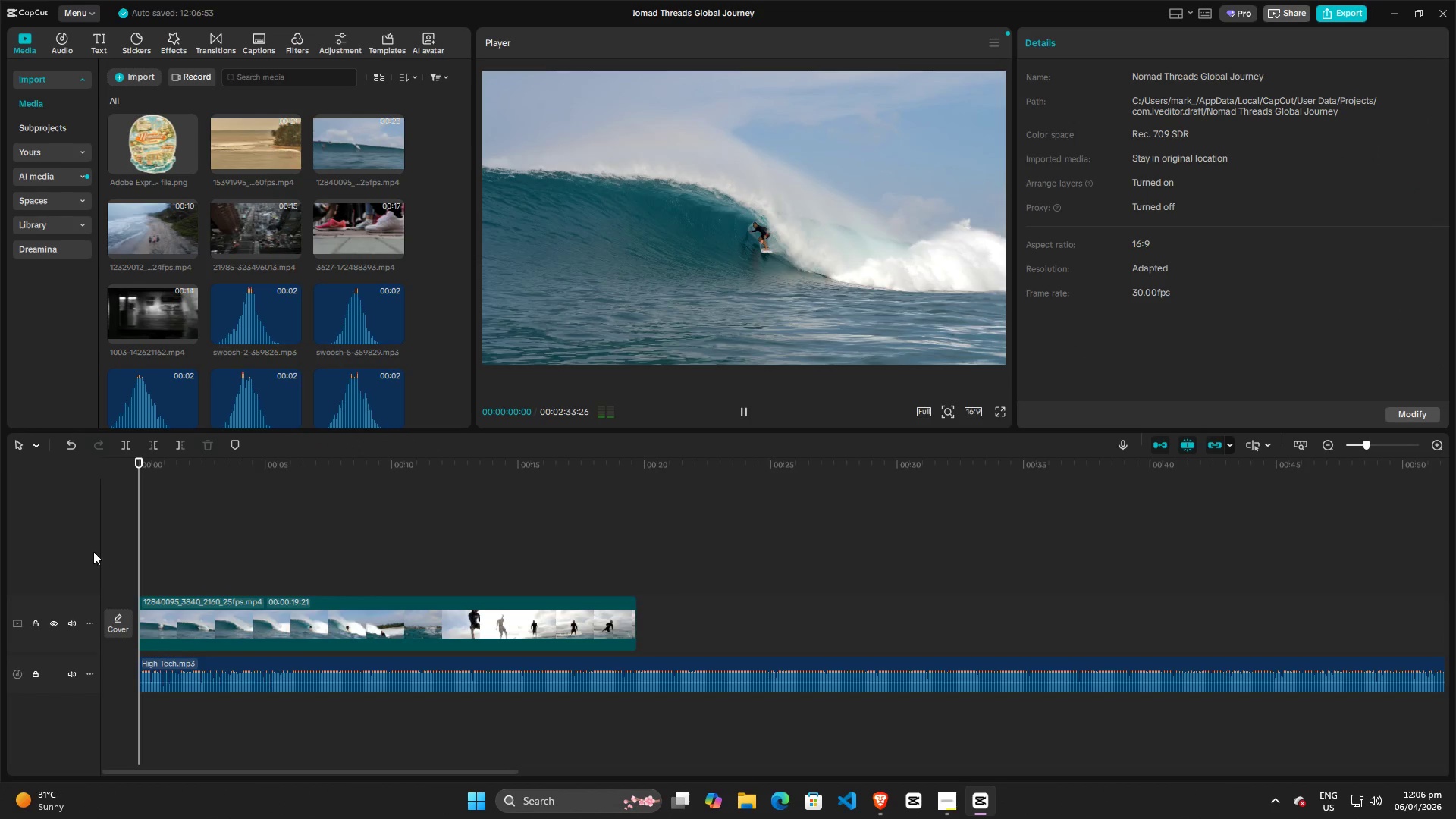 
key(Space)
 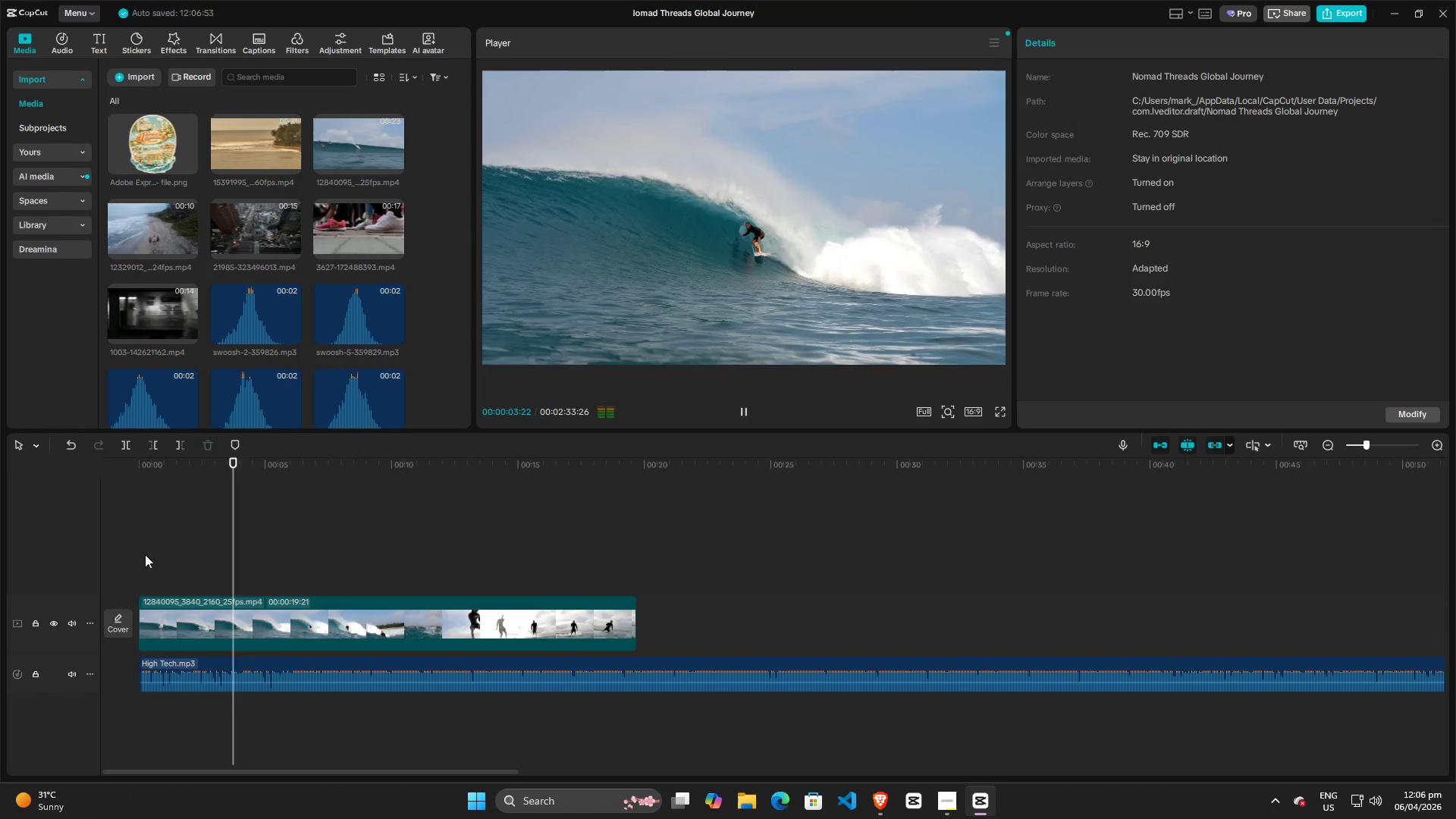 
key(Space)
 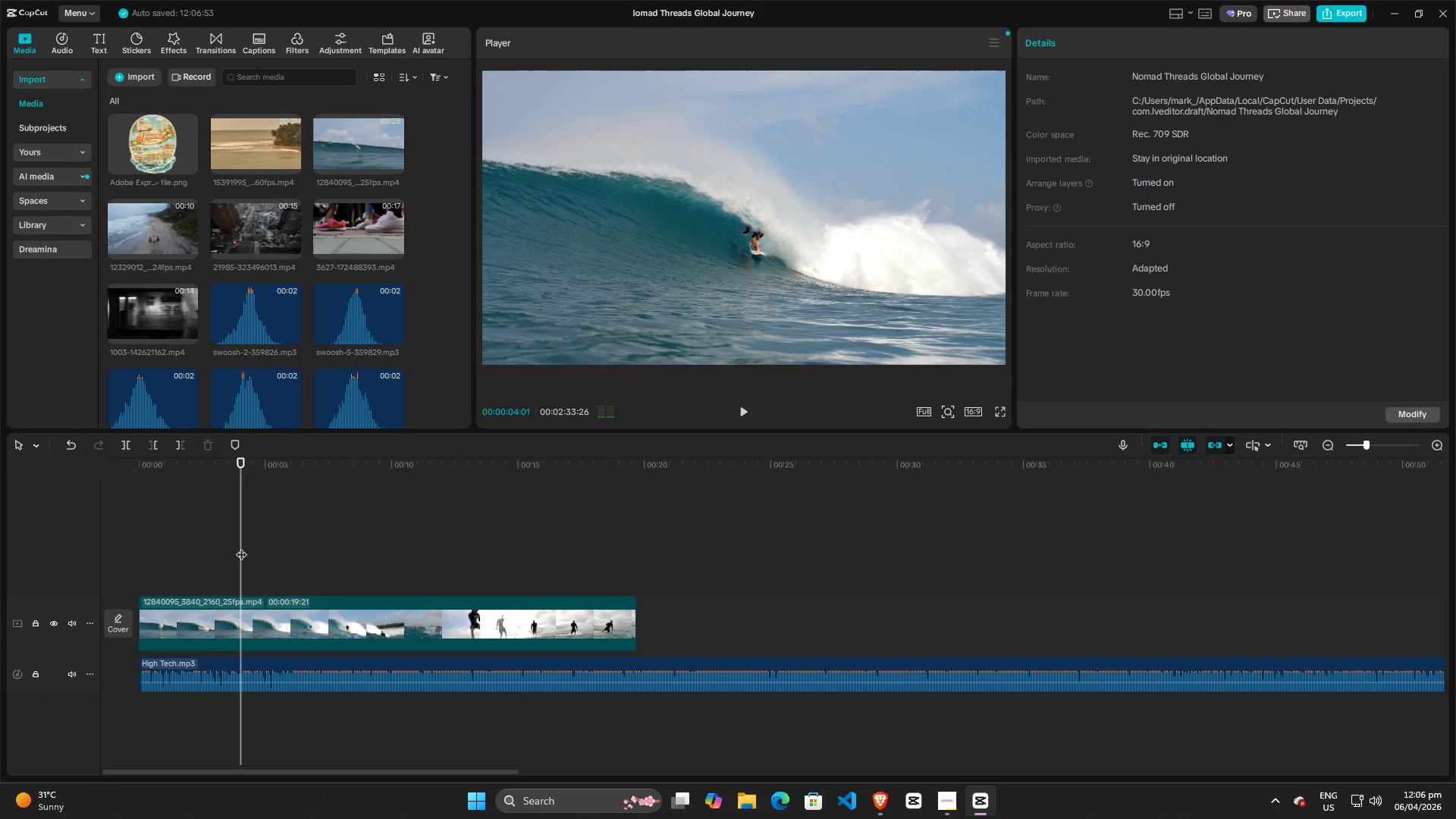 
left_click_drag(start_coordinate=[241, 547], to_coordinate=[72, 548])
 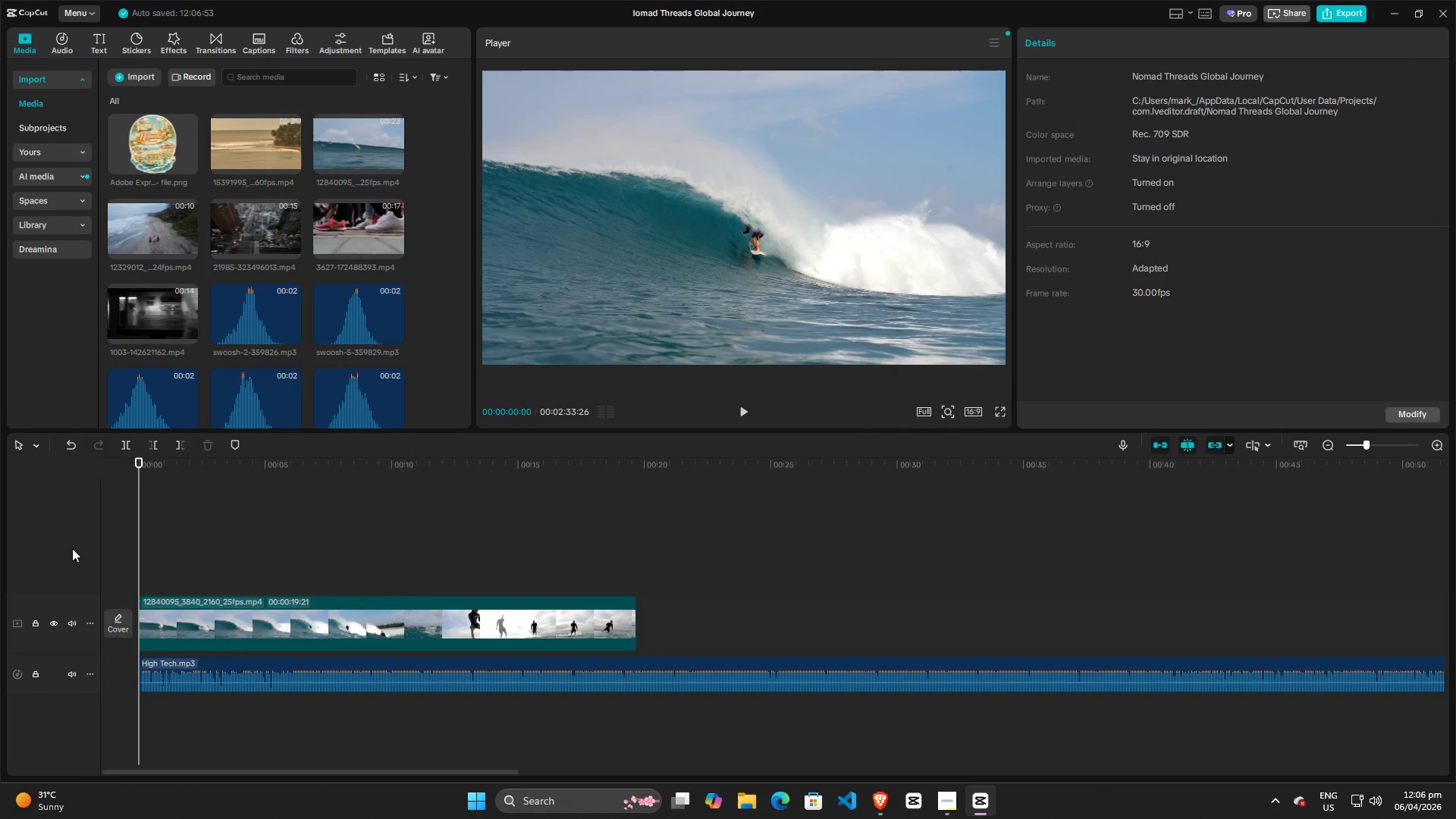 
key(Space)
 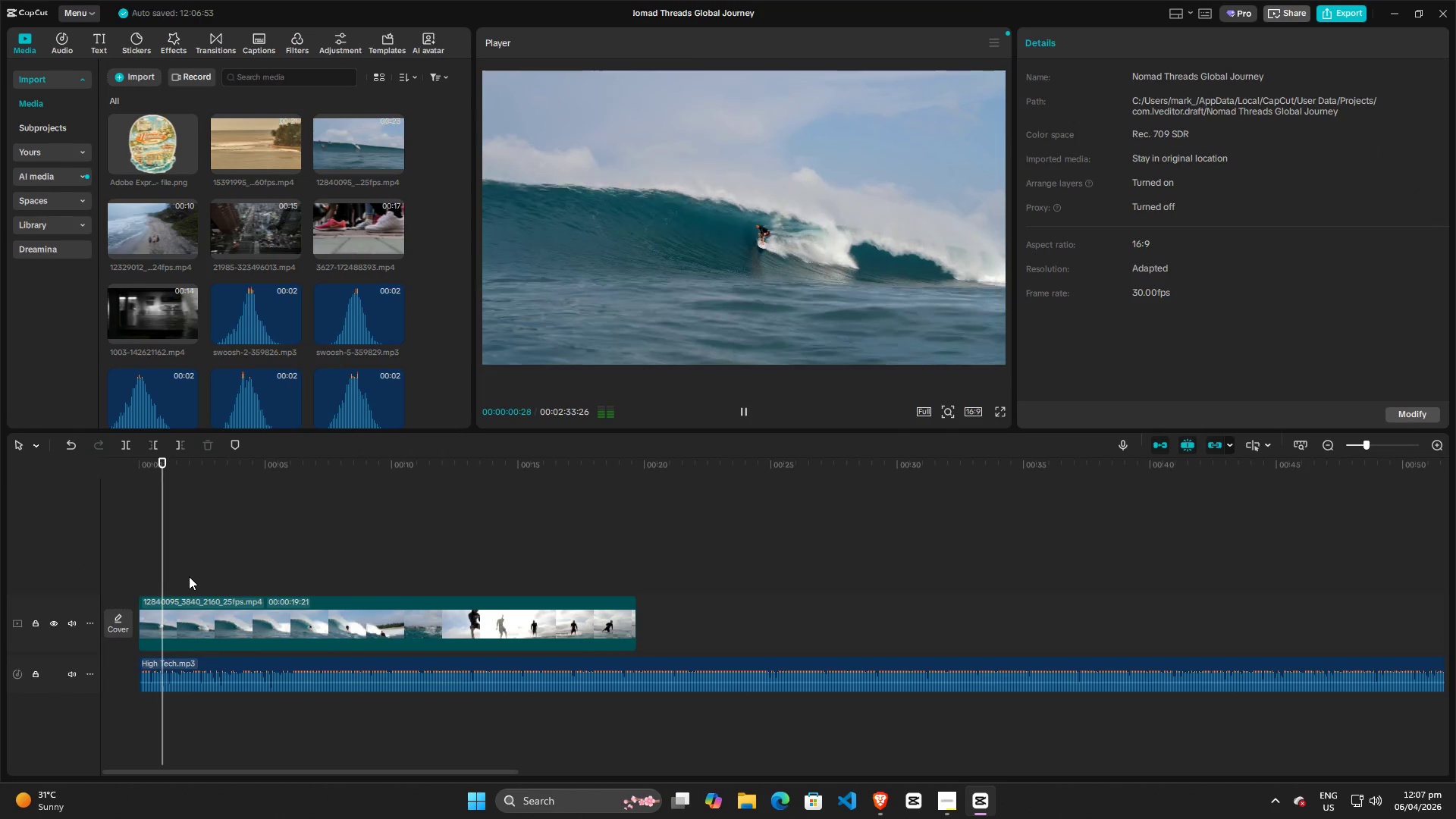 
key(Space)
 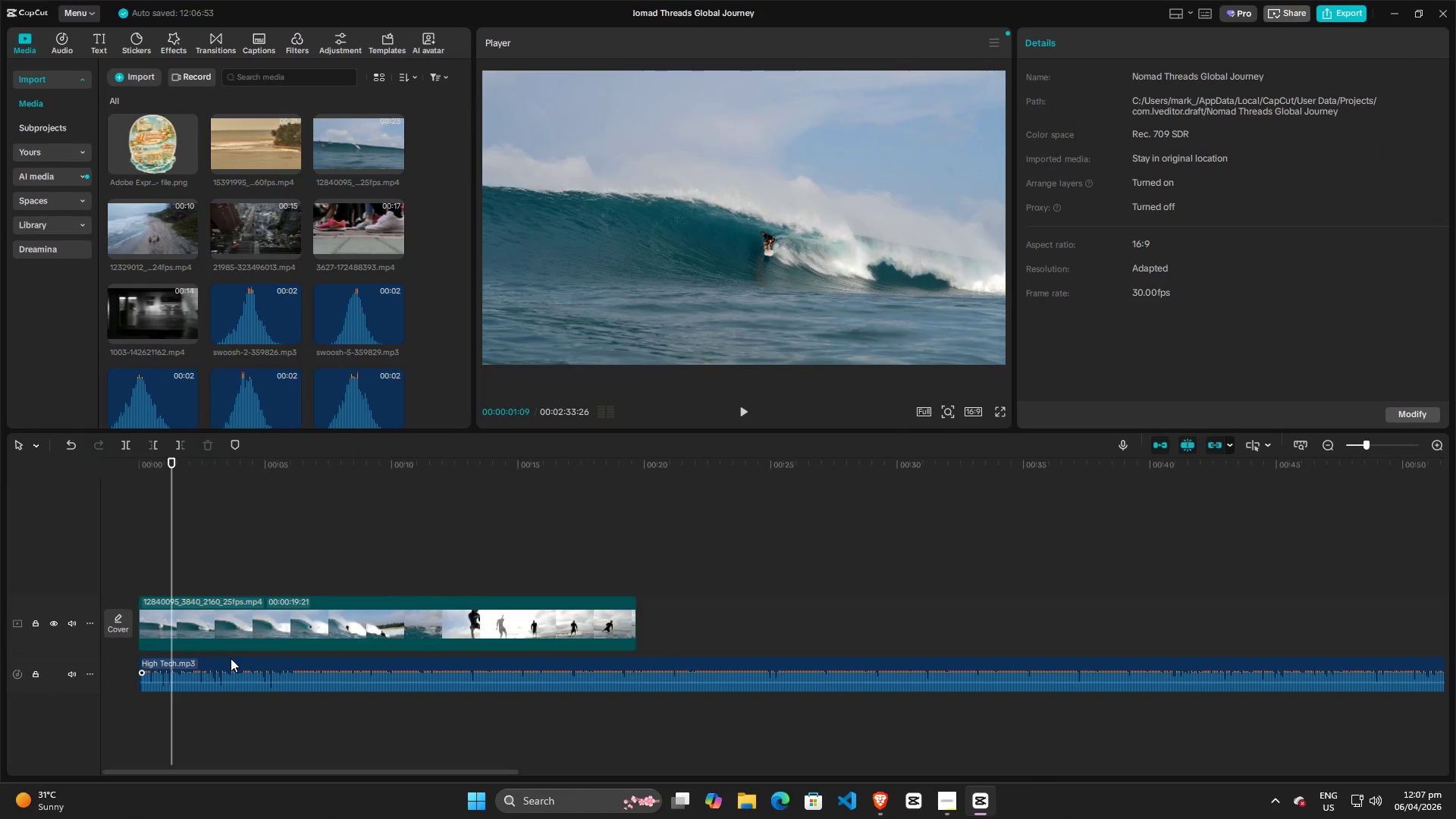 
left_click([231, 659])
 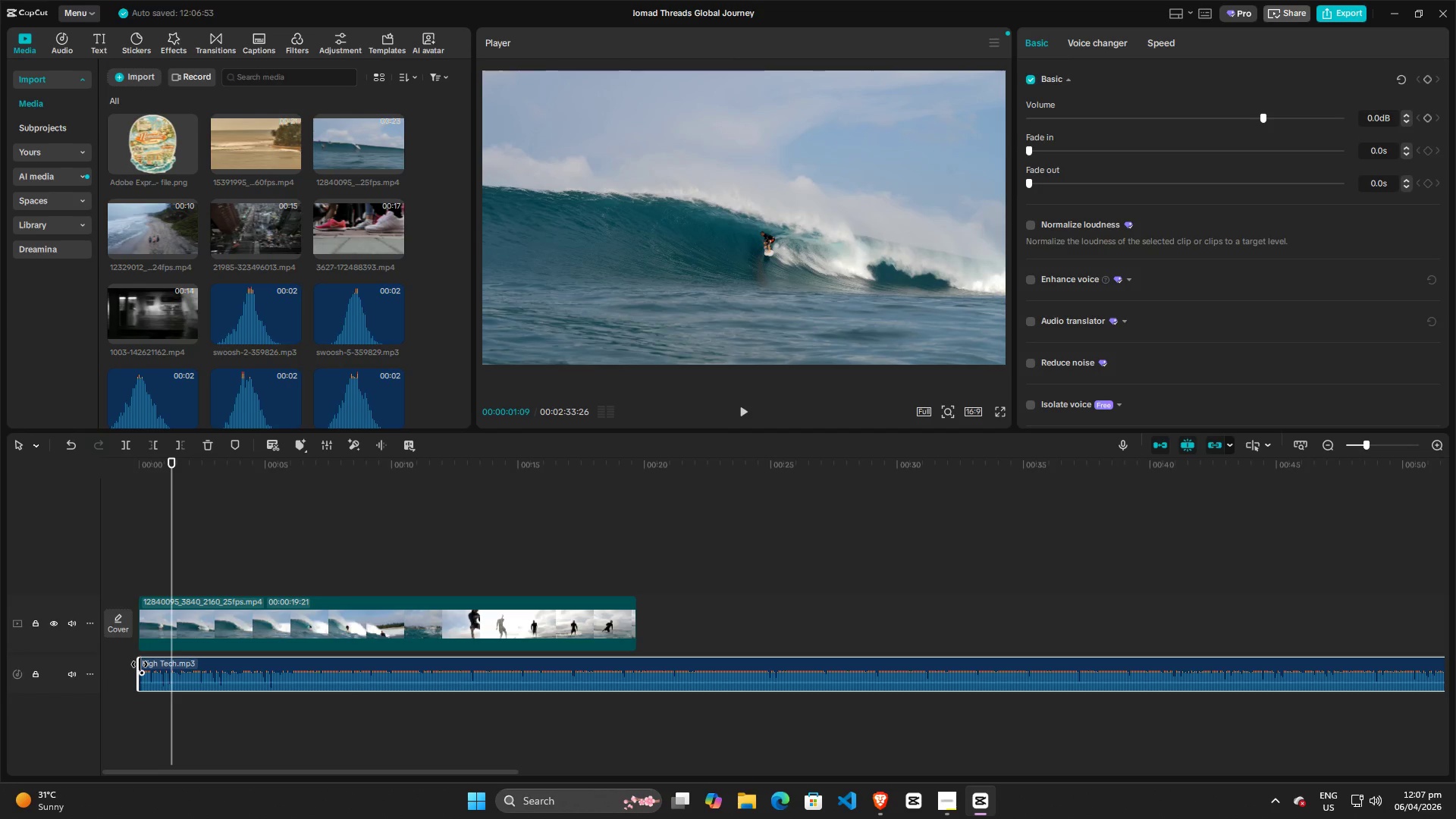 
left_click_drag(start_coordinate=[140, 664], to_coordinate=[0, 664])
 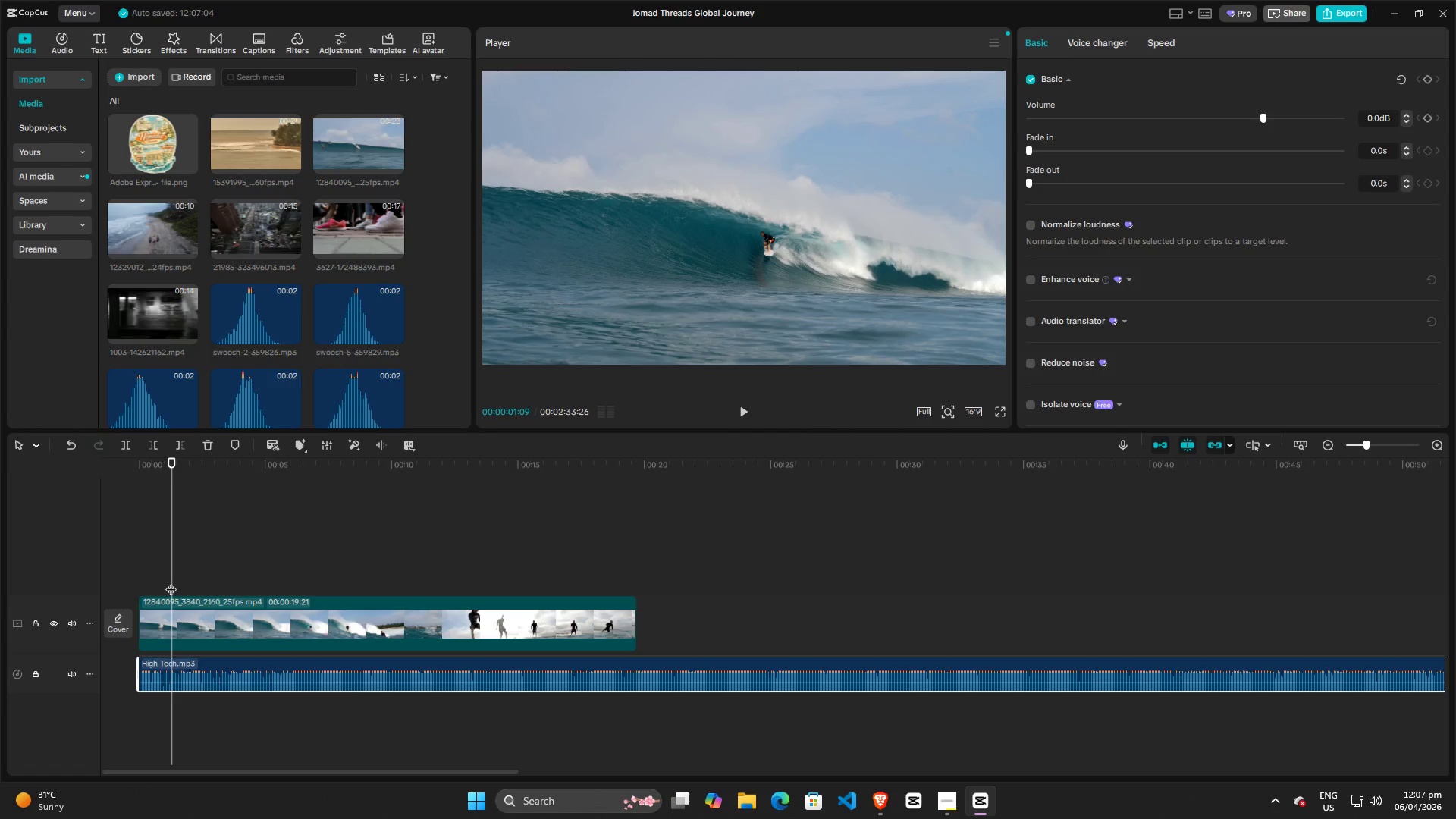 
left_click_drag(start_coordinate=[171, 581], to_coordinate=[30, 579])
 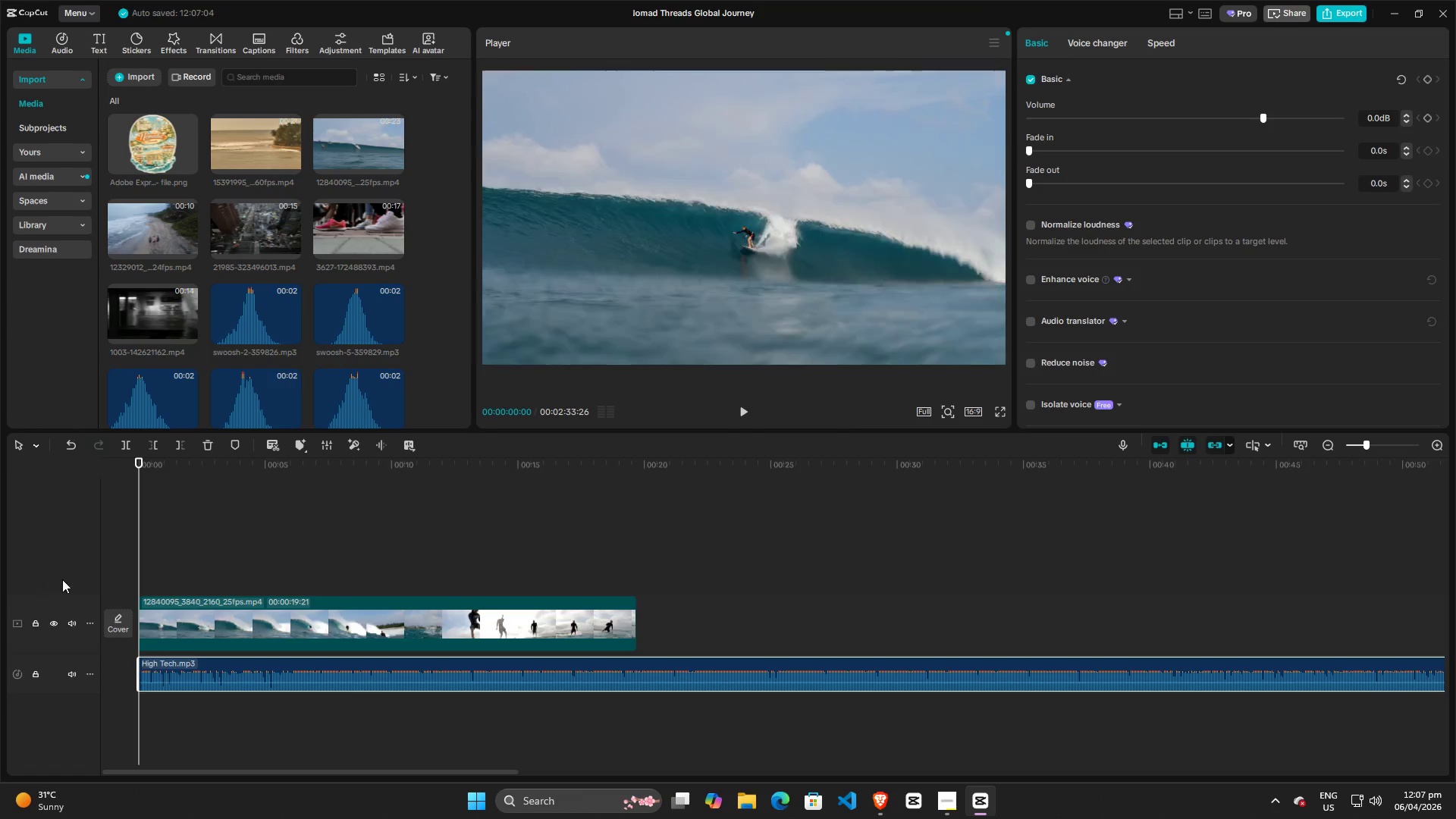 
key(Space)
 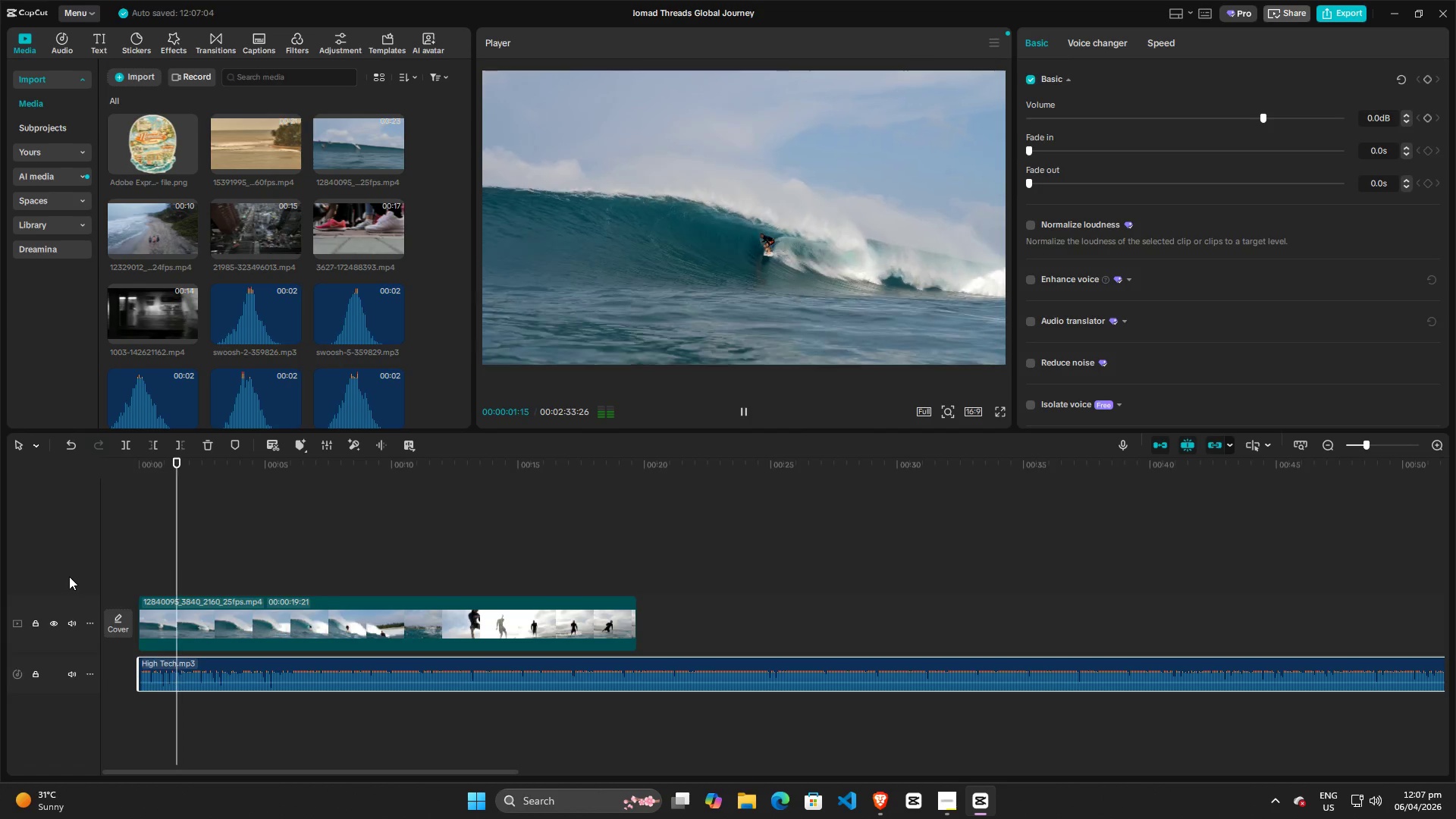 
key(Space)
 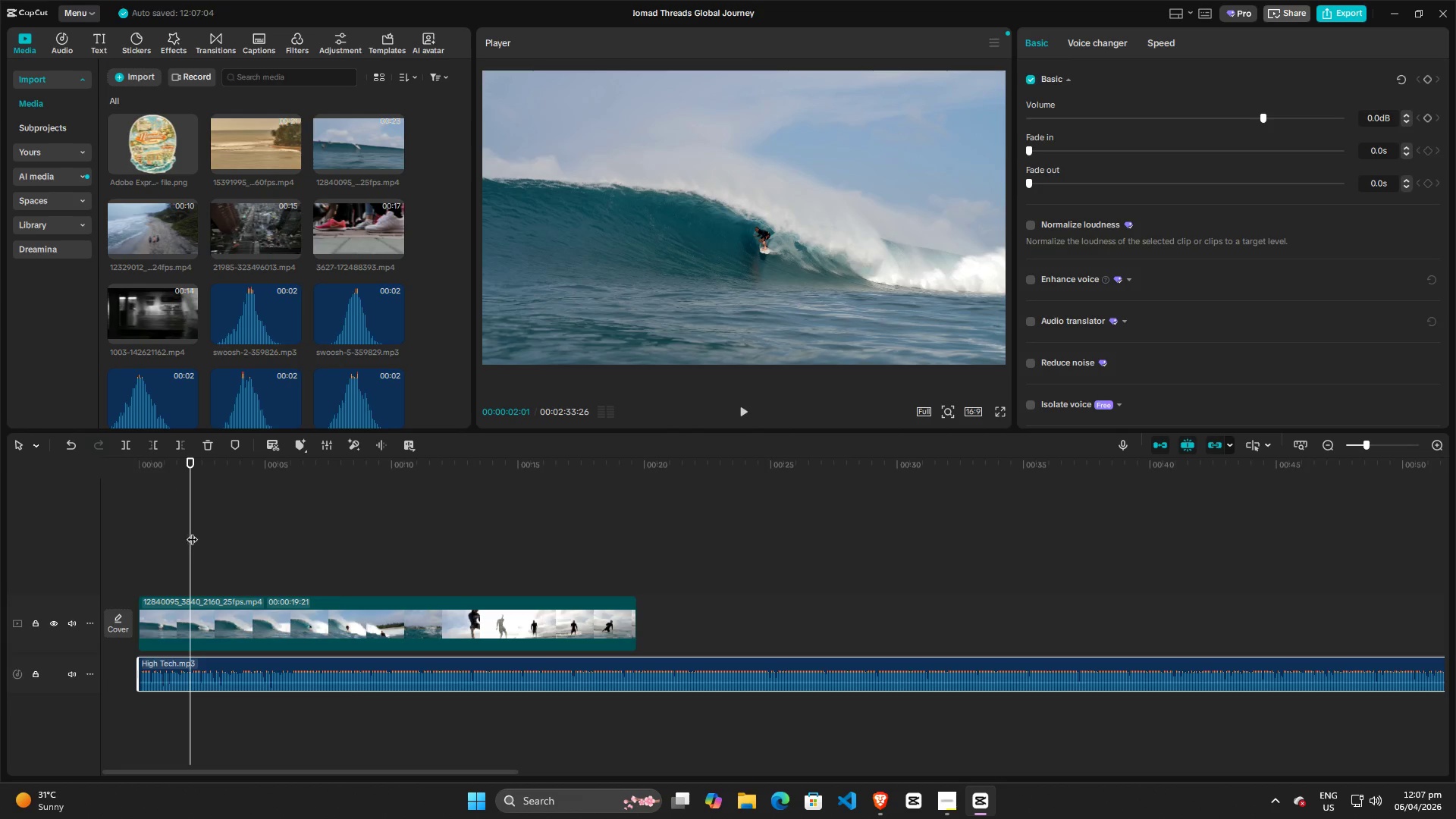 
left_click_drag(start_coordinate=[192, 532], to_coordinate=[28, 532])
 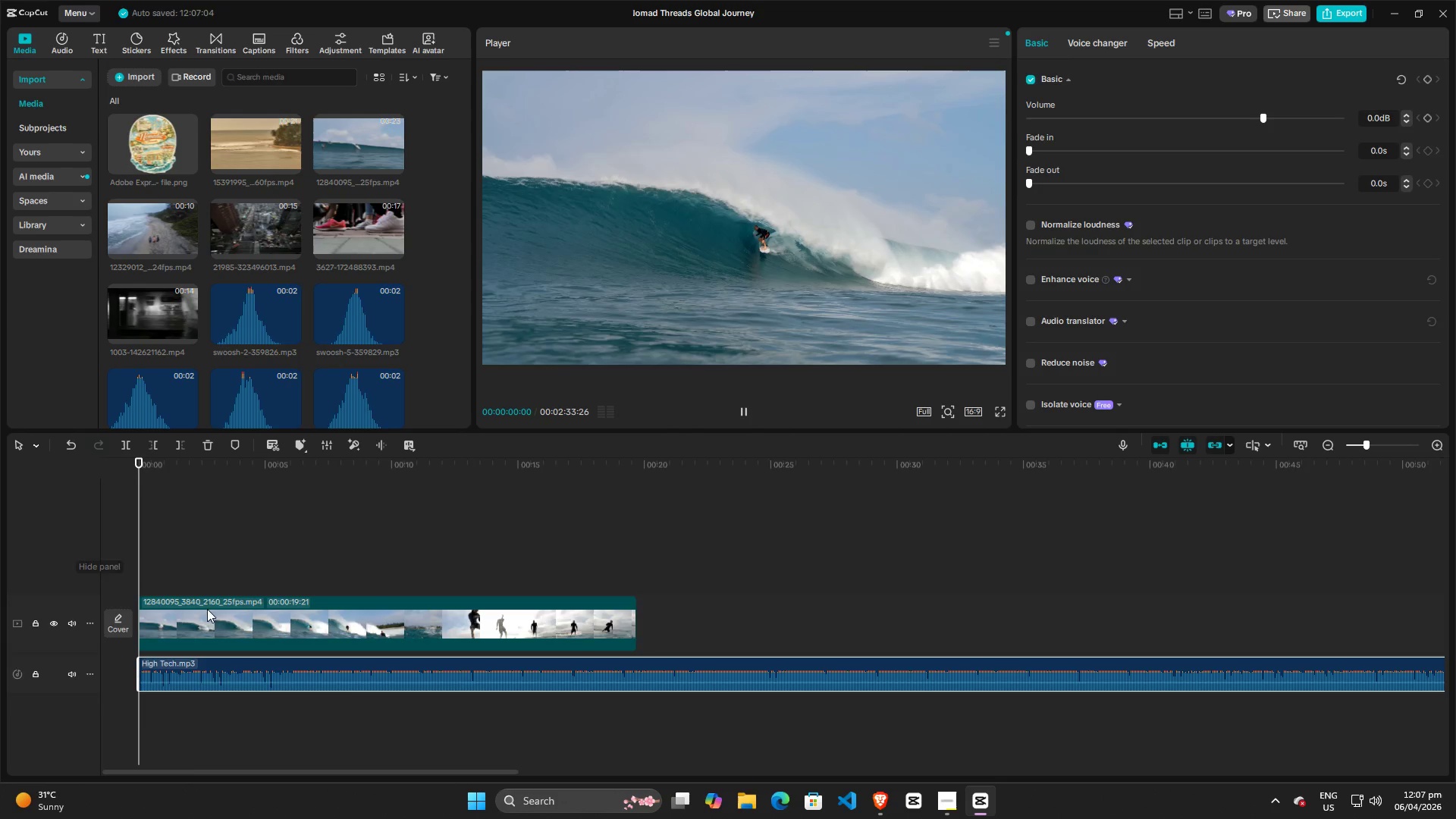 
key(Space)
 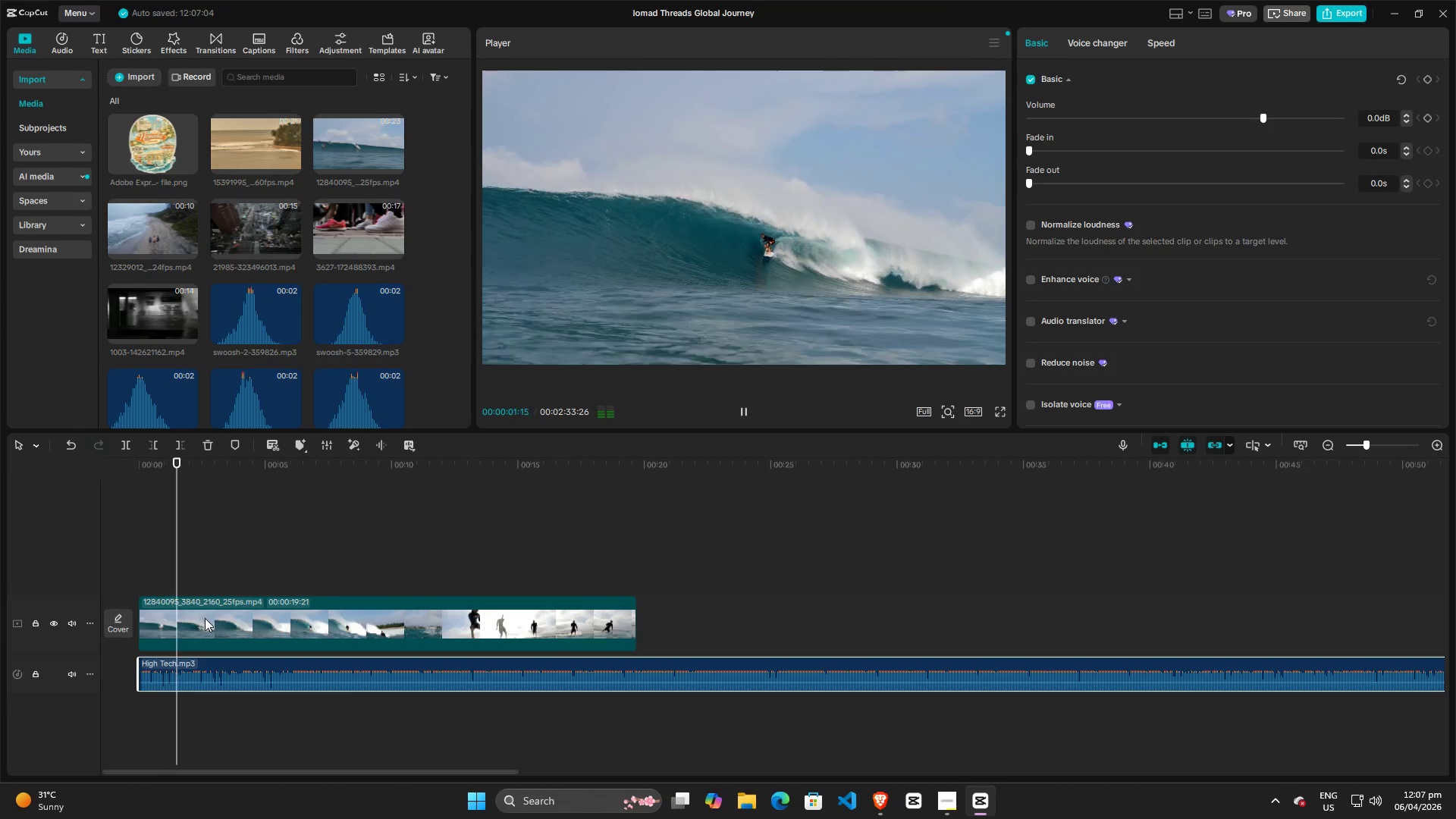 
key(Space)
 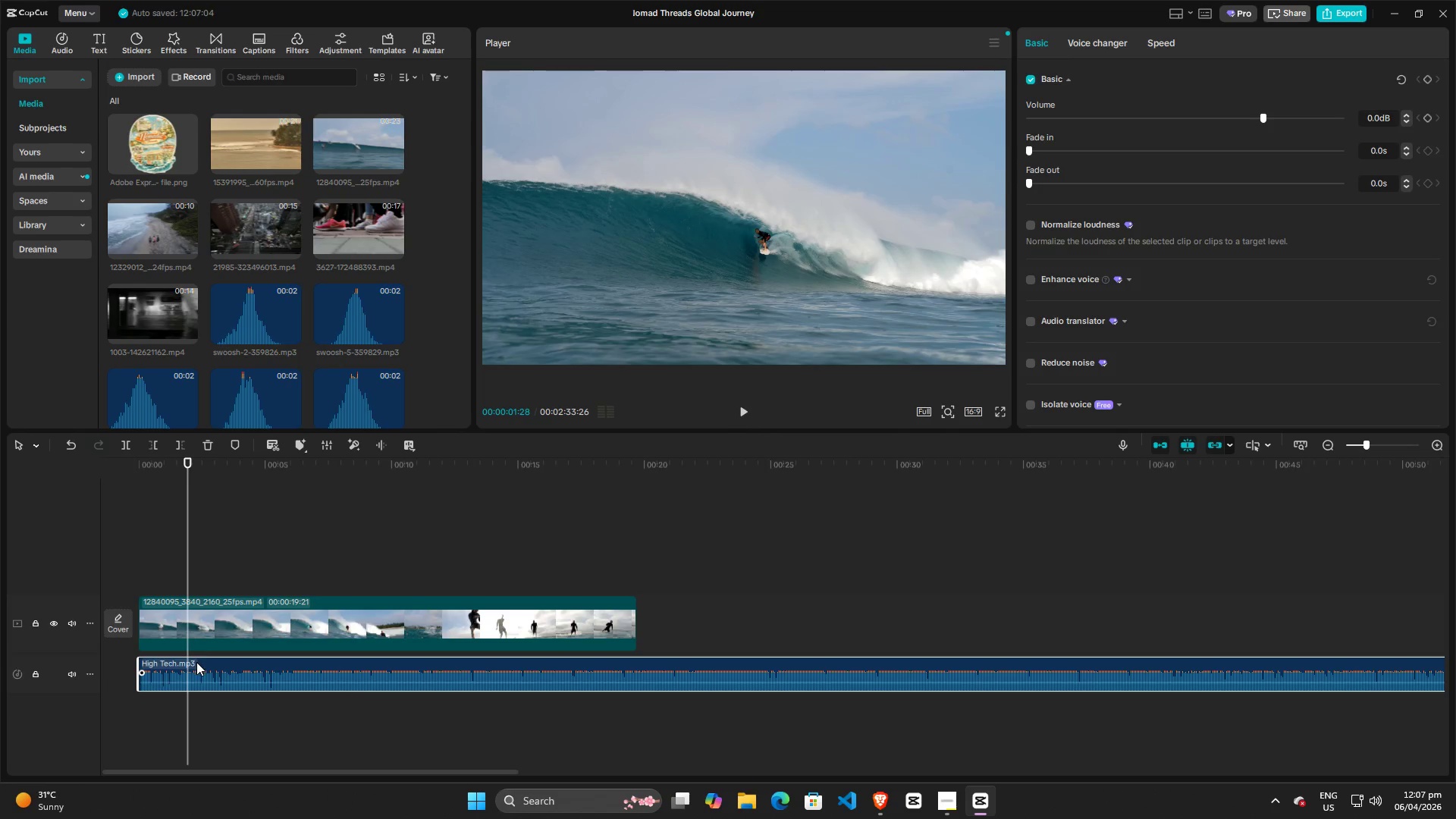 
left_click([196, 662])
 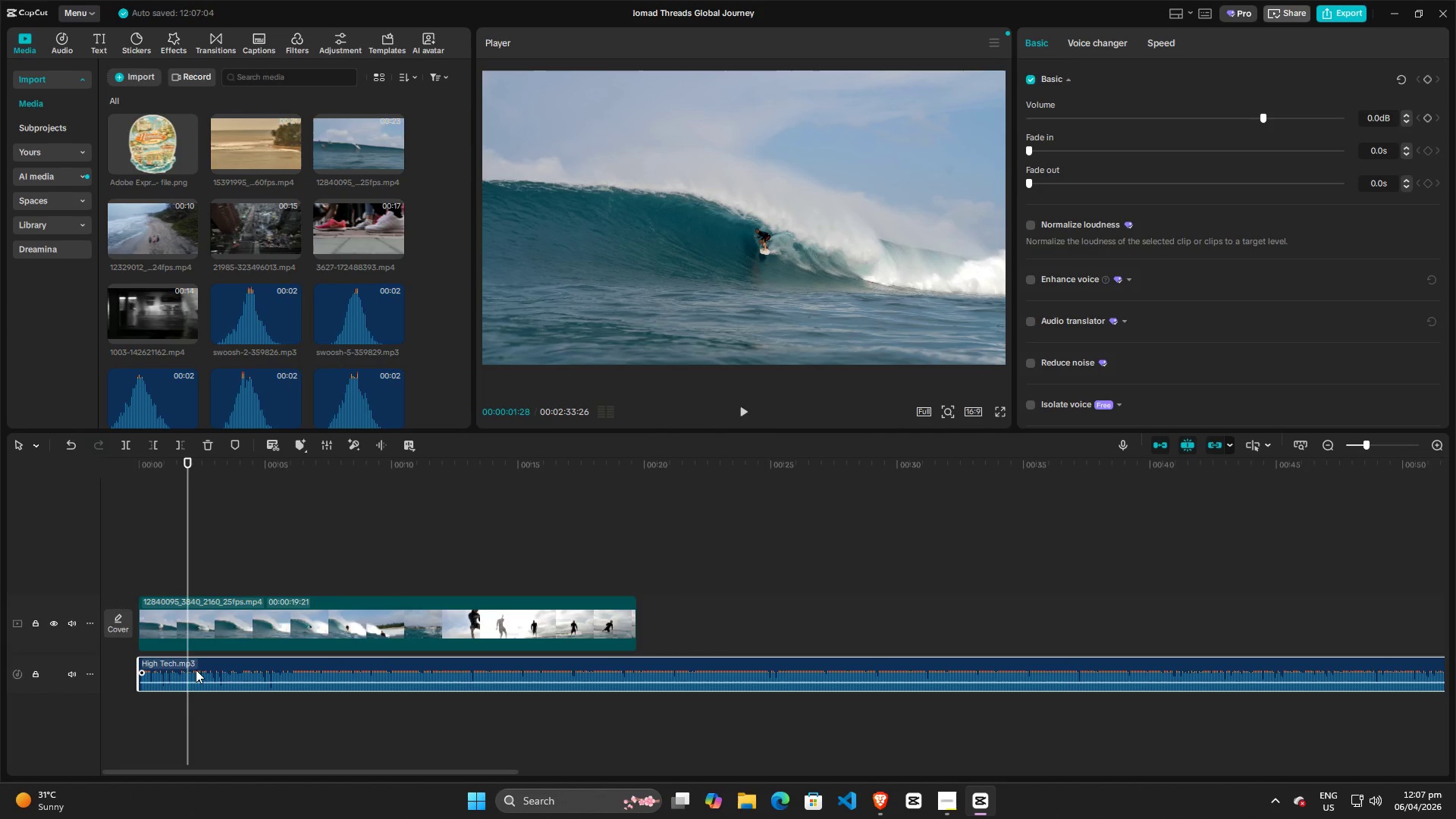 
key(Space)
 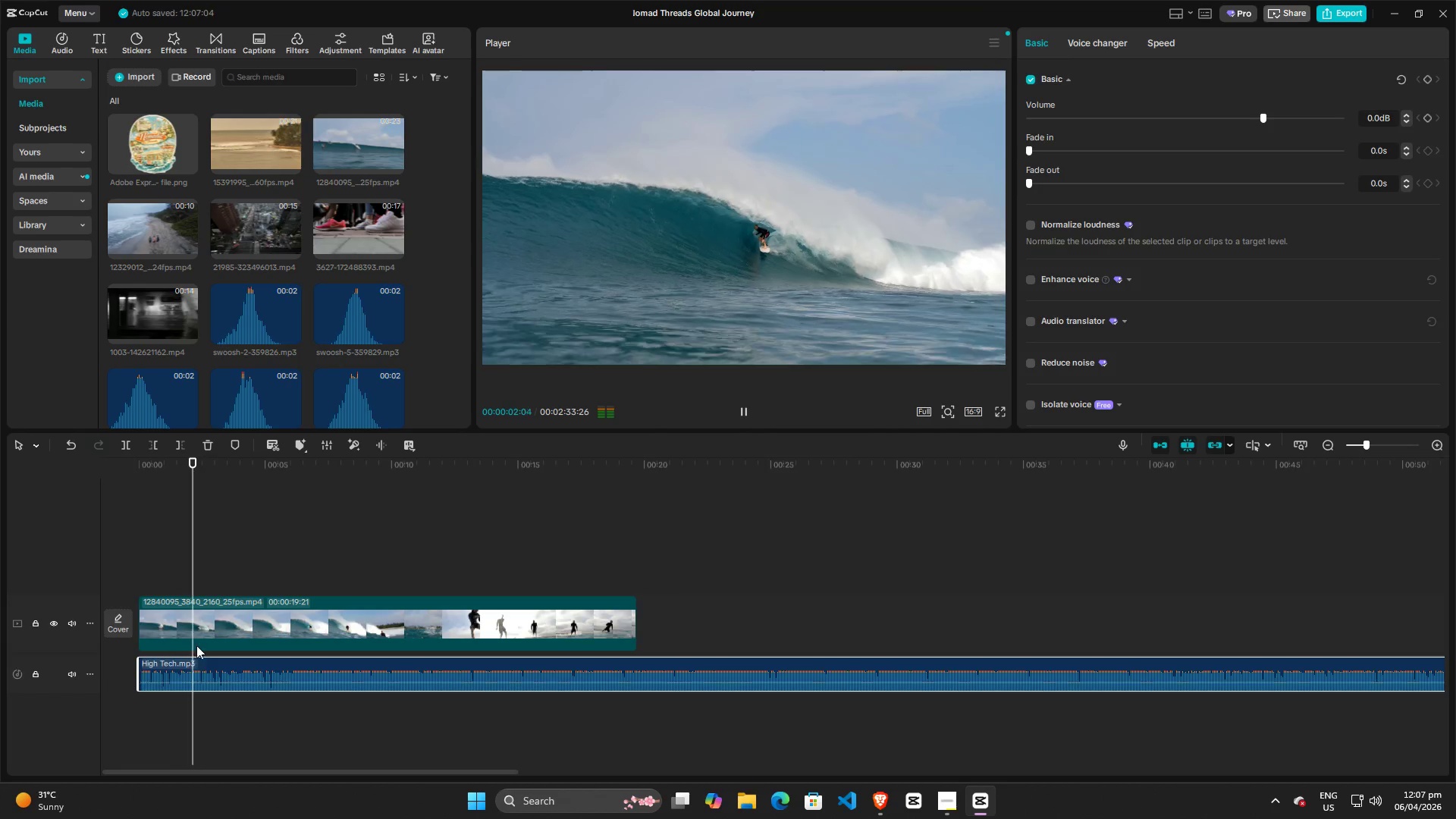 
key(Space)
 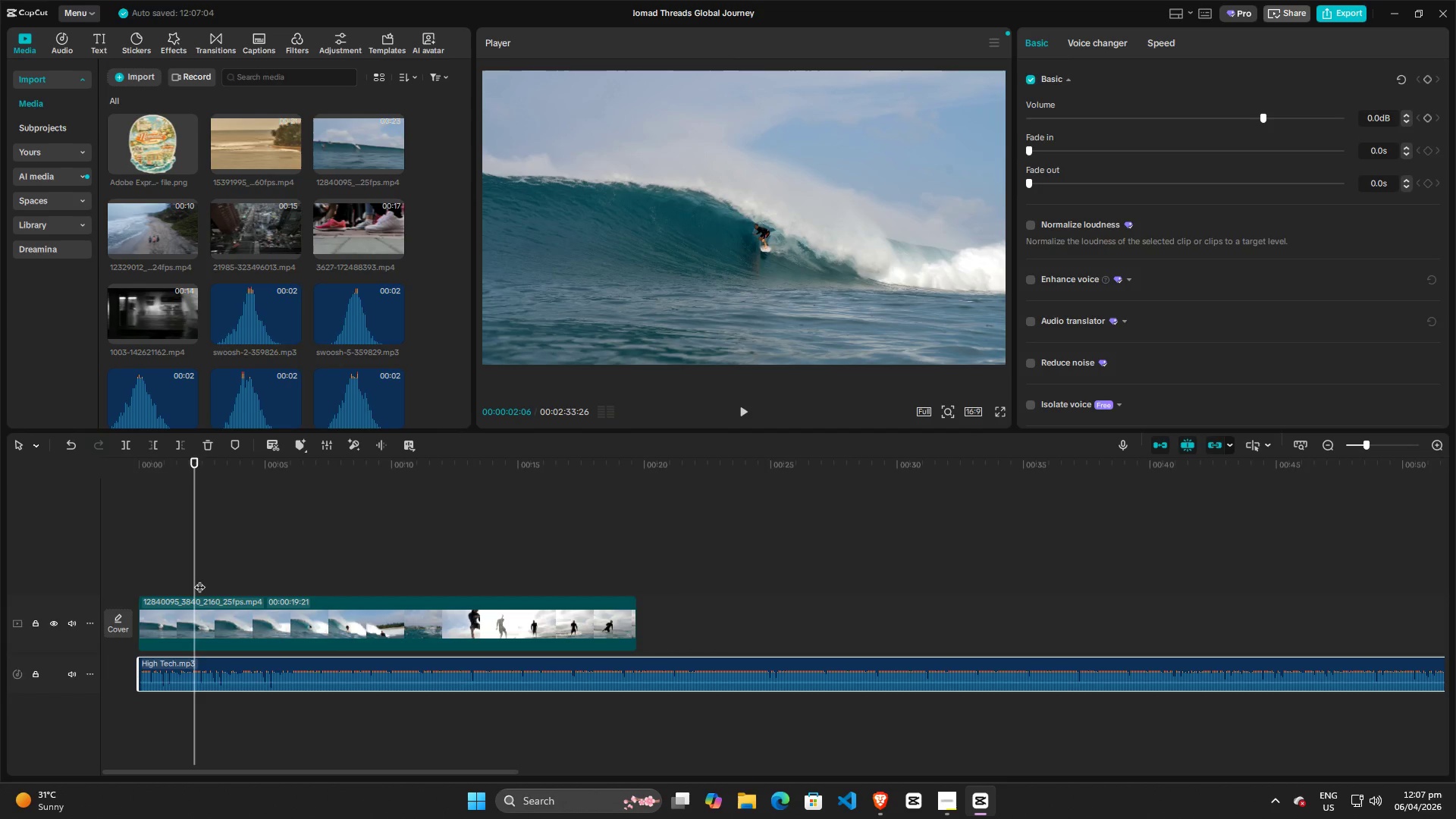 
left_click_drag(start_coordinate=[199, 579], to_coordinate=[27, 580])
 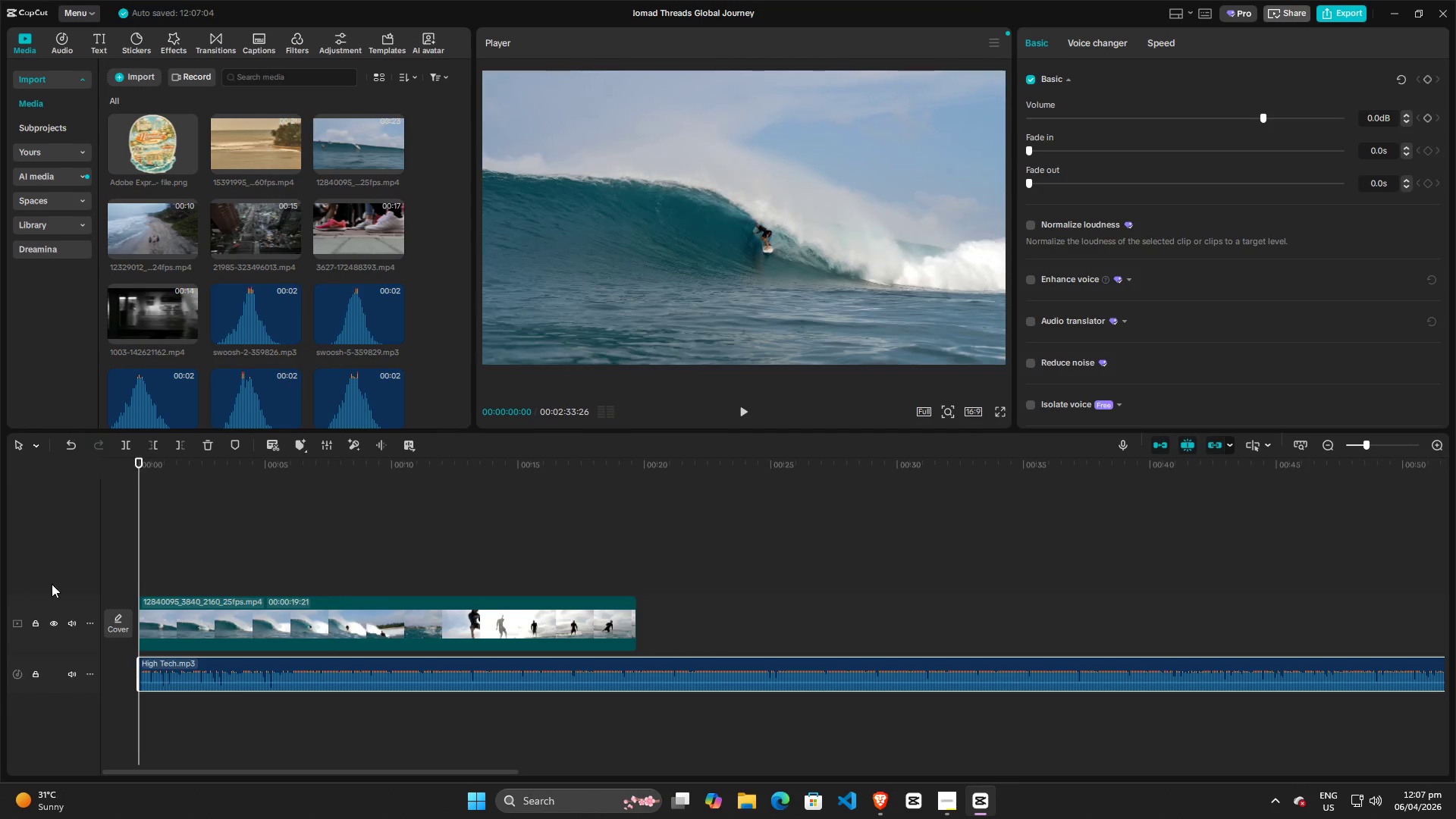 
key(Space)
 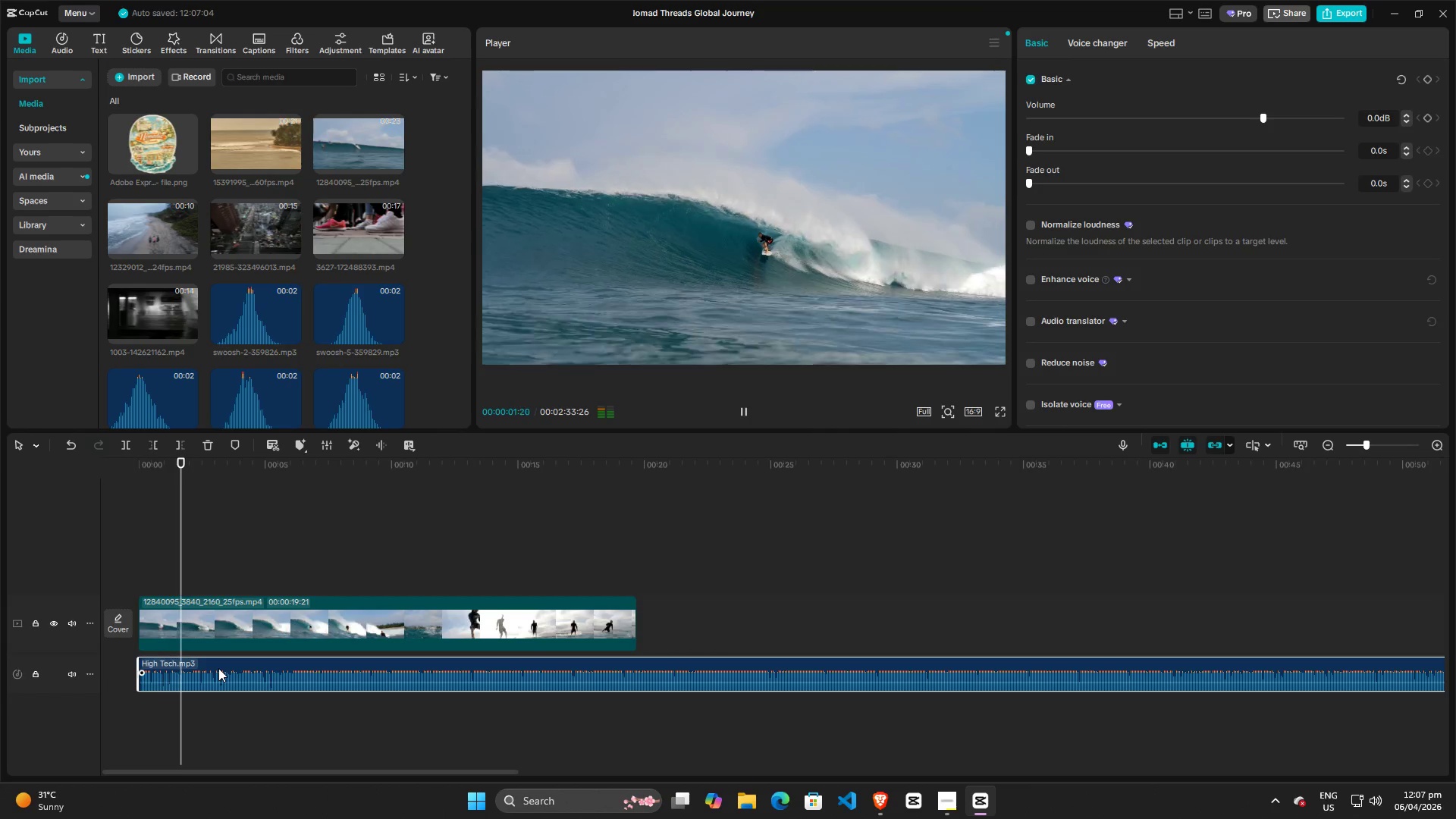 
key(Space)
 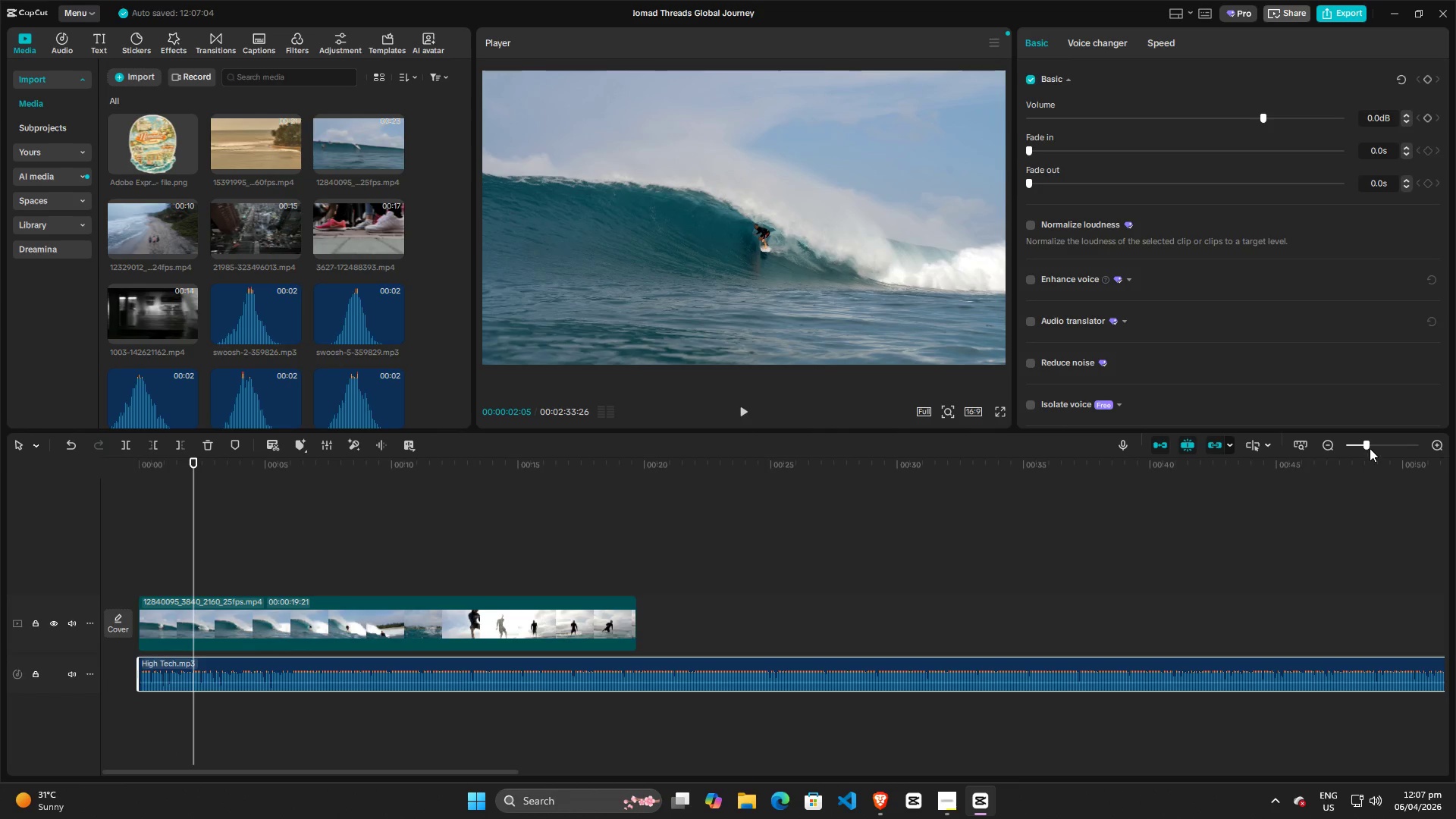 
left_click_drag(start_coordinate=[1371, 447], to_coordinate=[1389, 447])
 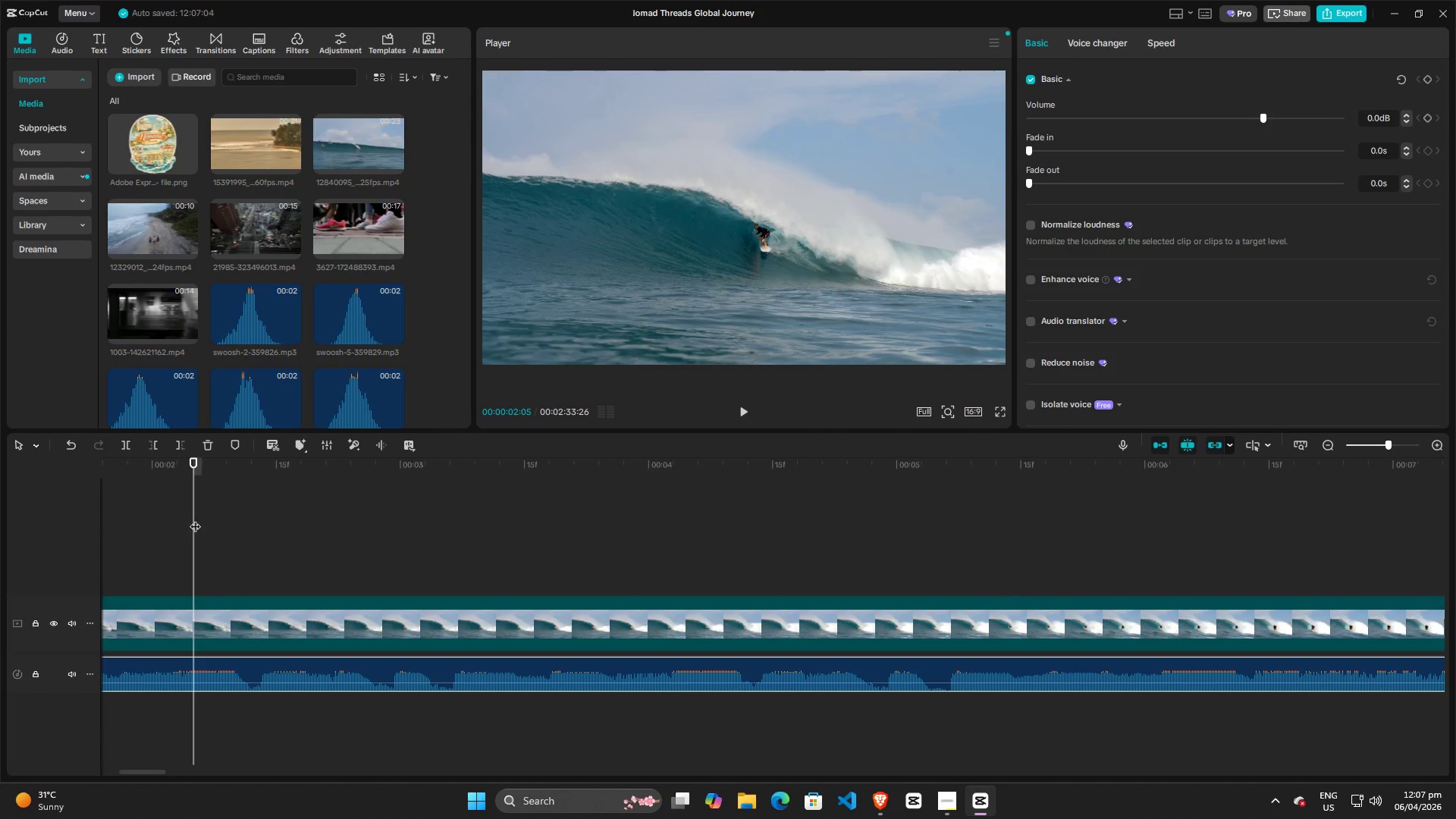 
left_click_drag(start_coordinate=[193, 518], to_coordinate=[0, 516])
 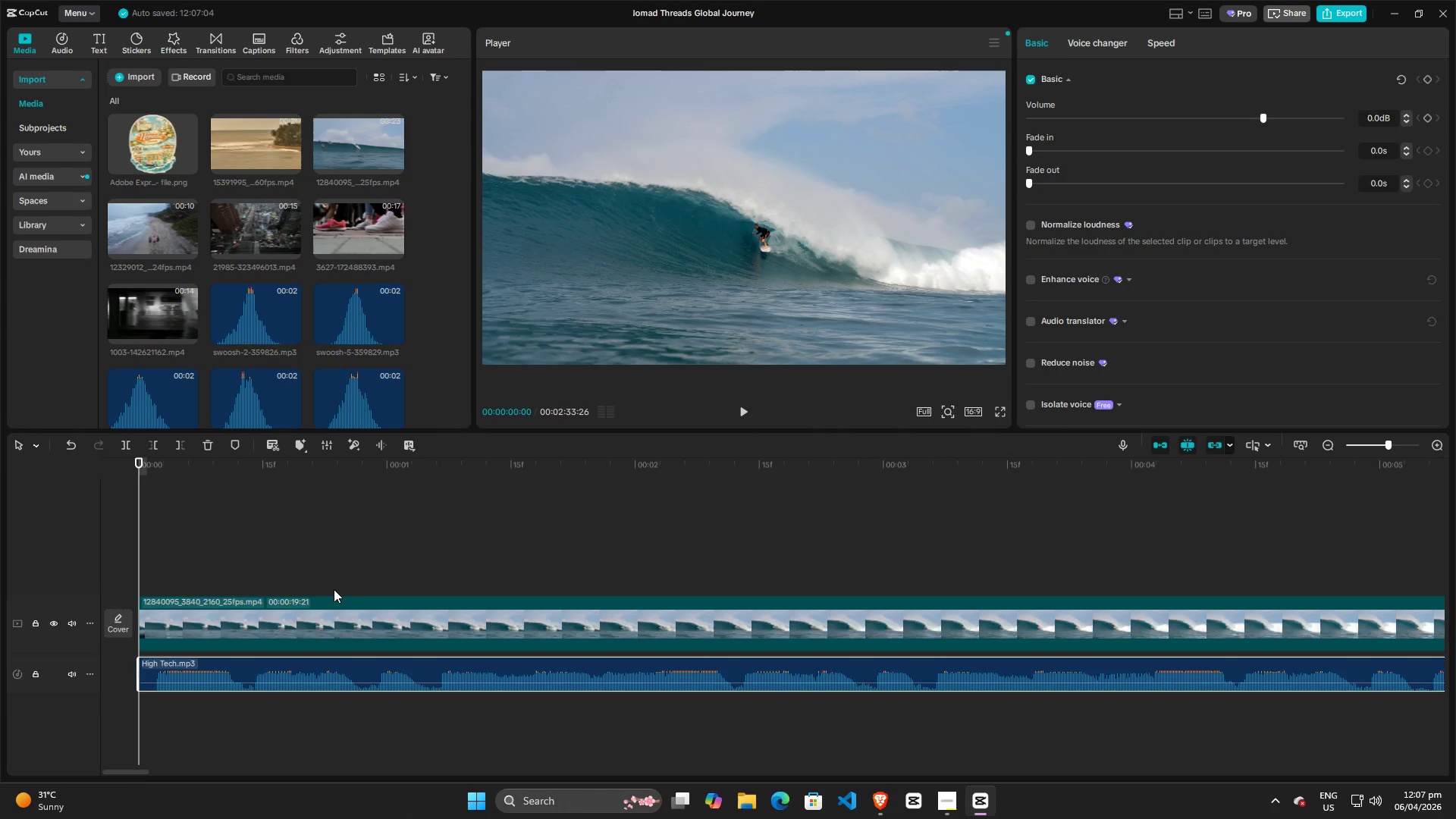 
key(Space)
 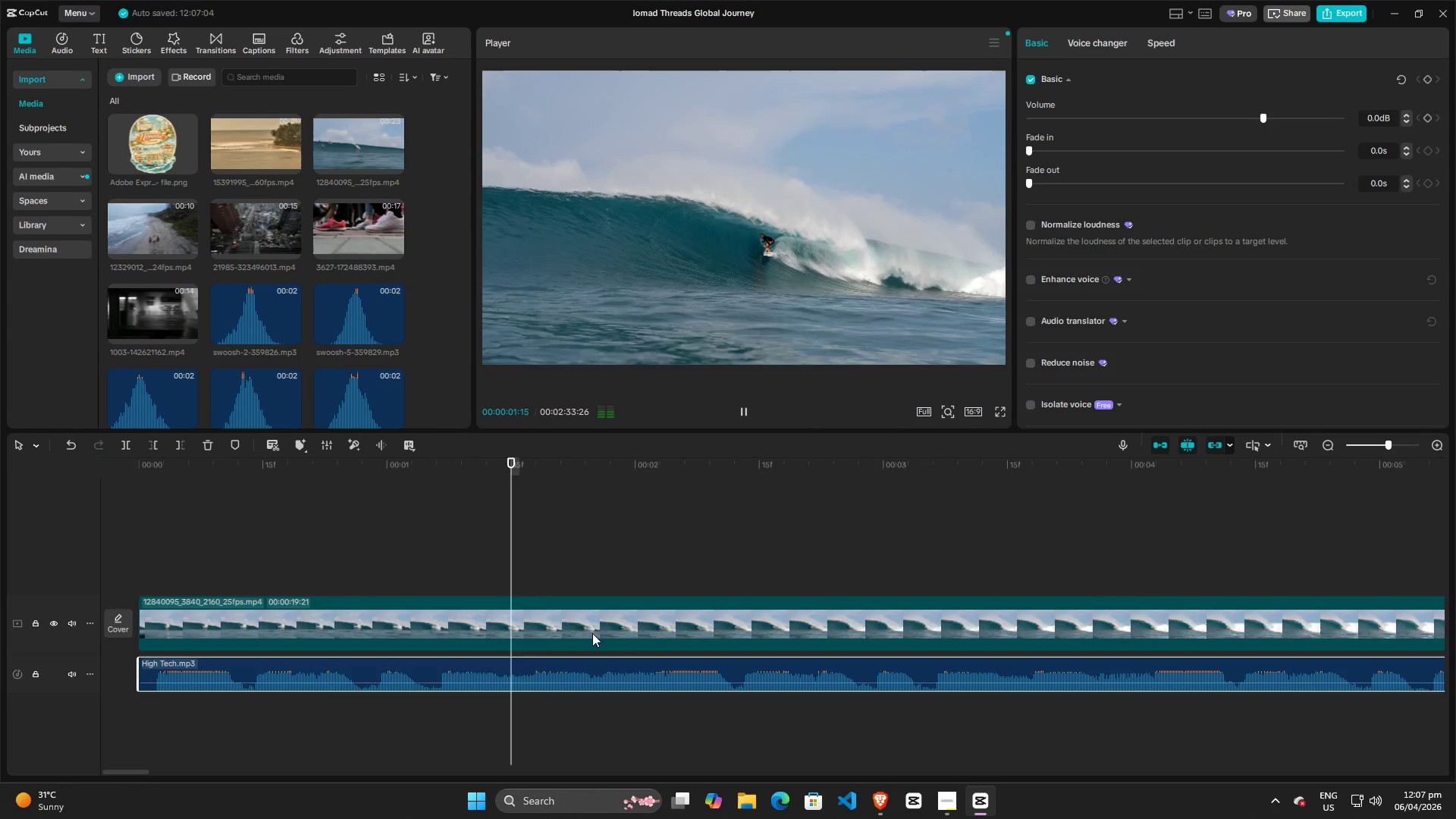 
key(Space)
 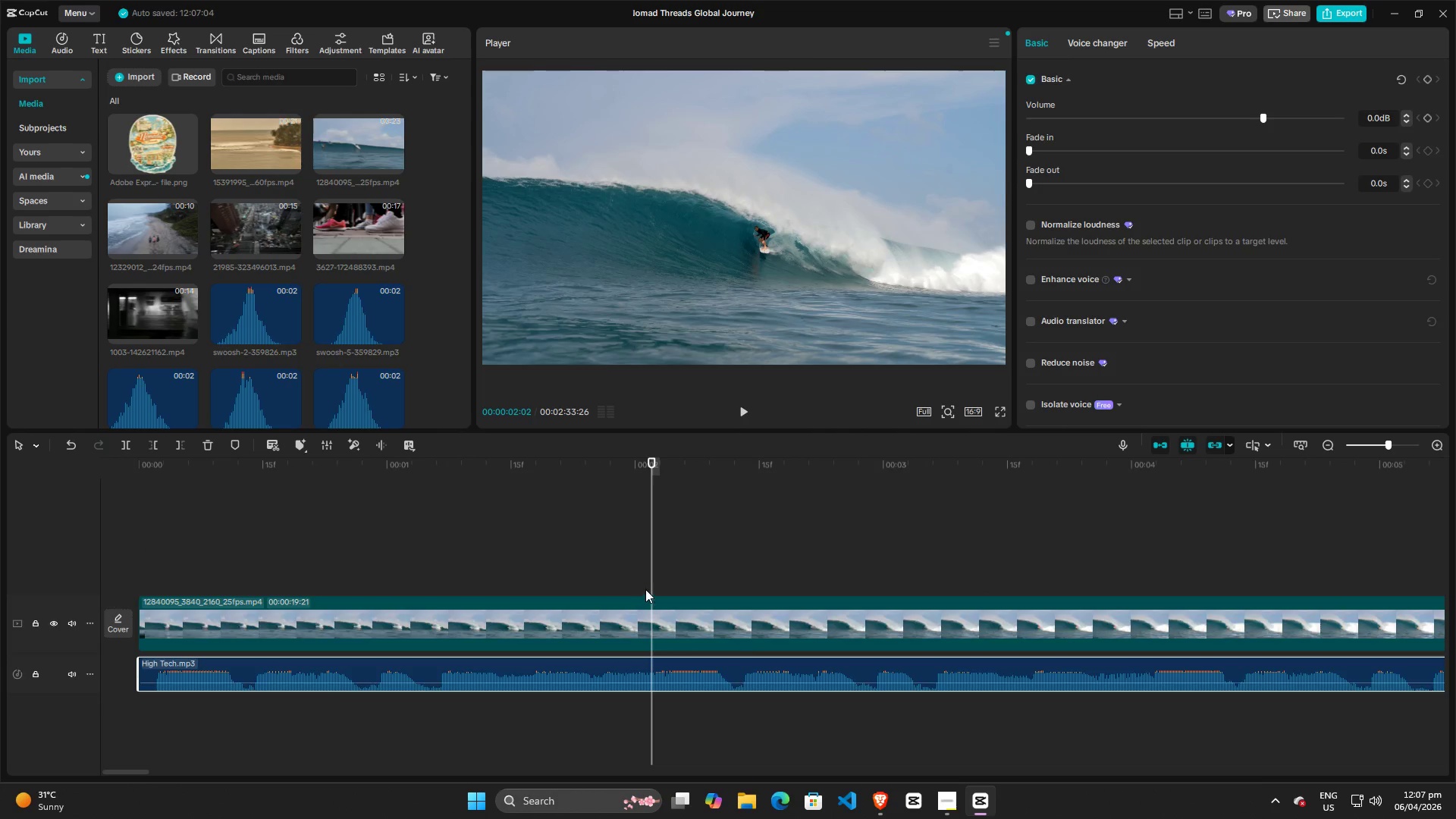 
left_click_drag(start_coordinate=[648, 588], to_coordinate=[550, 588])
 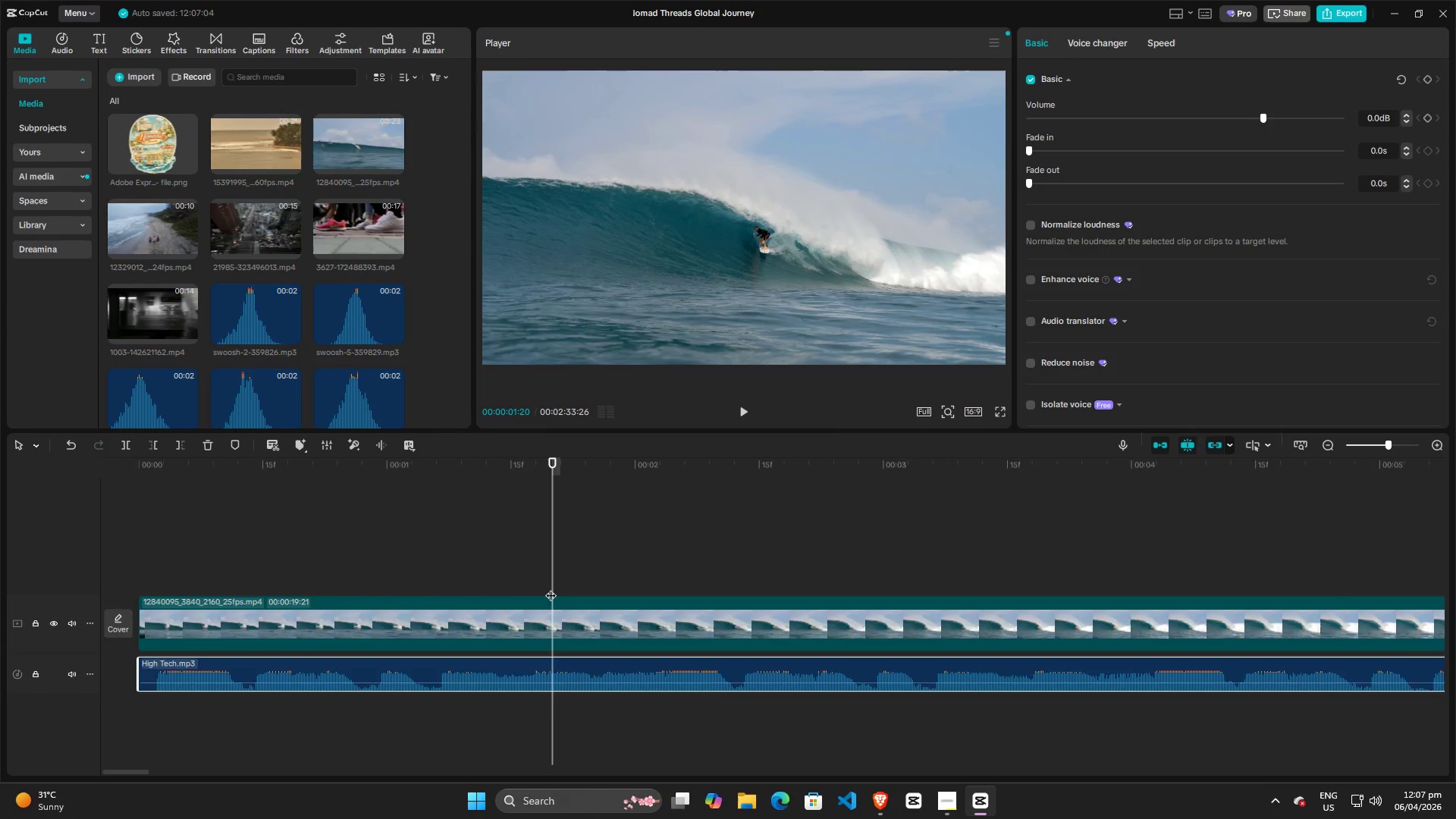 
key(Space)
 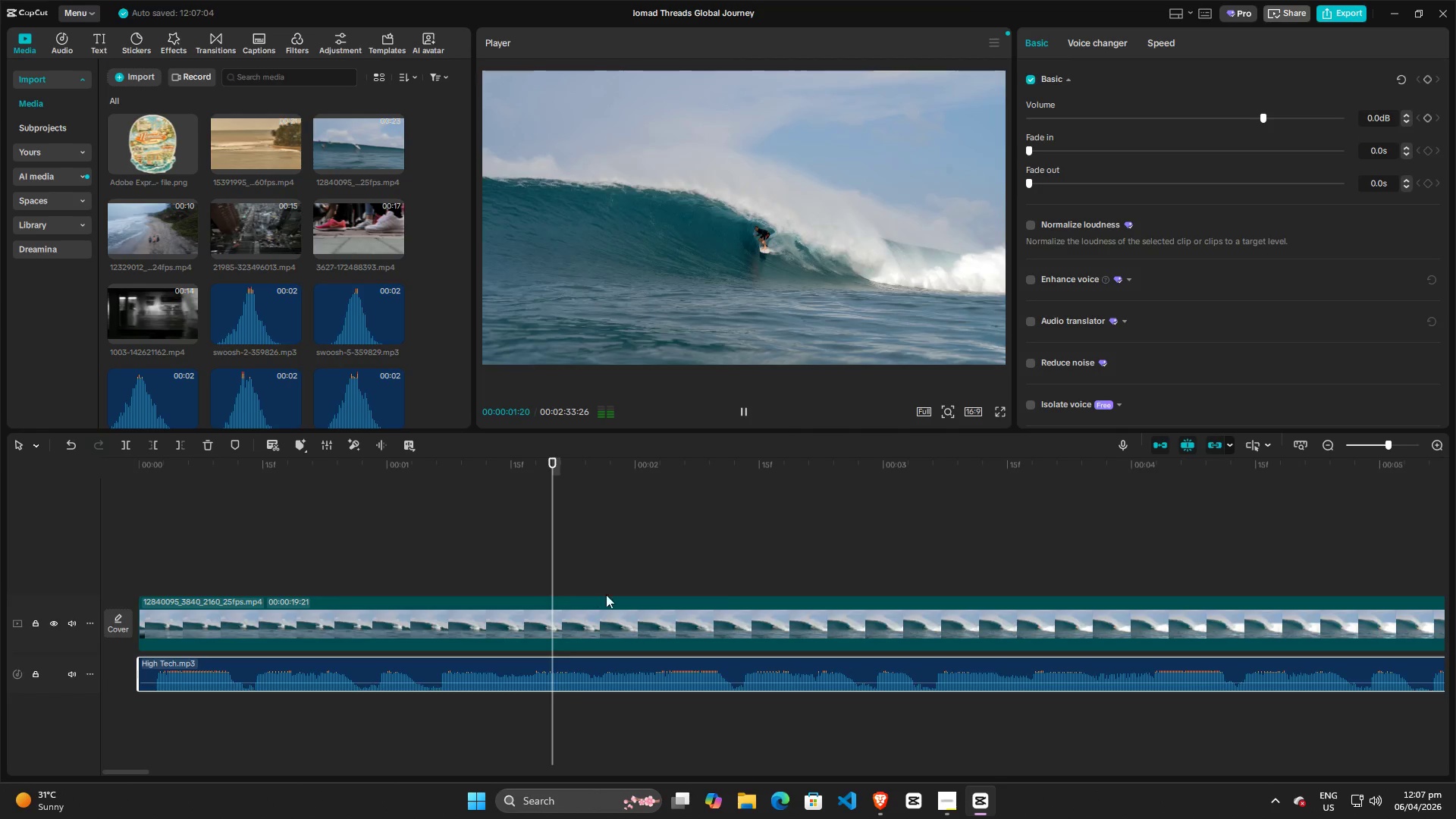 
key(Space)
 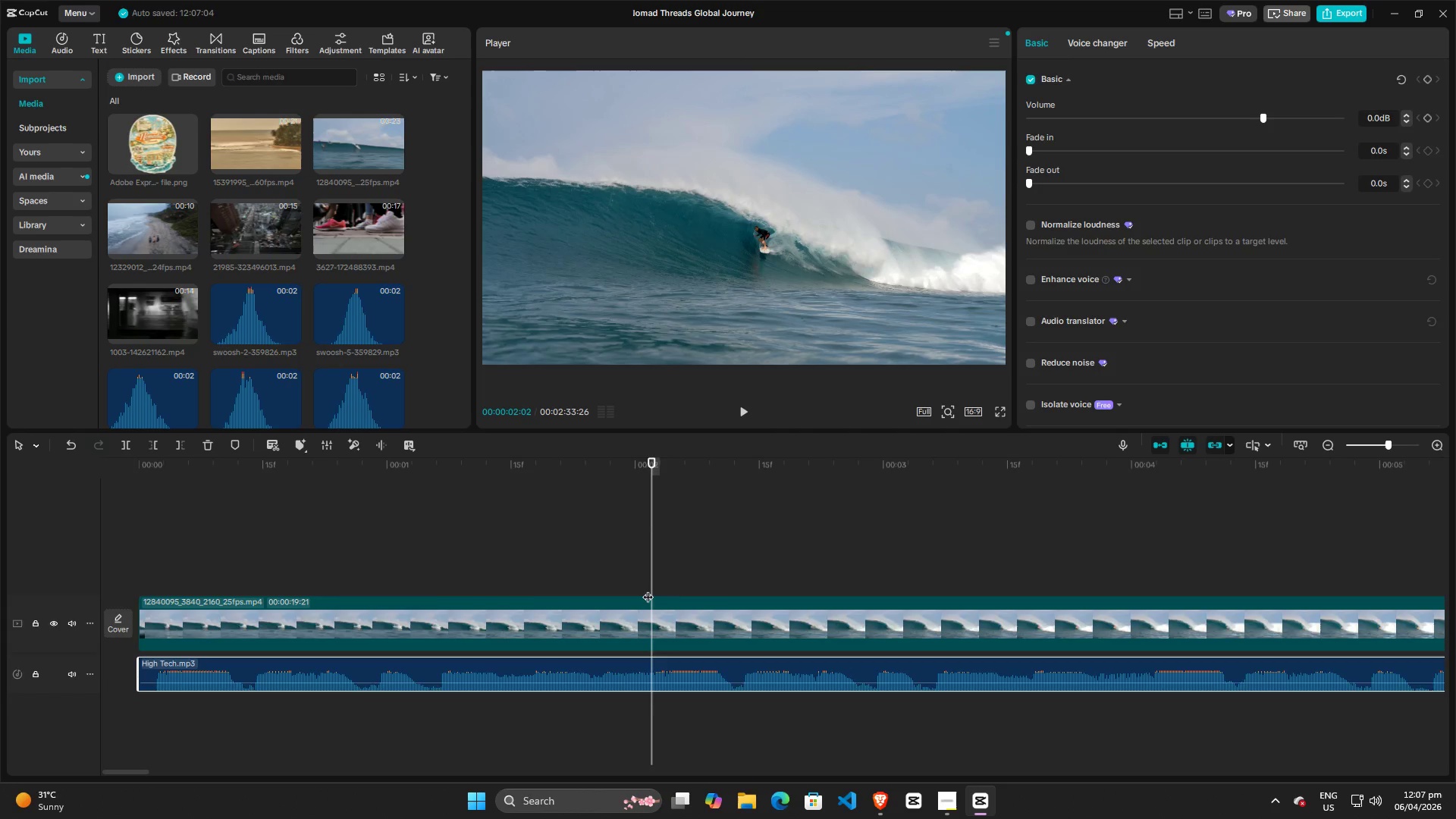 
left_click_drag(start_coordinate=[648, 589], to_coordinate=[521, 589])
 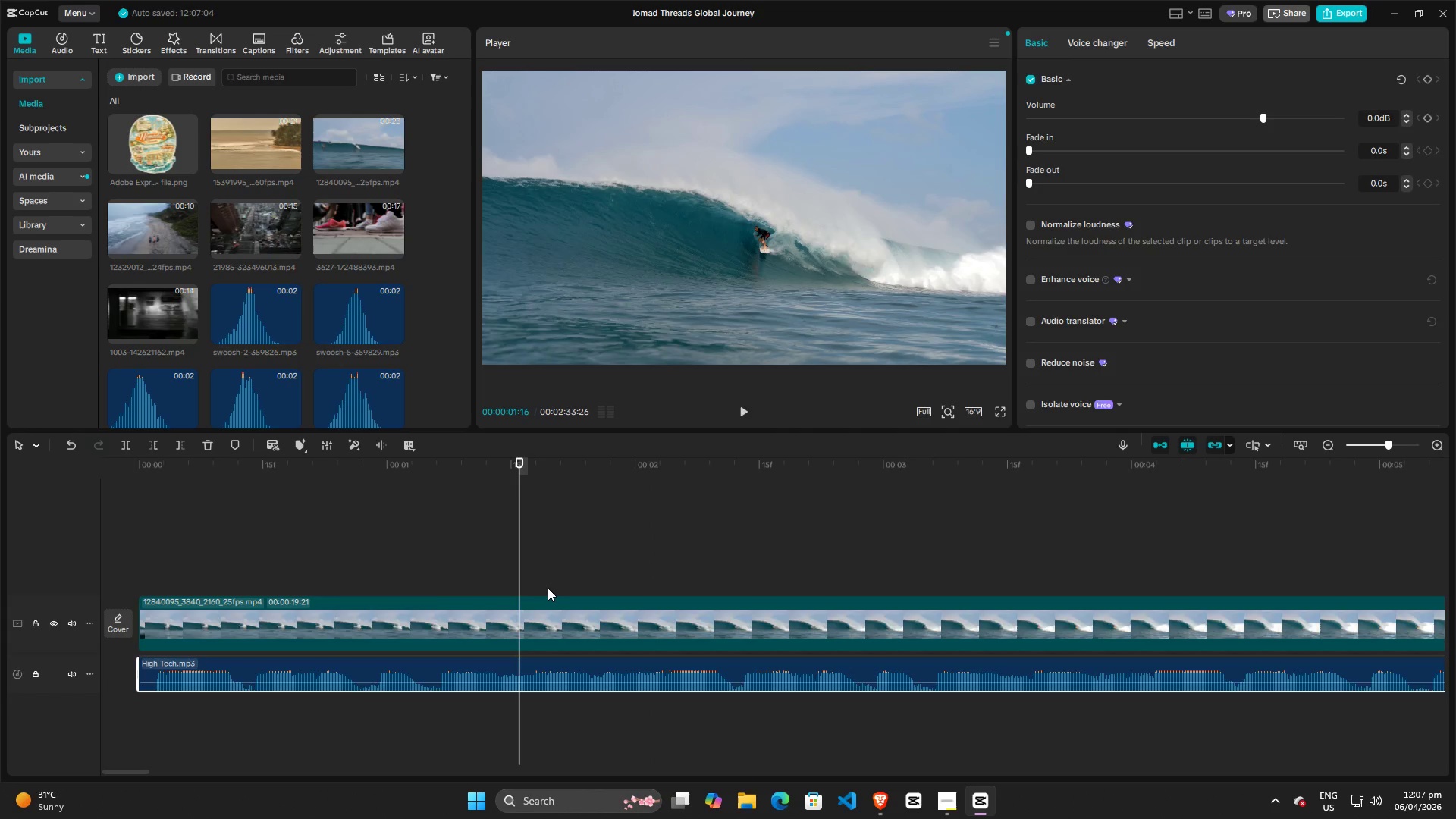 
key(Space)
 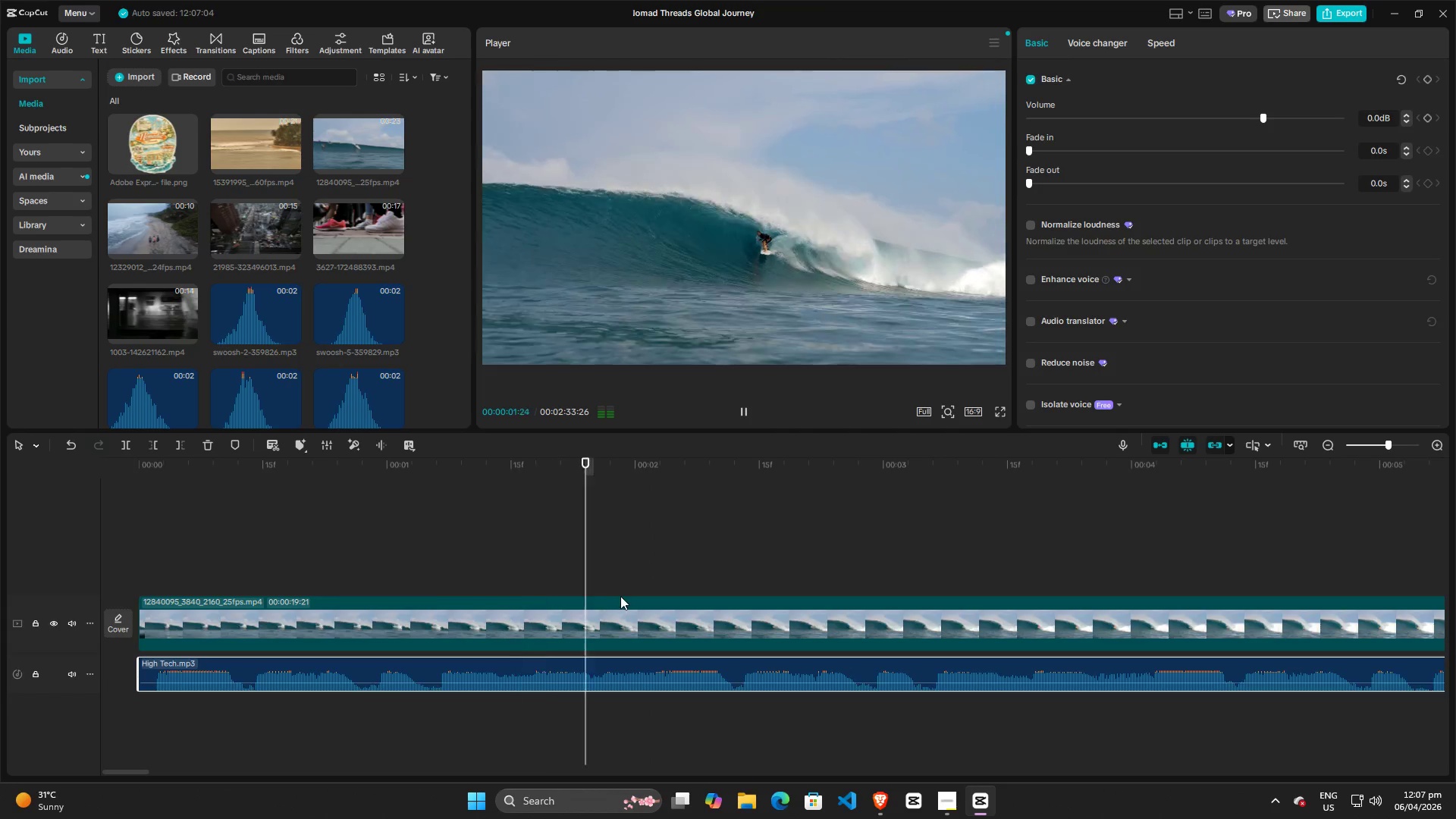 
key(Space)
 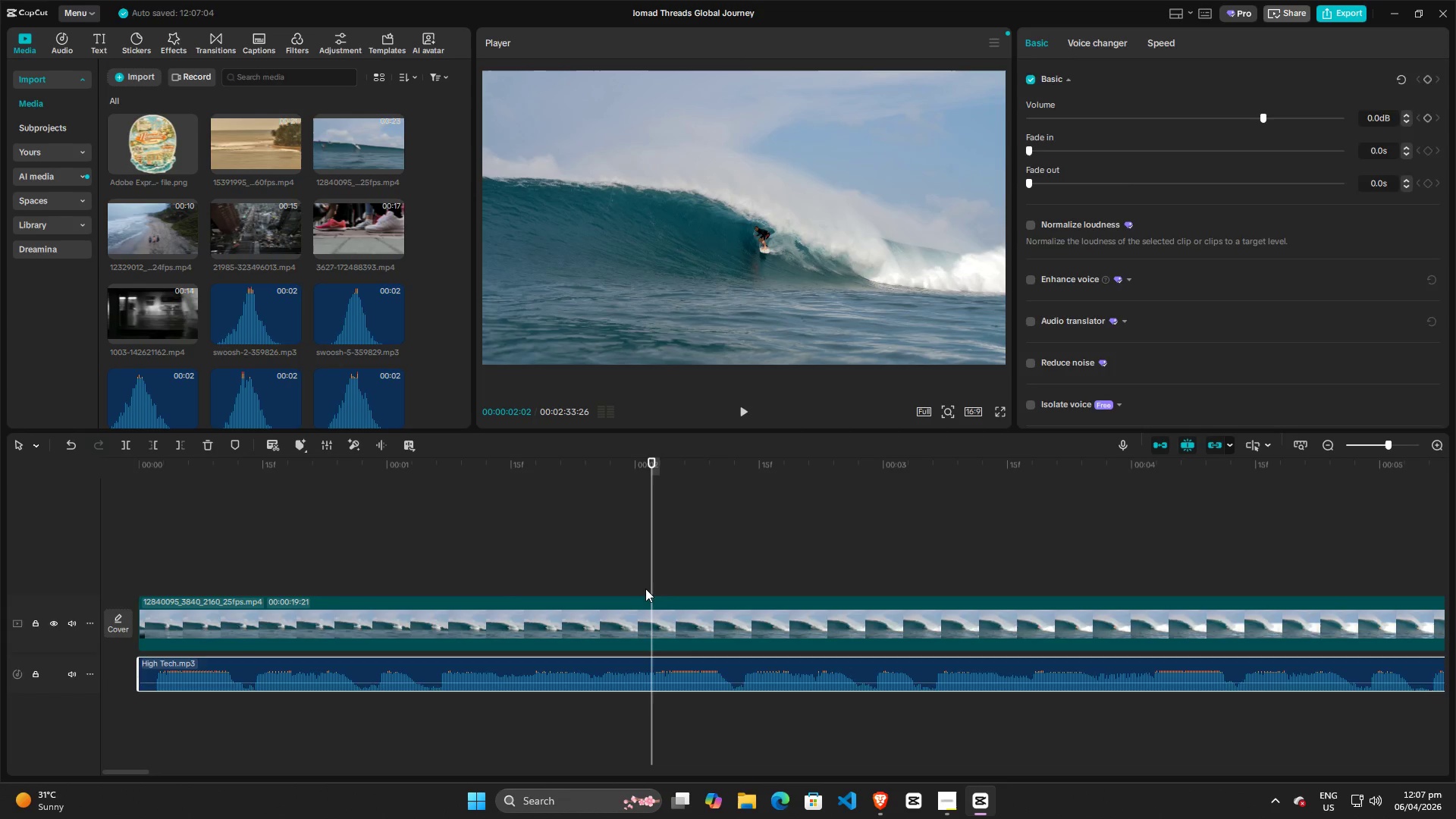 
left_click_drag(start_coordinate=[645, 588], to_coordinate=[629, 588])
 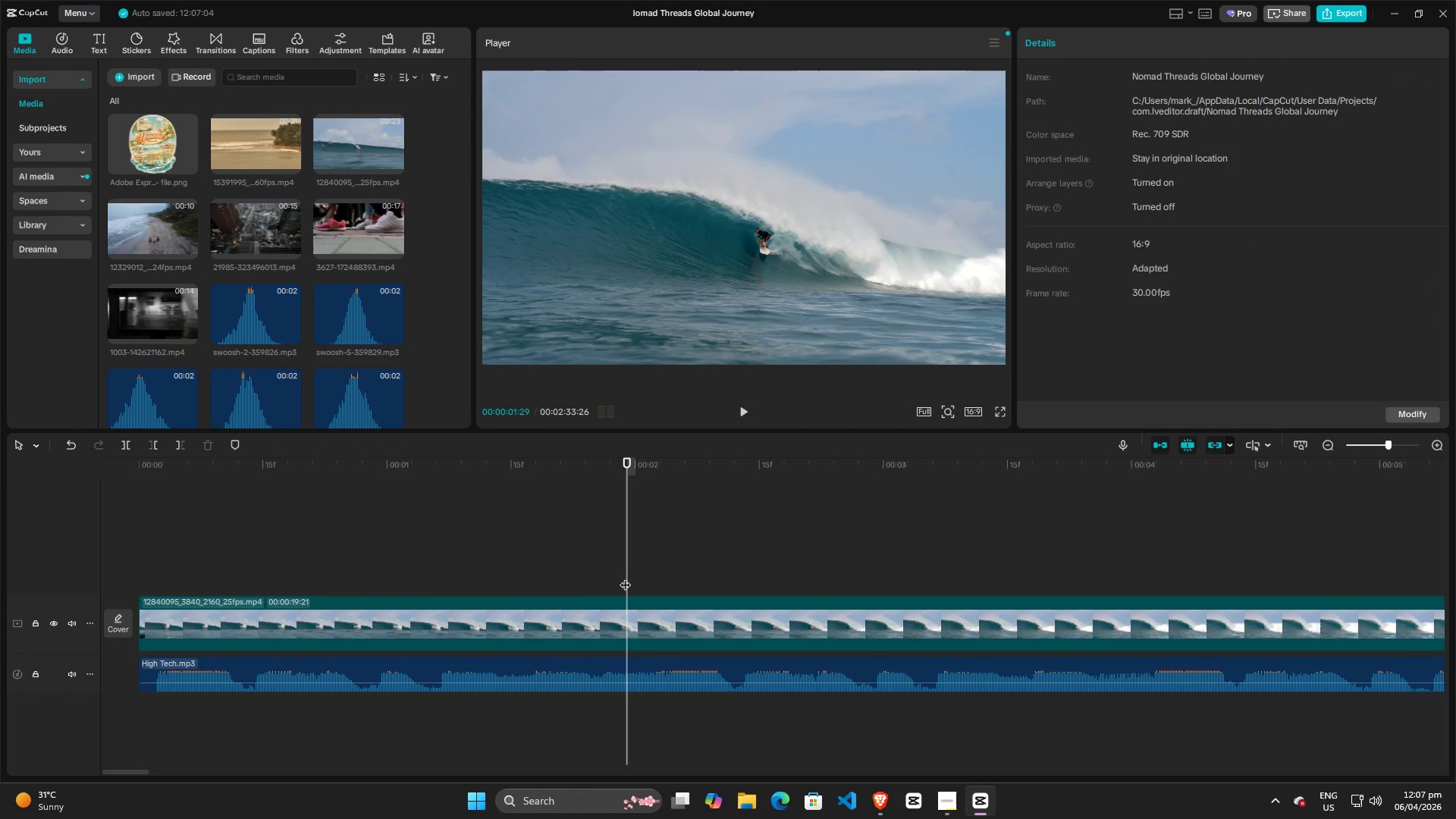 
left_click_drag(start_coordinate=[625, 577], to_coordinate=[354, 577])
 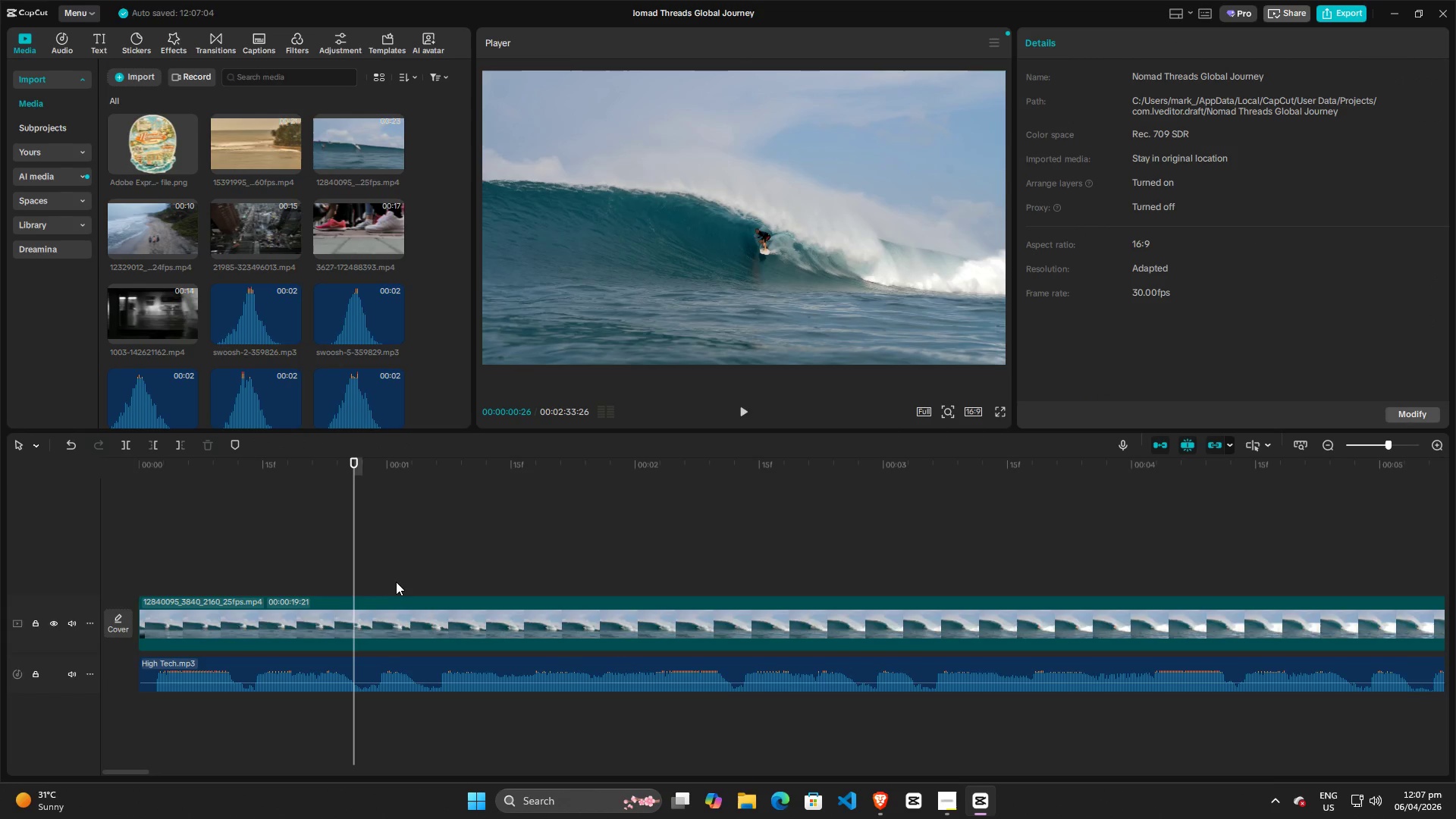 
key(Space)
 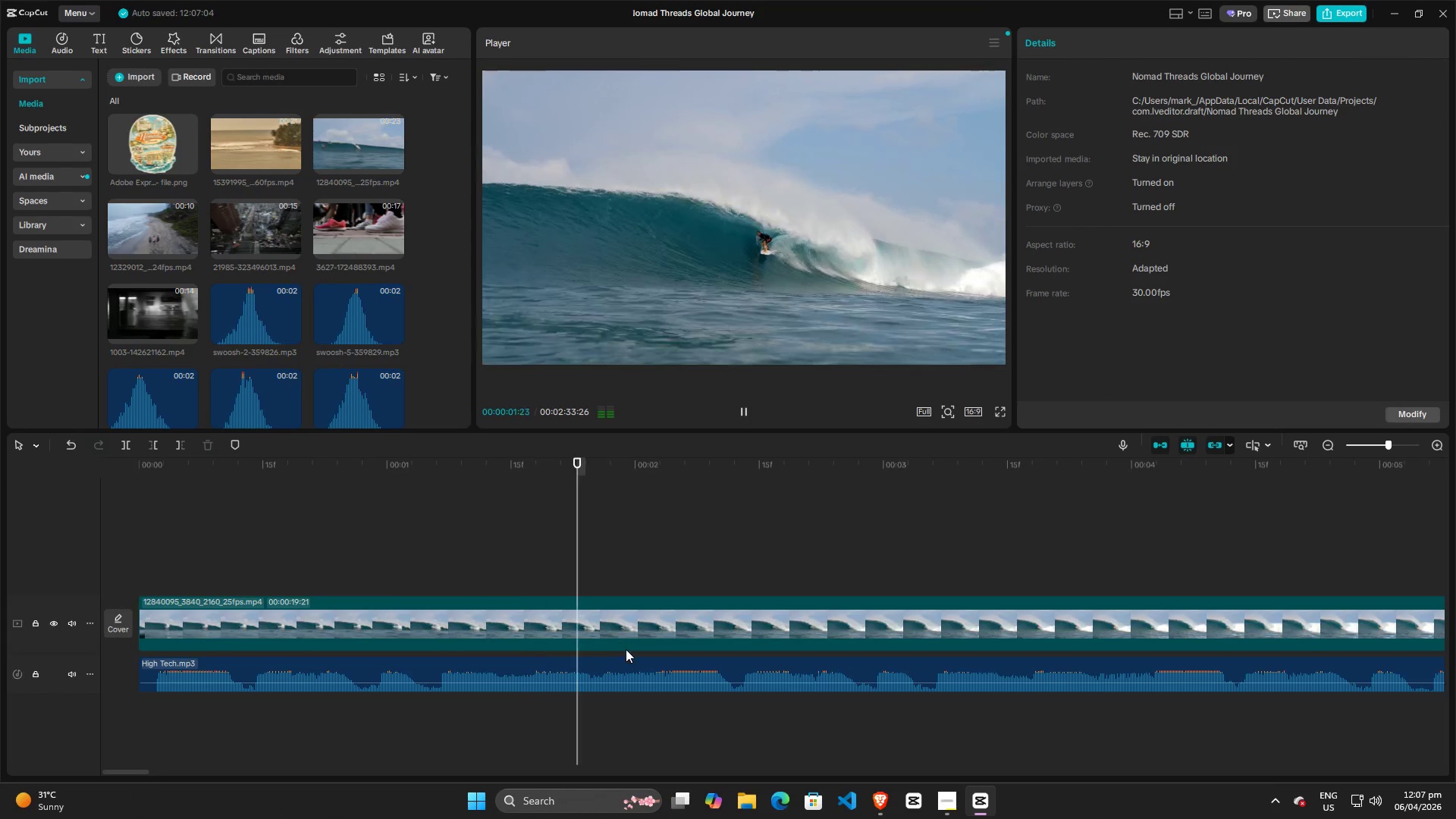 
key(Space)
 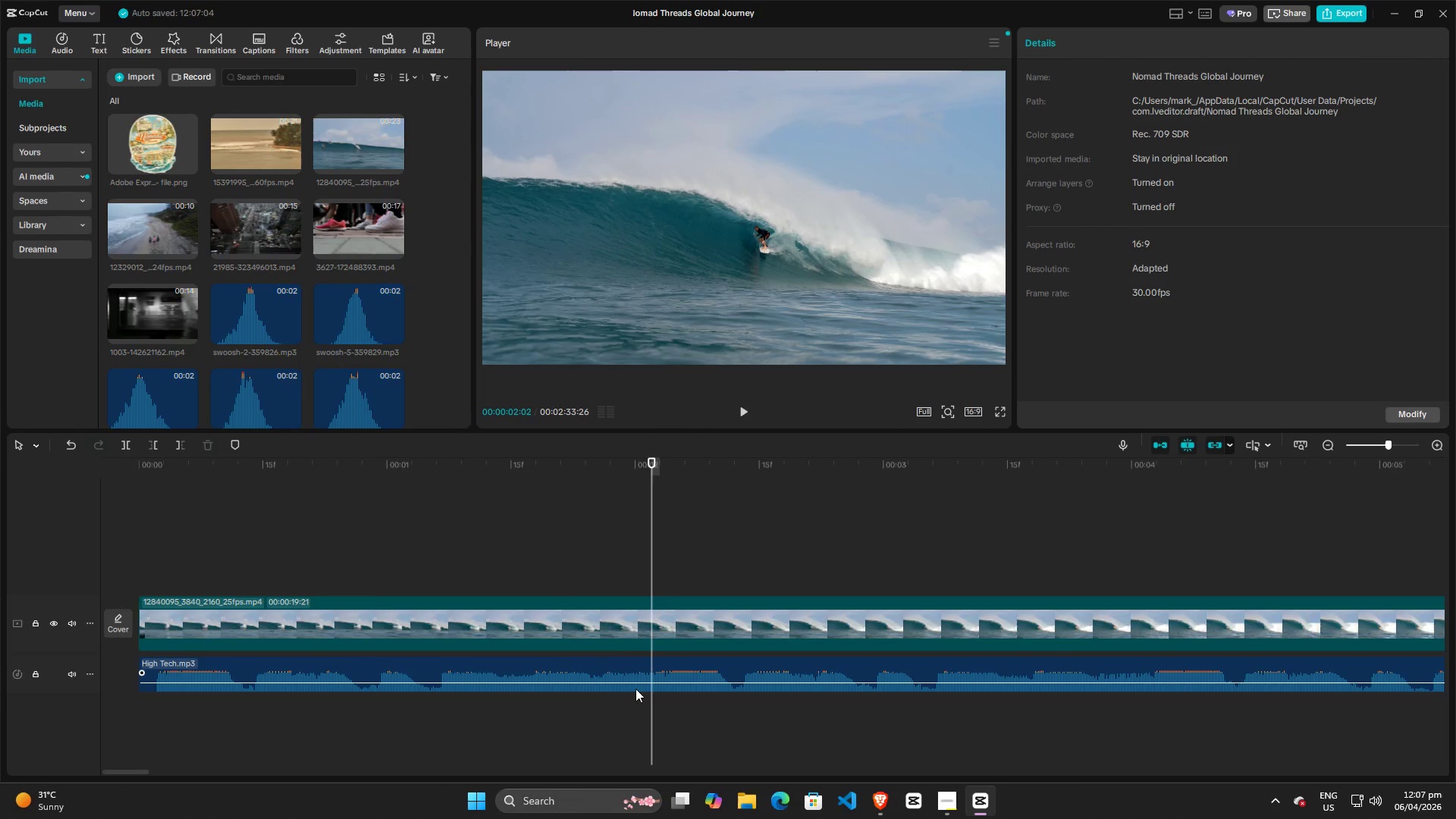 
left_click([645, 660])
 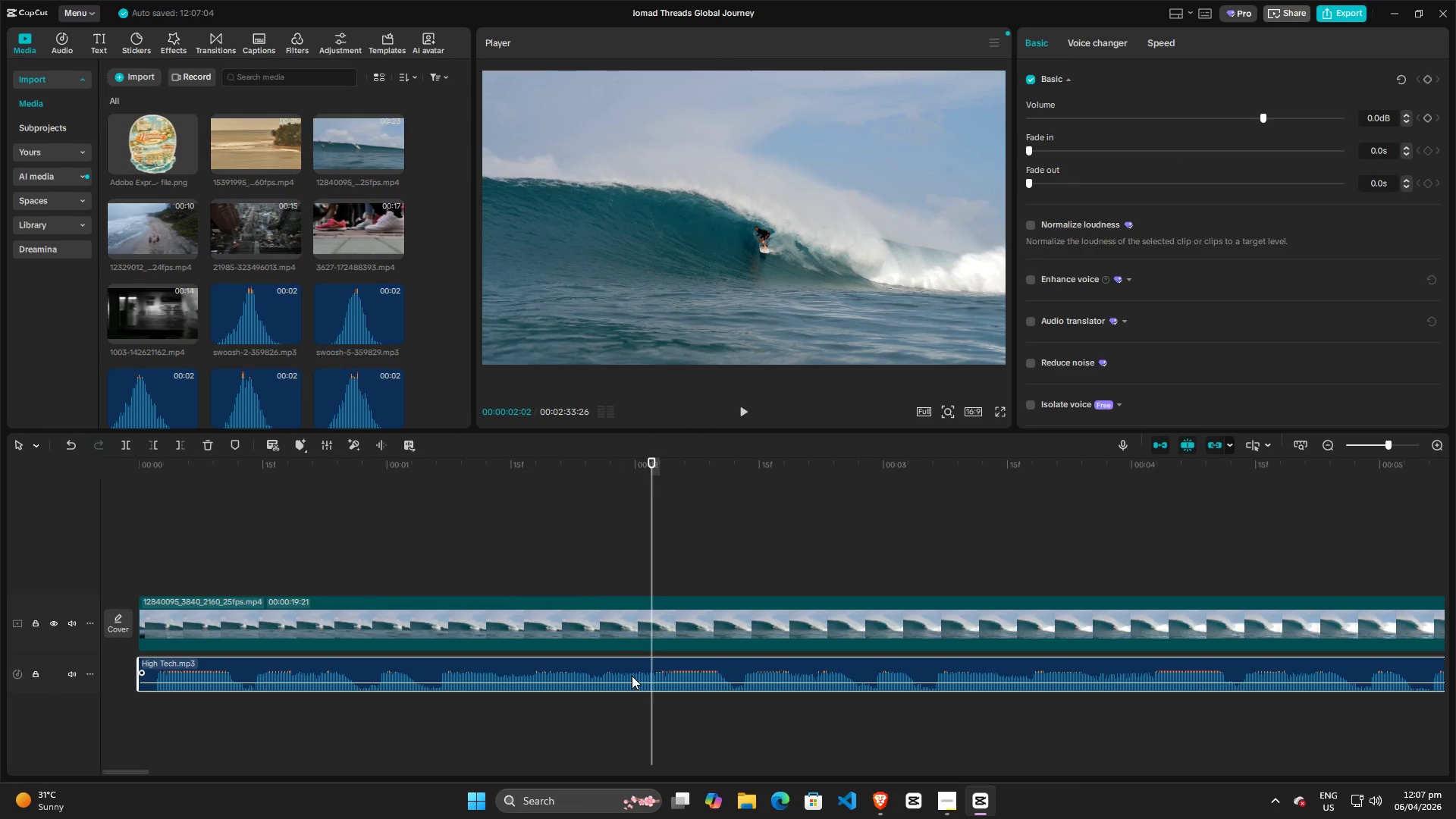 
key(M)
 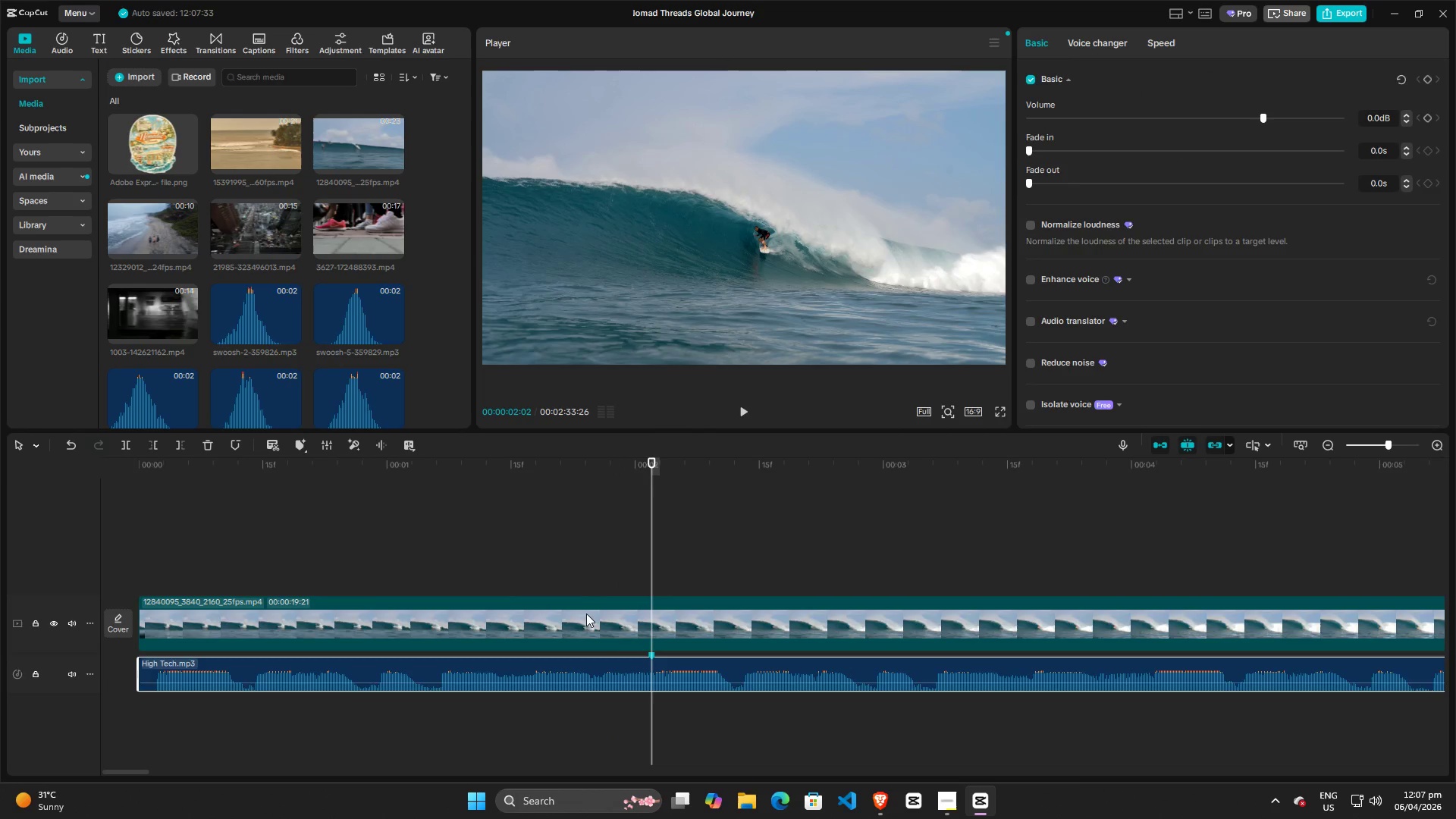 
left_click([585, 614])
 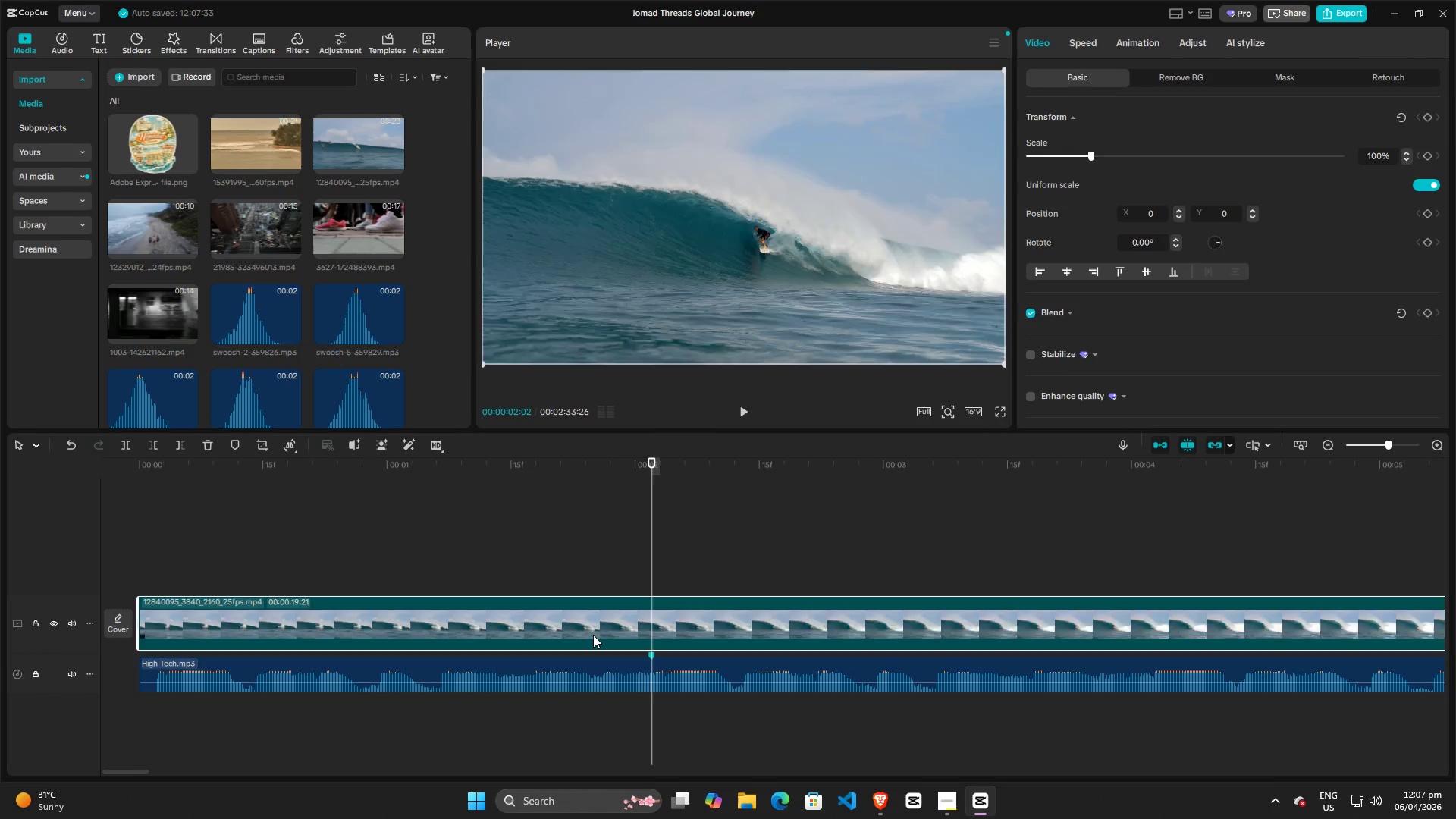 
key(W)
 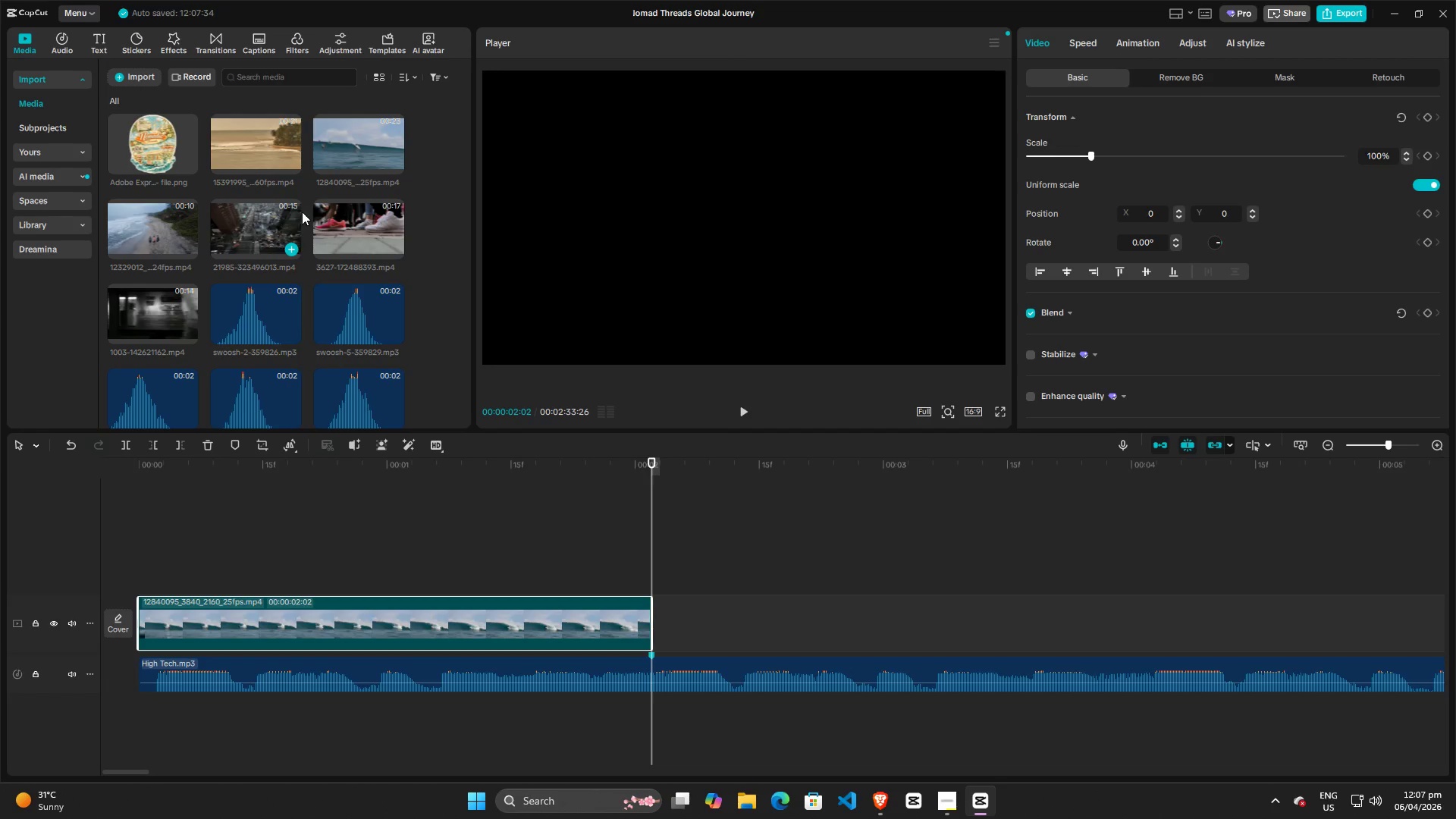 
scroll: coordinate [302, 286], scroll_direction: down, amount: 1.0
 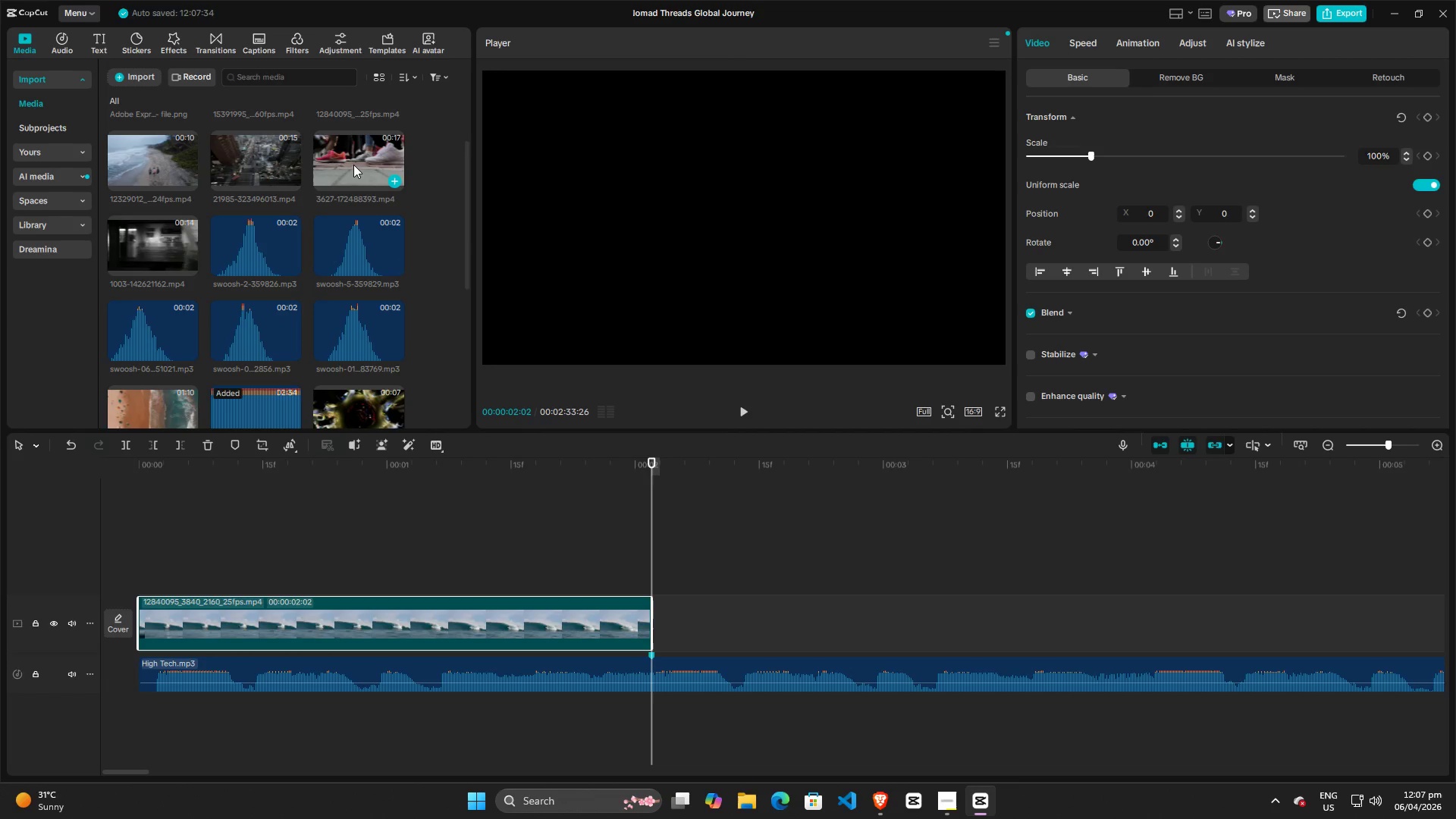 
left_click_drag(start_coordinate=[350, 161], to_coordinate=[657, 620])
 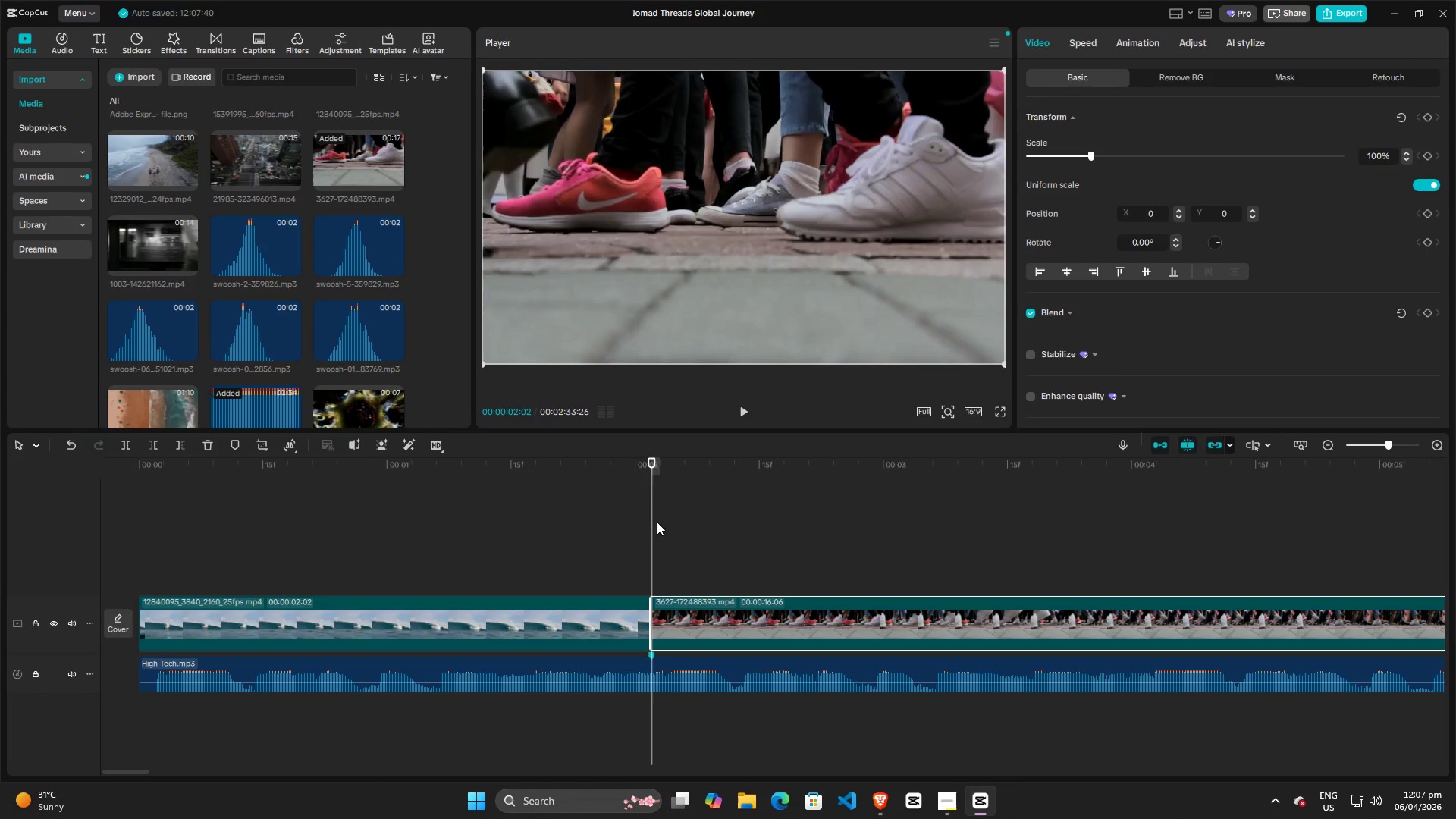 
left_click_drag(start_coordinate=[650, 522], to_coordinate=[0, 576])
 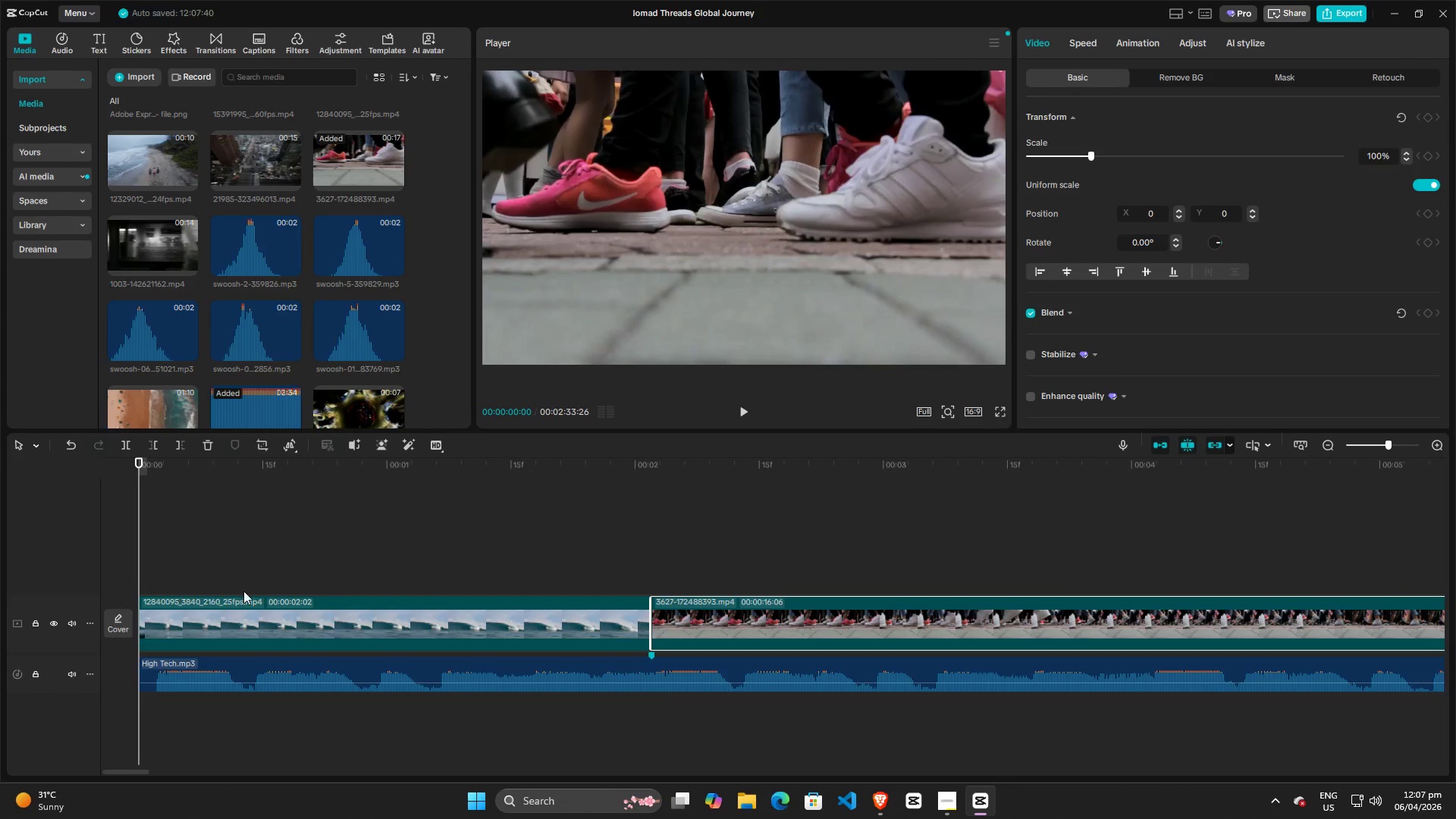 
key(Space)
 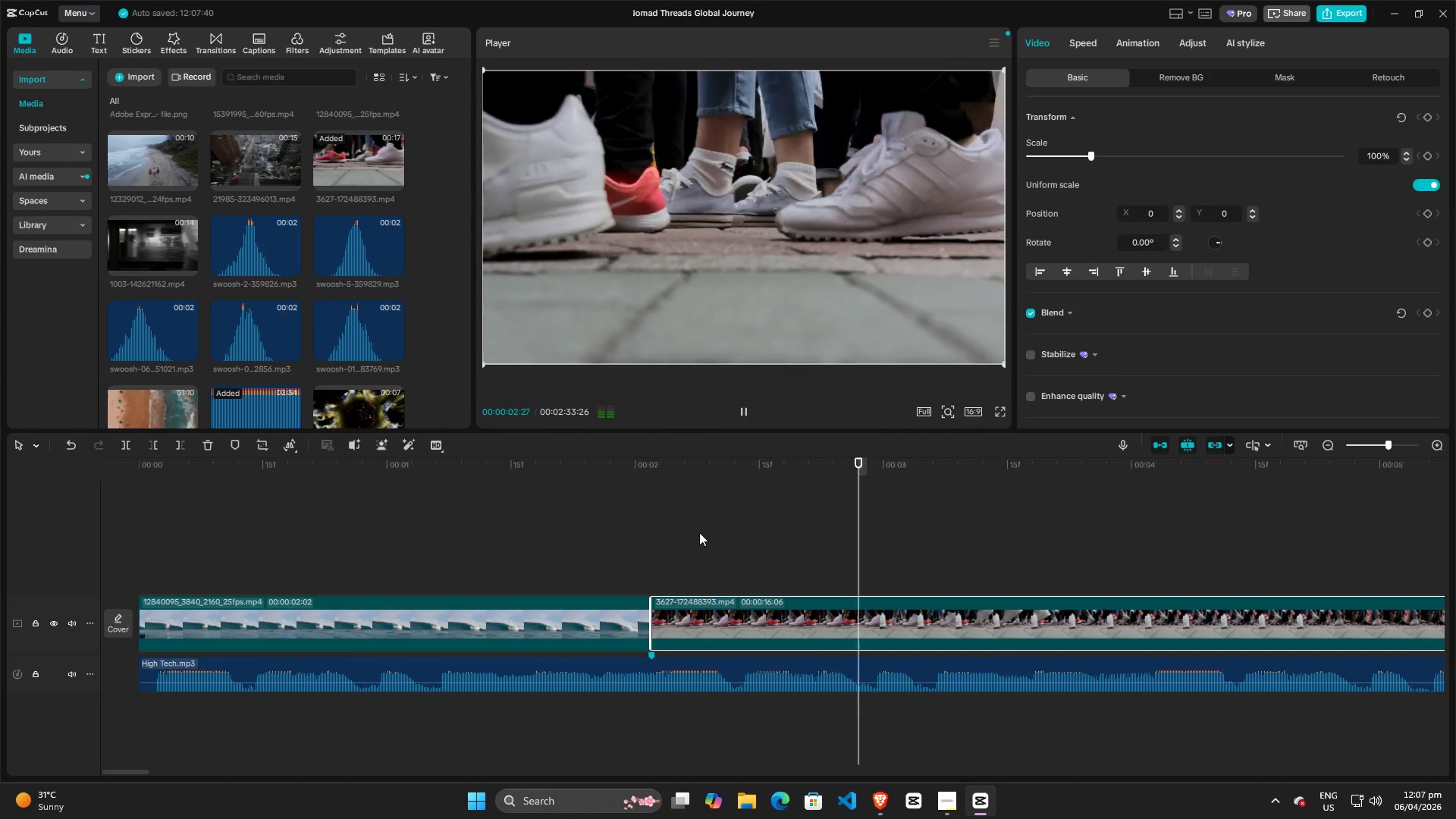 
key(Space)
 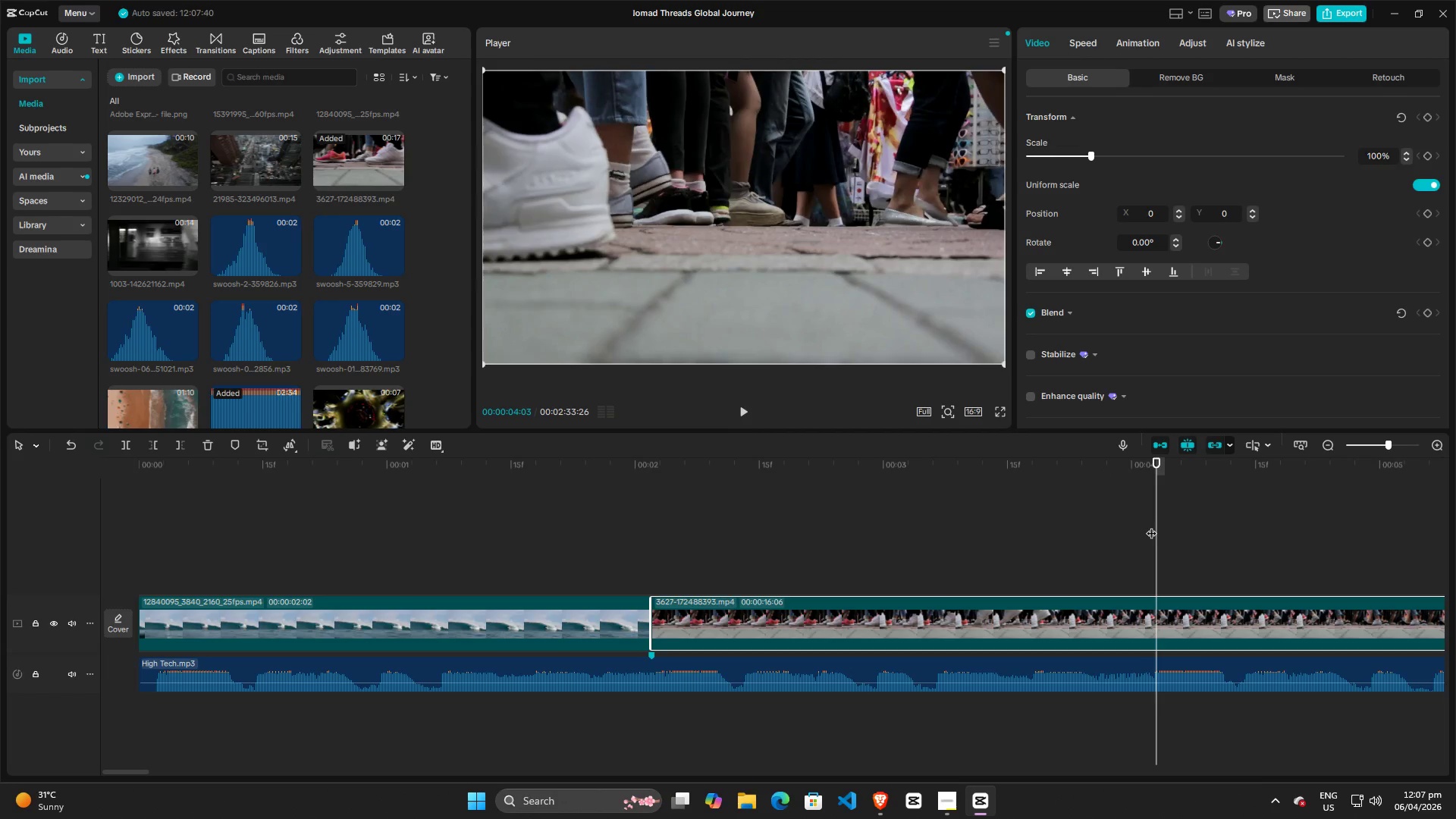 
left_click_drag(start_coordinate=[1151, 526], to_coordinate=[0, 544])
 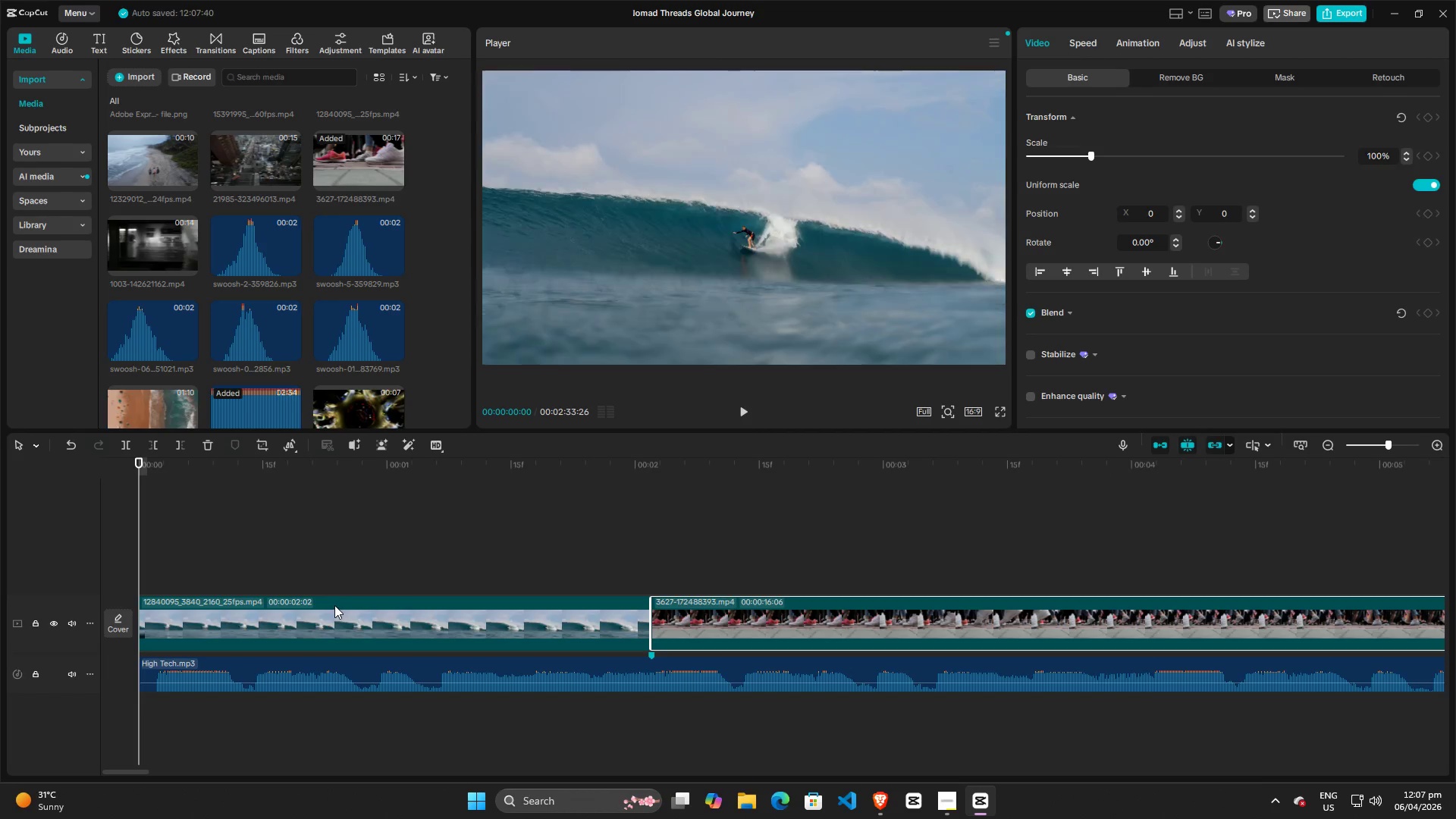 
left_click([334, 605])
 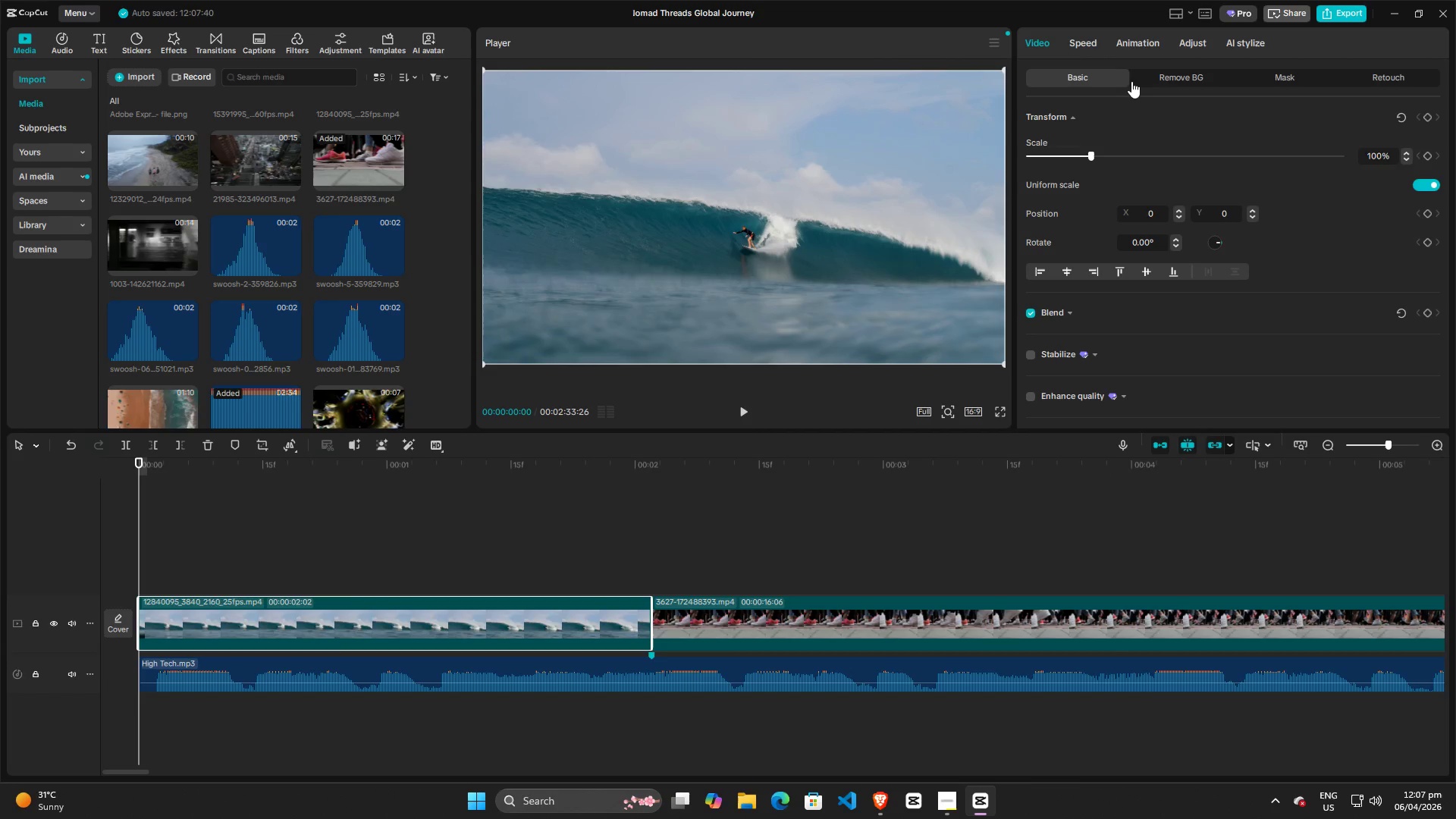 
left_click([1093, 45])
 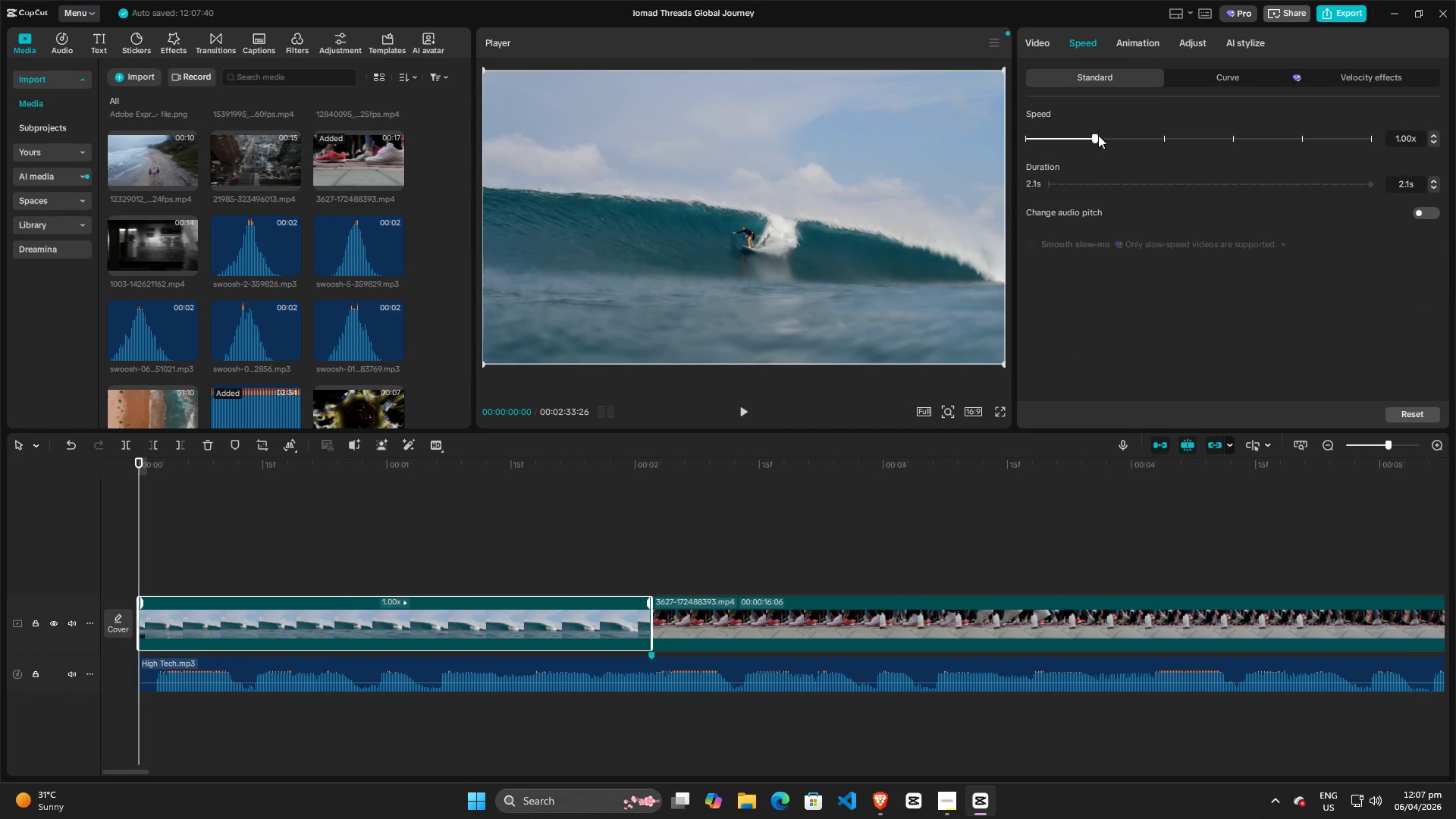 
left_click_drag(start_coordinate=[1096, 138], to_coordinate=[1184, 138])
 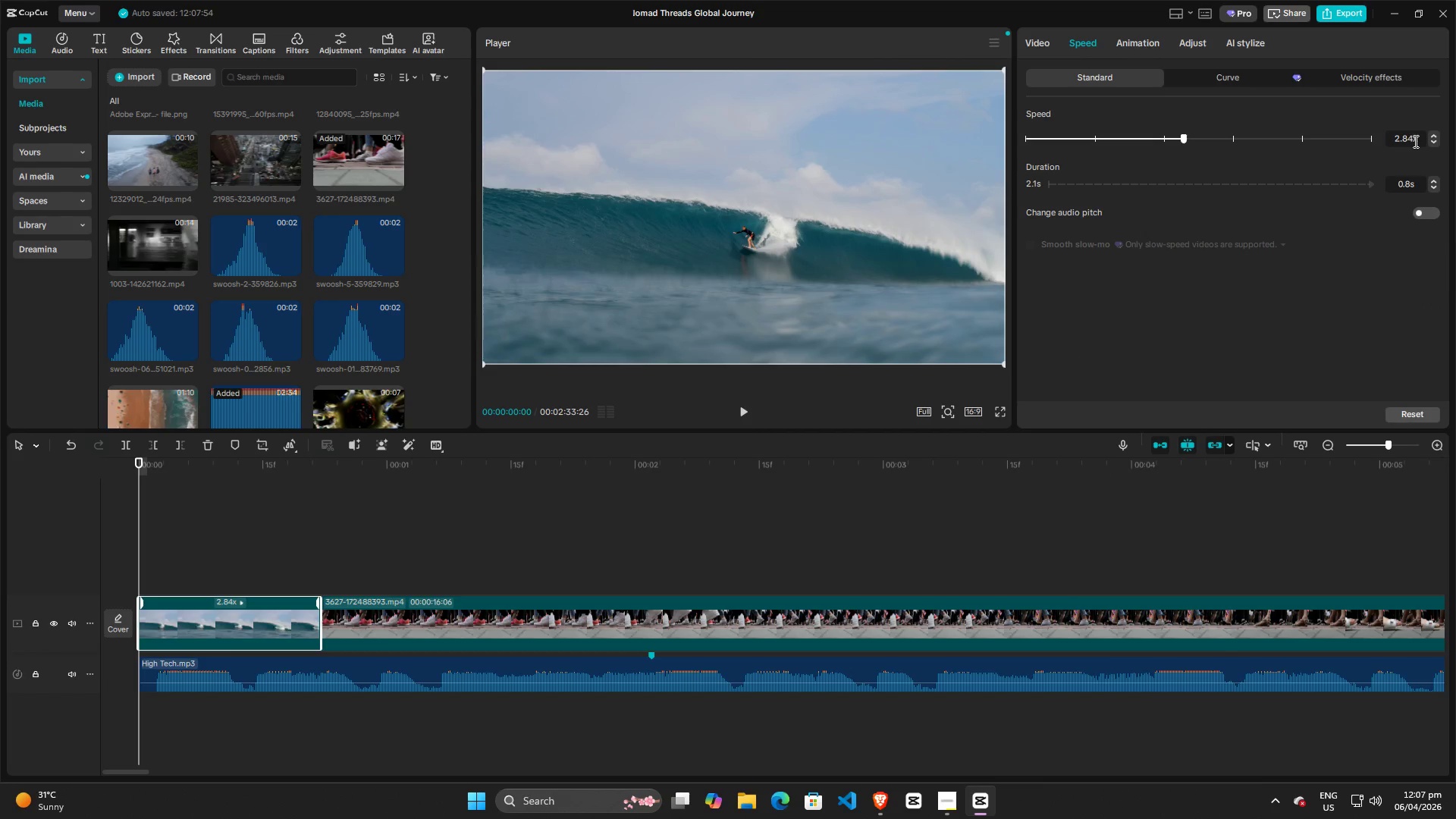 
left_click_drag(start_coordinate=[1414, 141], to_coordinate=[1282, 141])
 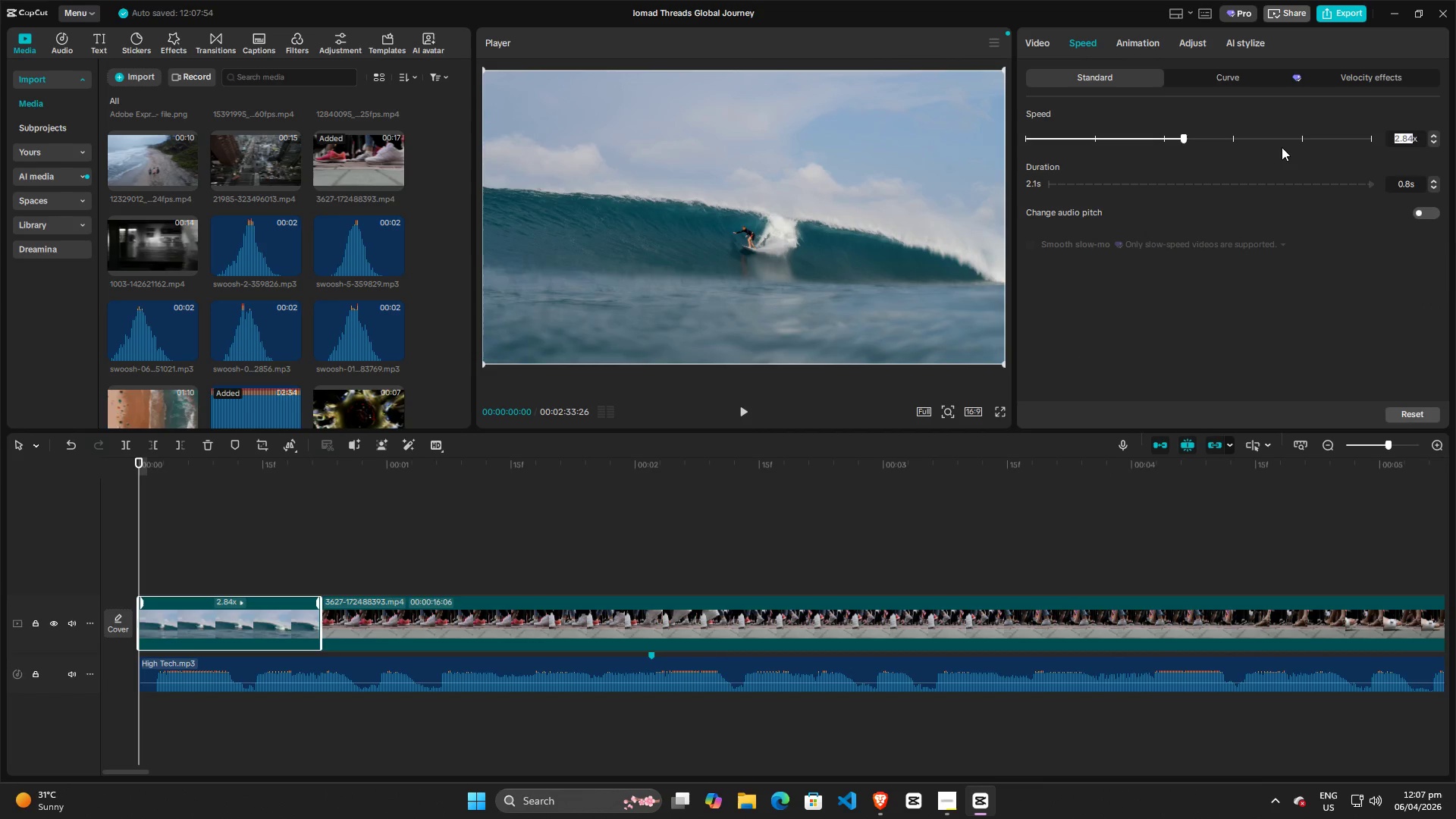 
key(3)
 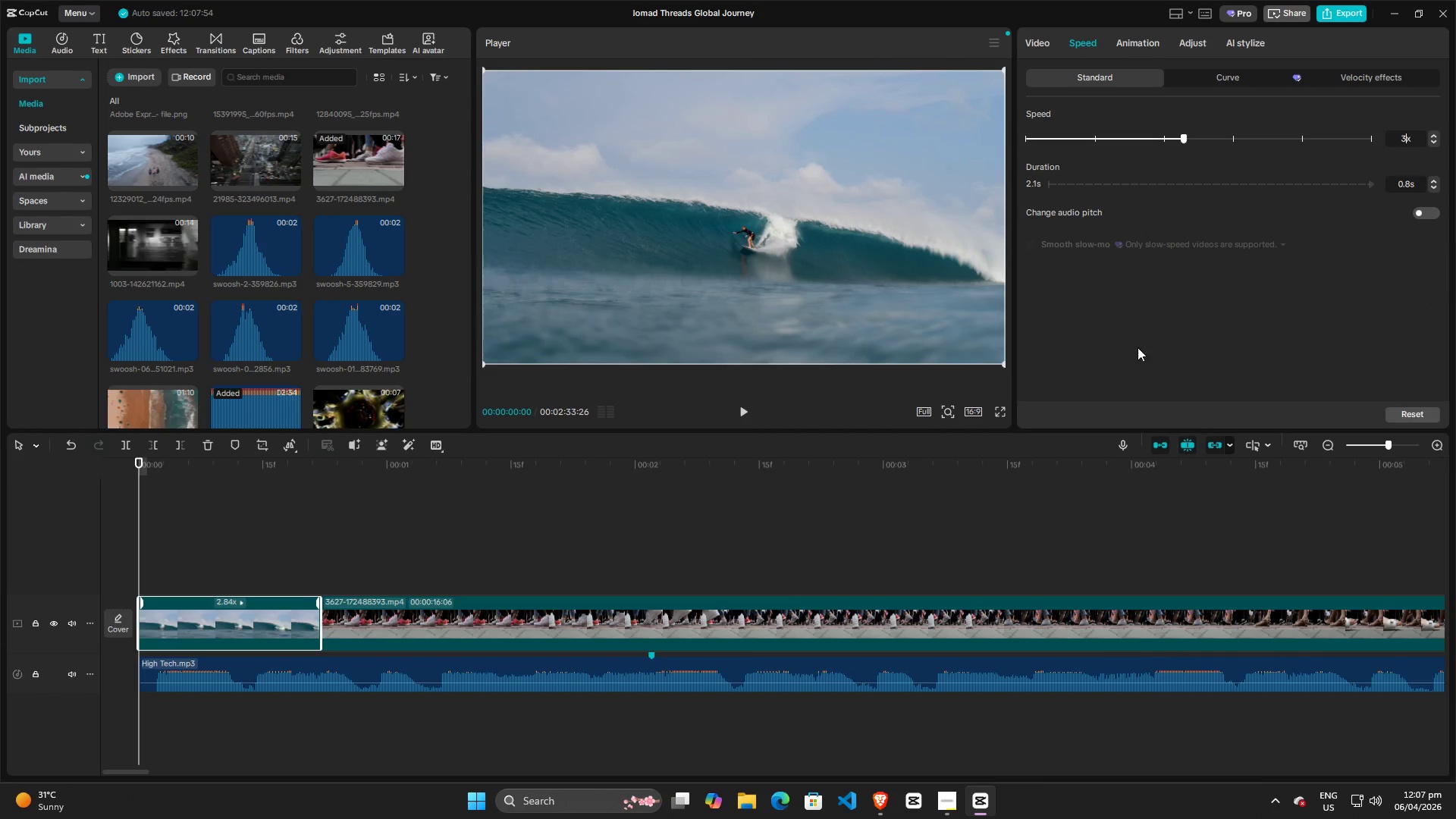 
left_click([1138, 344])
 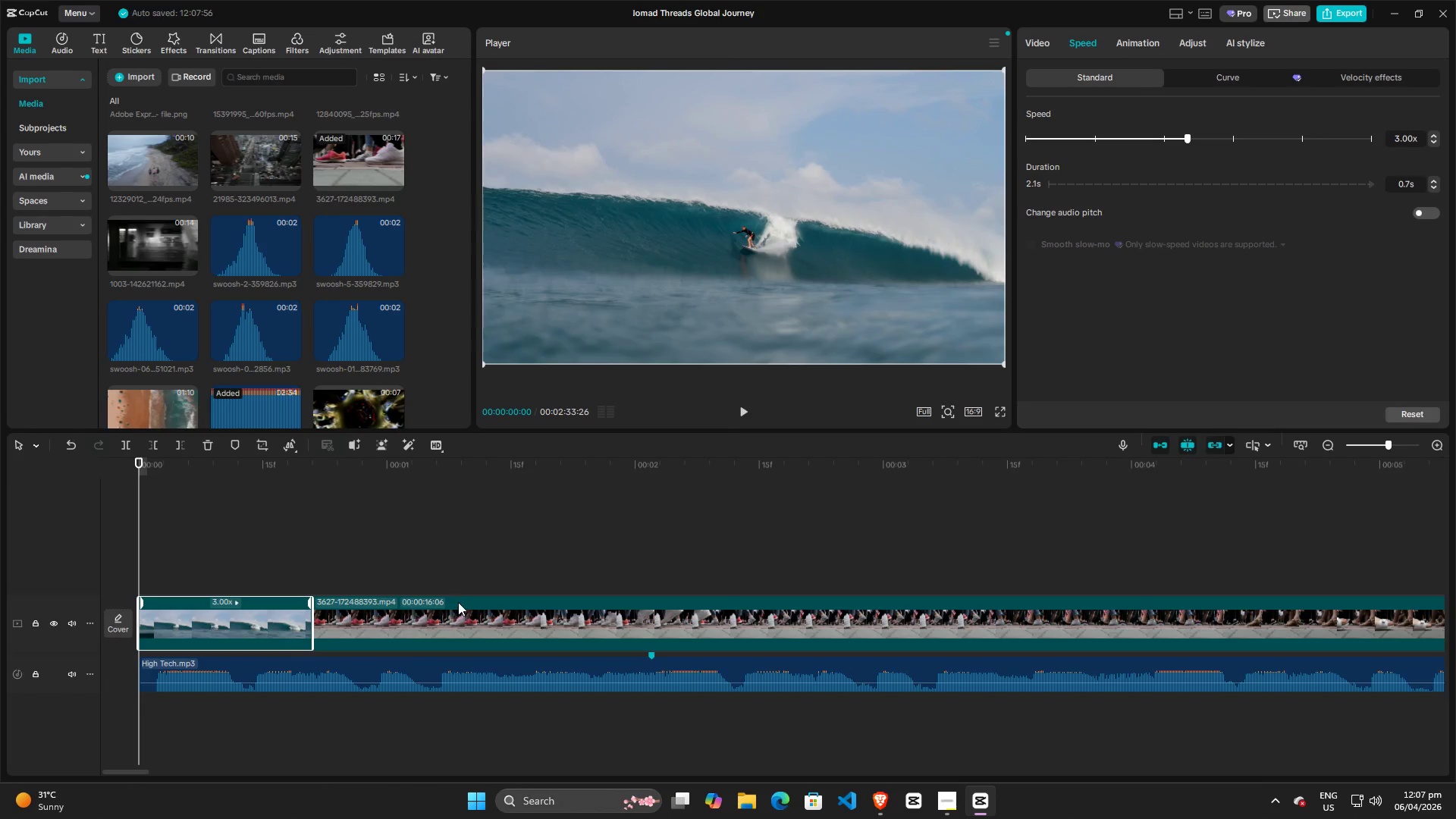 
left_click([272, 625])
 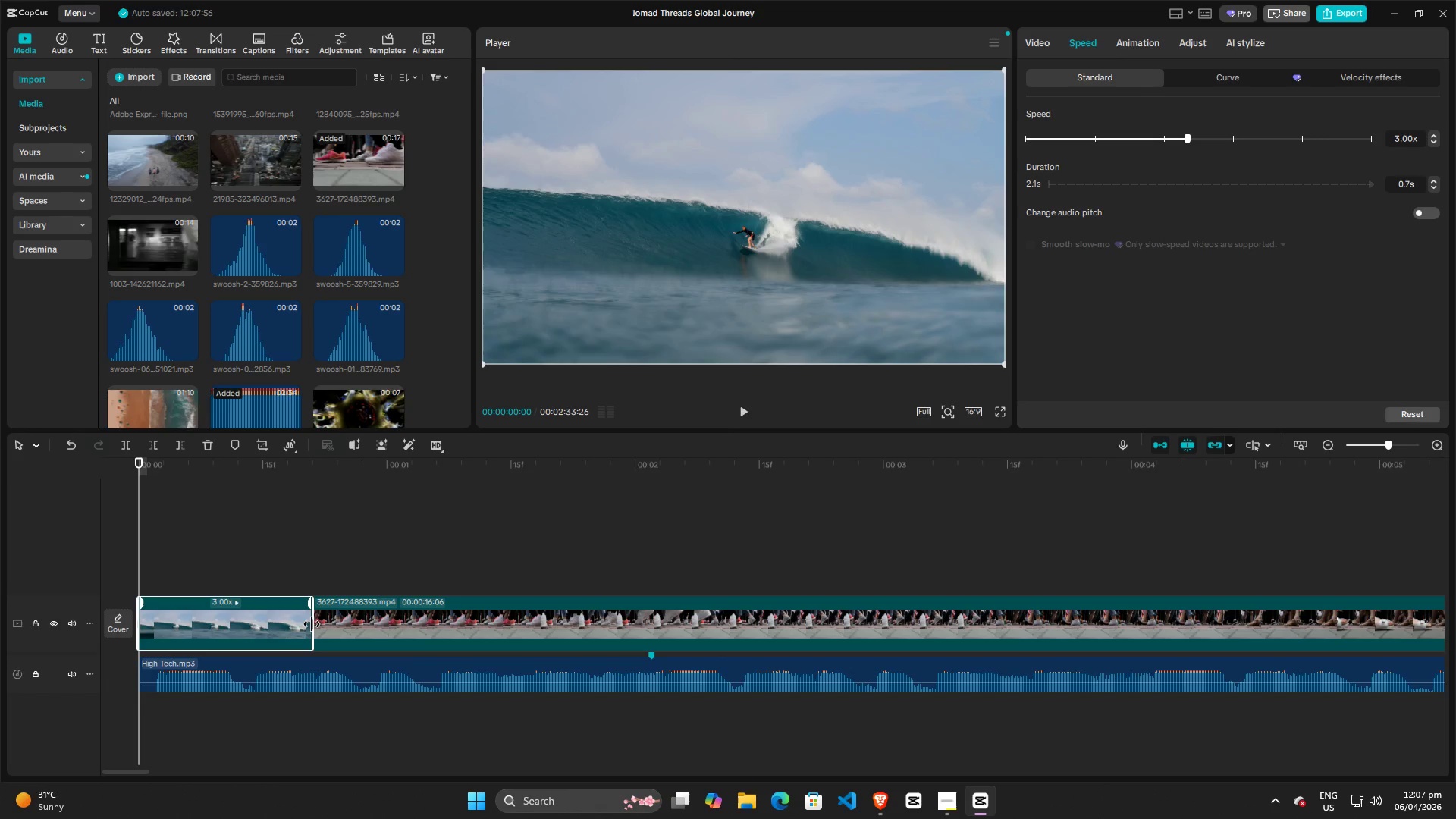 
left_click_drag(start_coordinate=[312, 624], to_coordinate=[648, 623])
 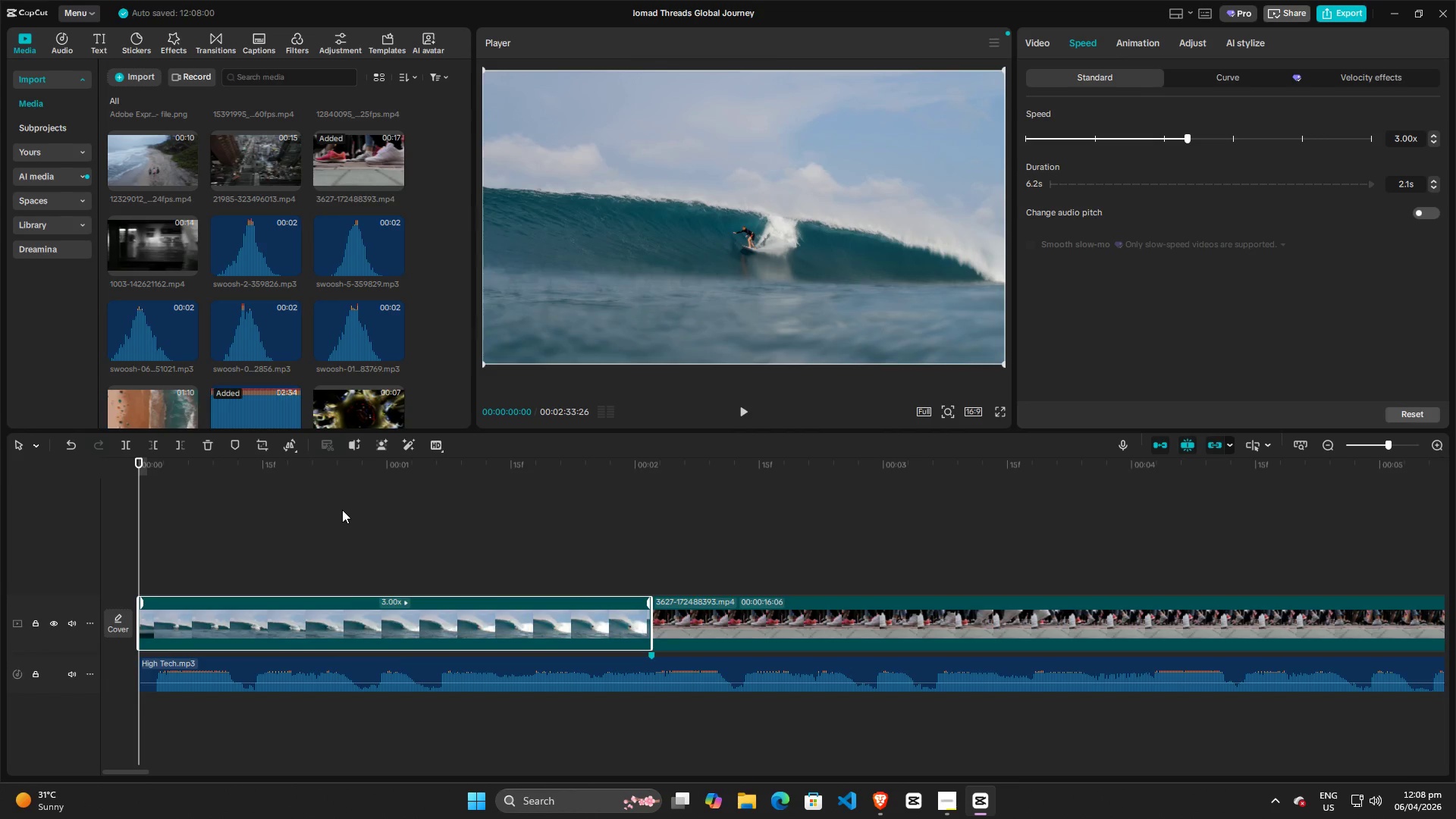 
key(Space)
 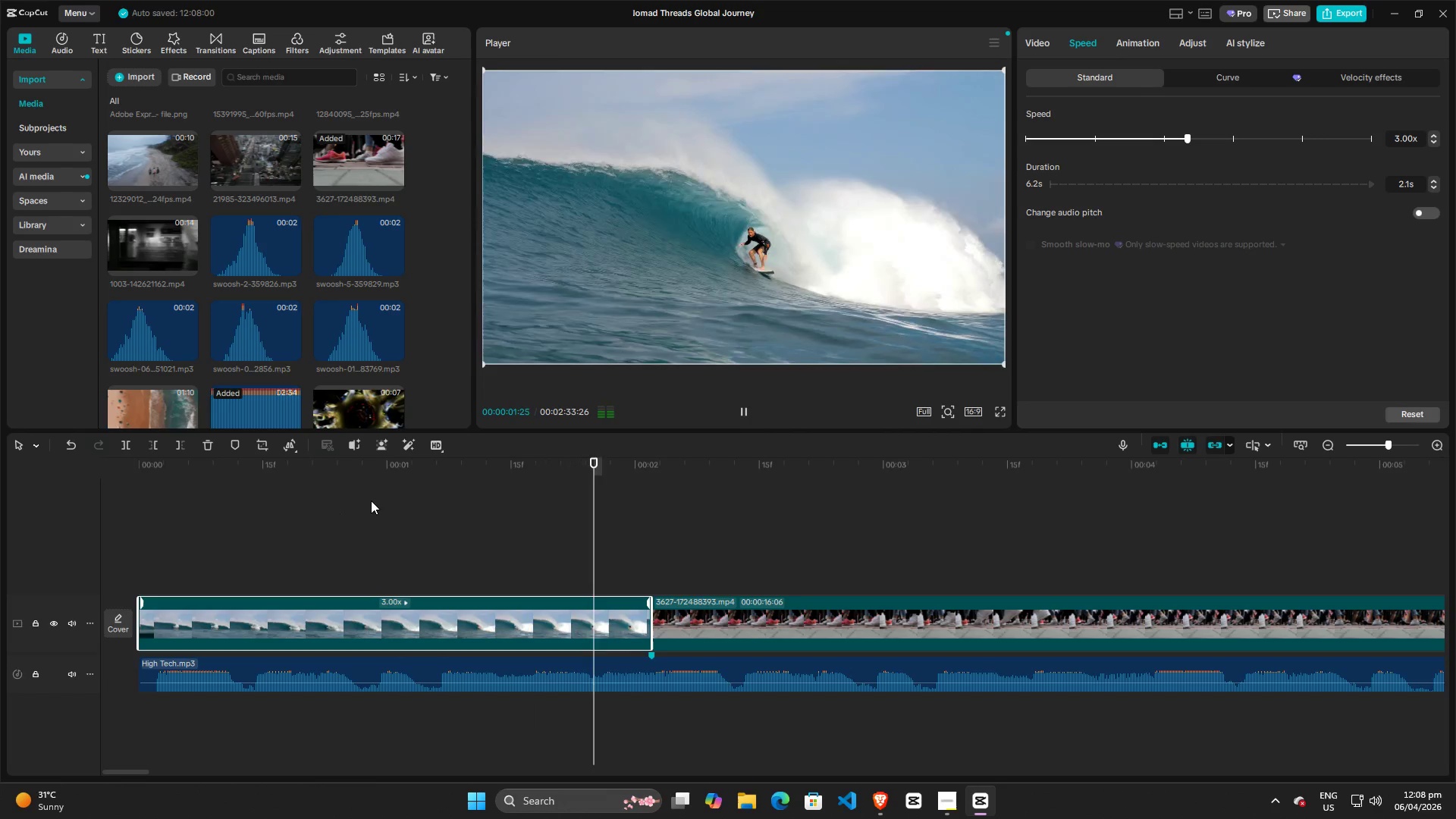 
key(Space)
 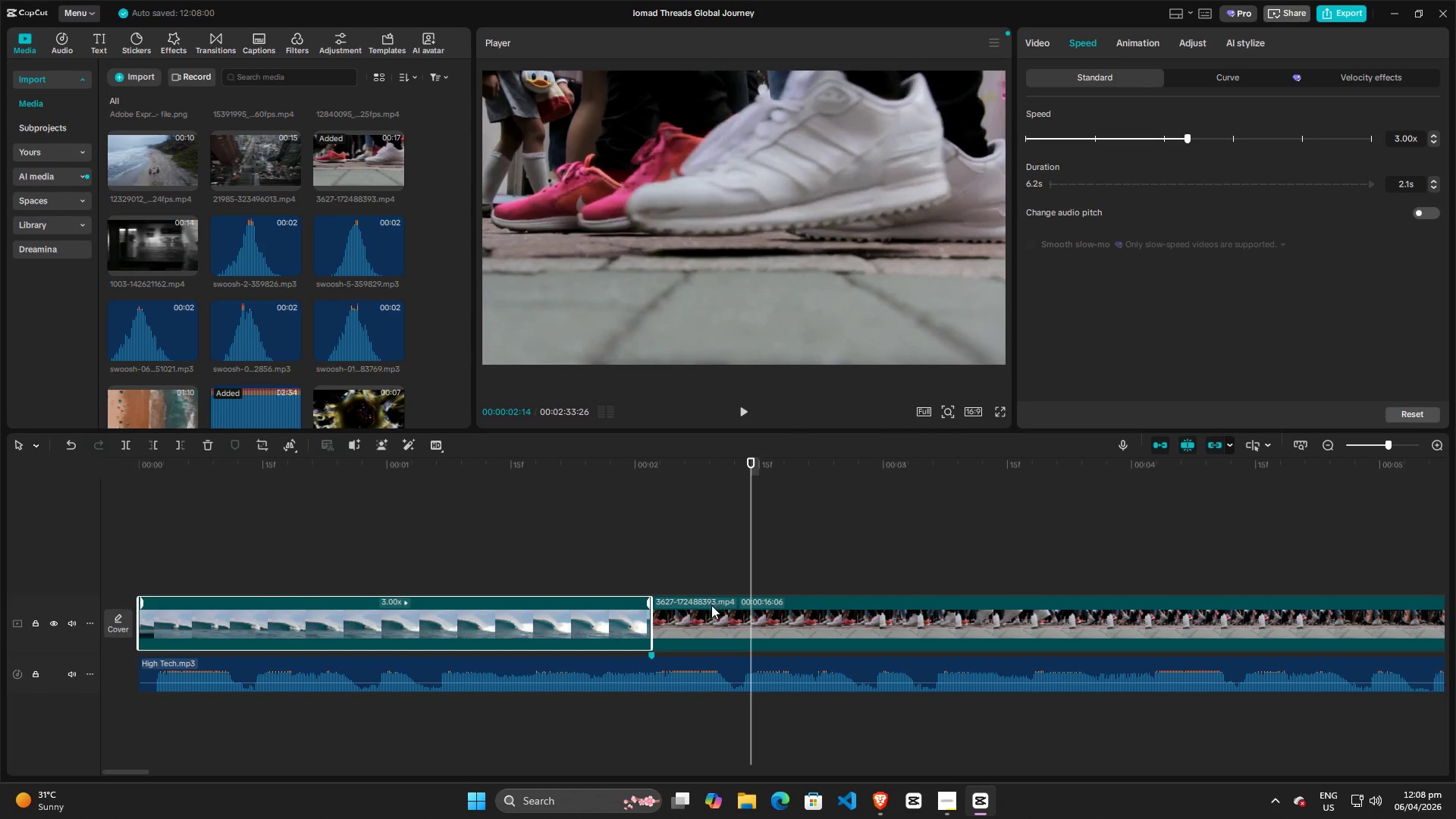 
left_click([708, 613])
 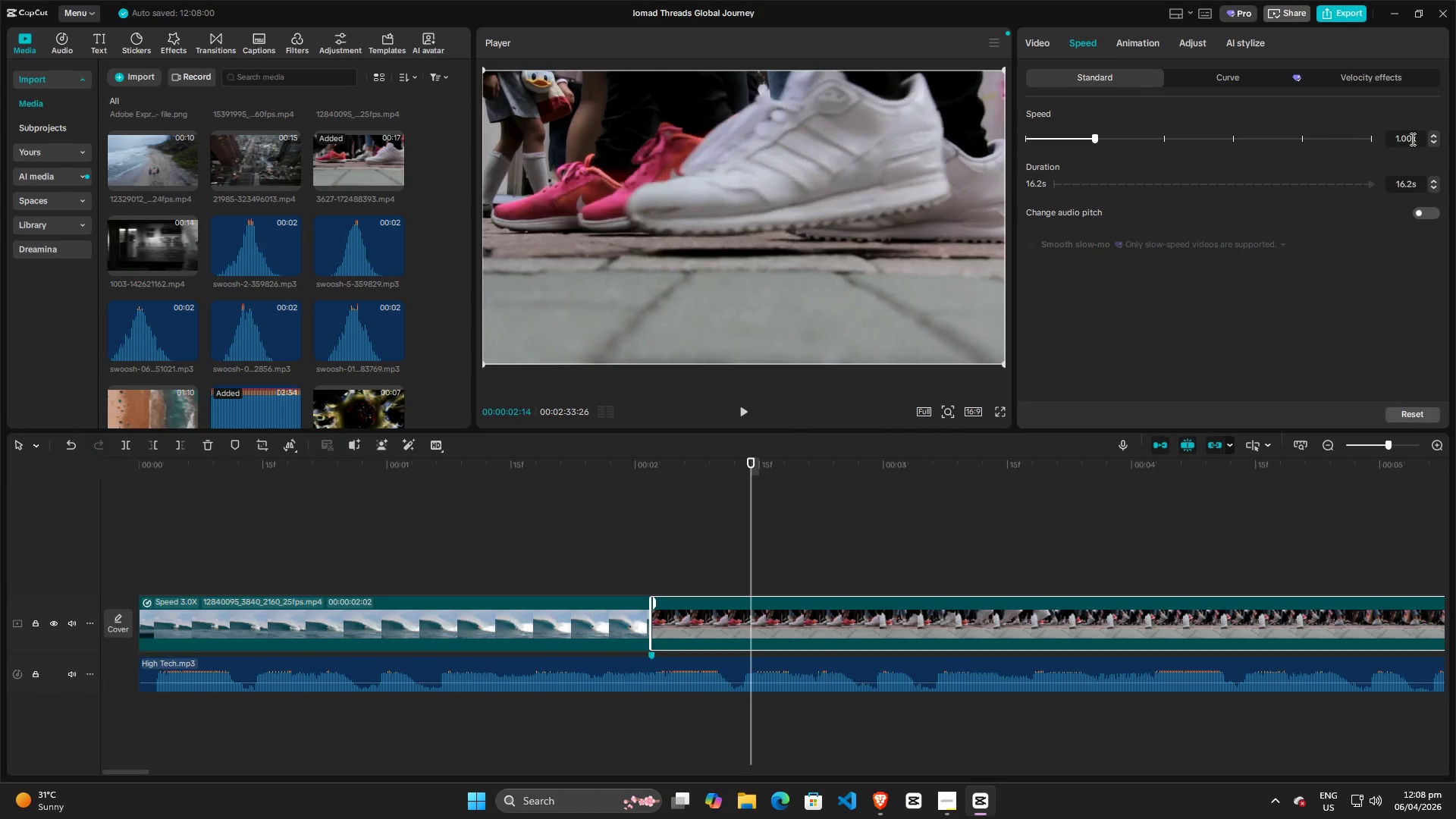 
left_click_drag(start_coordinate=[1411, 139], to_coordinate=[1345, 139])
 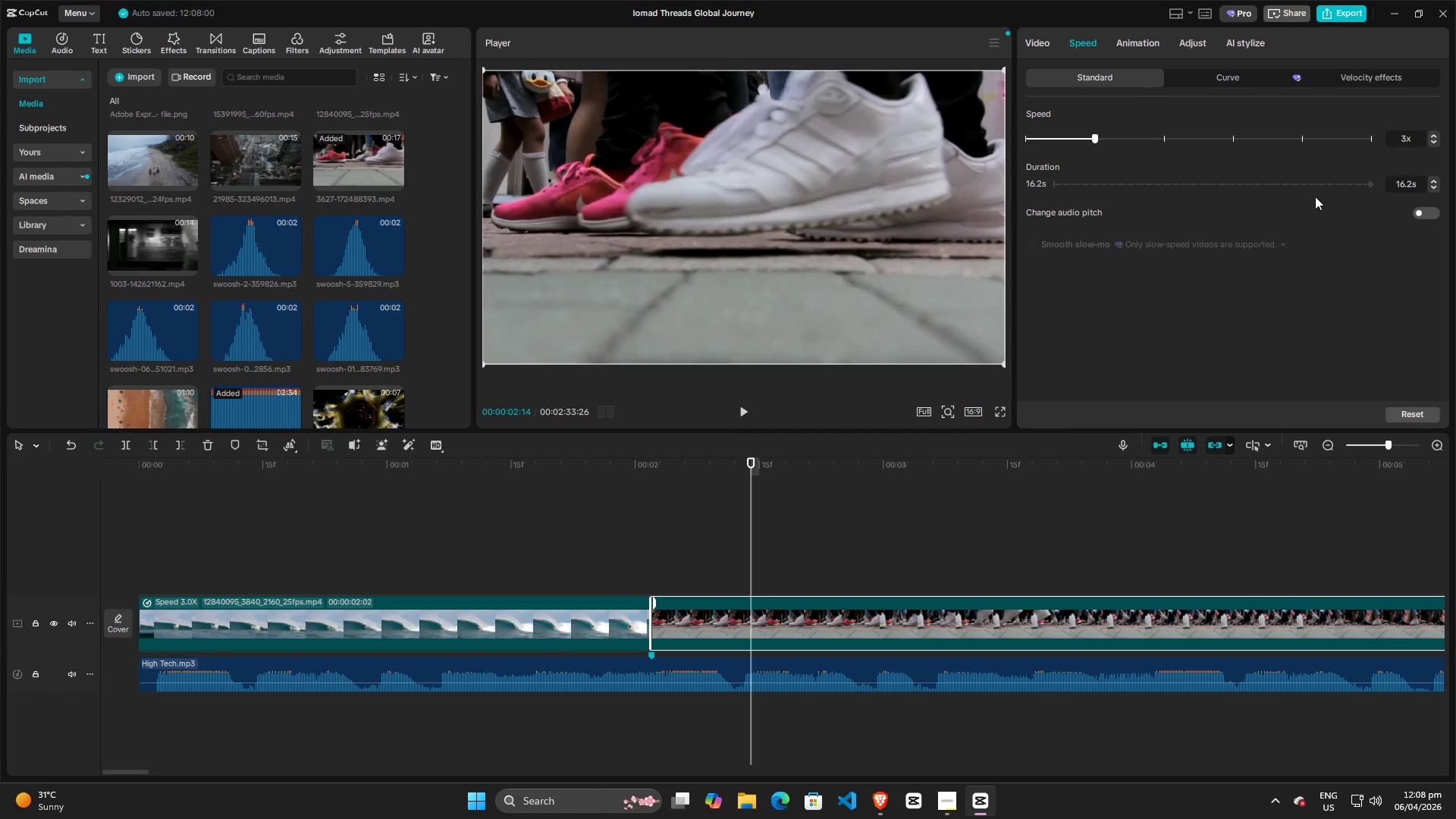 
key(3)
 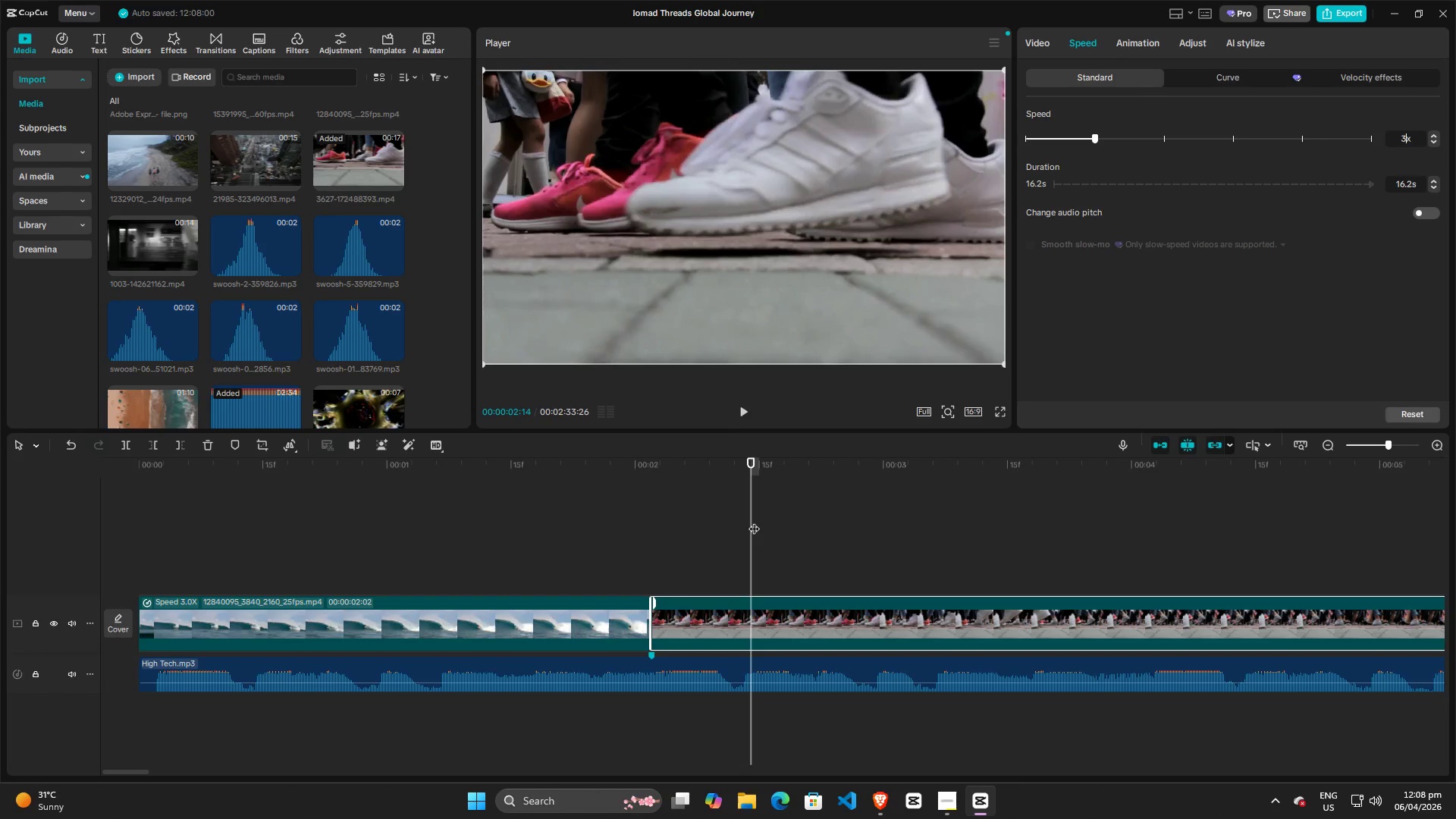 
left_click([665, 521])
 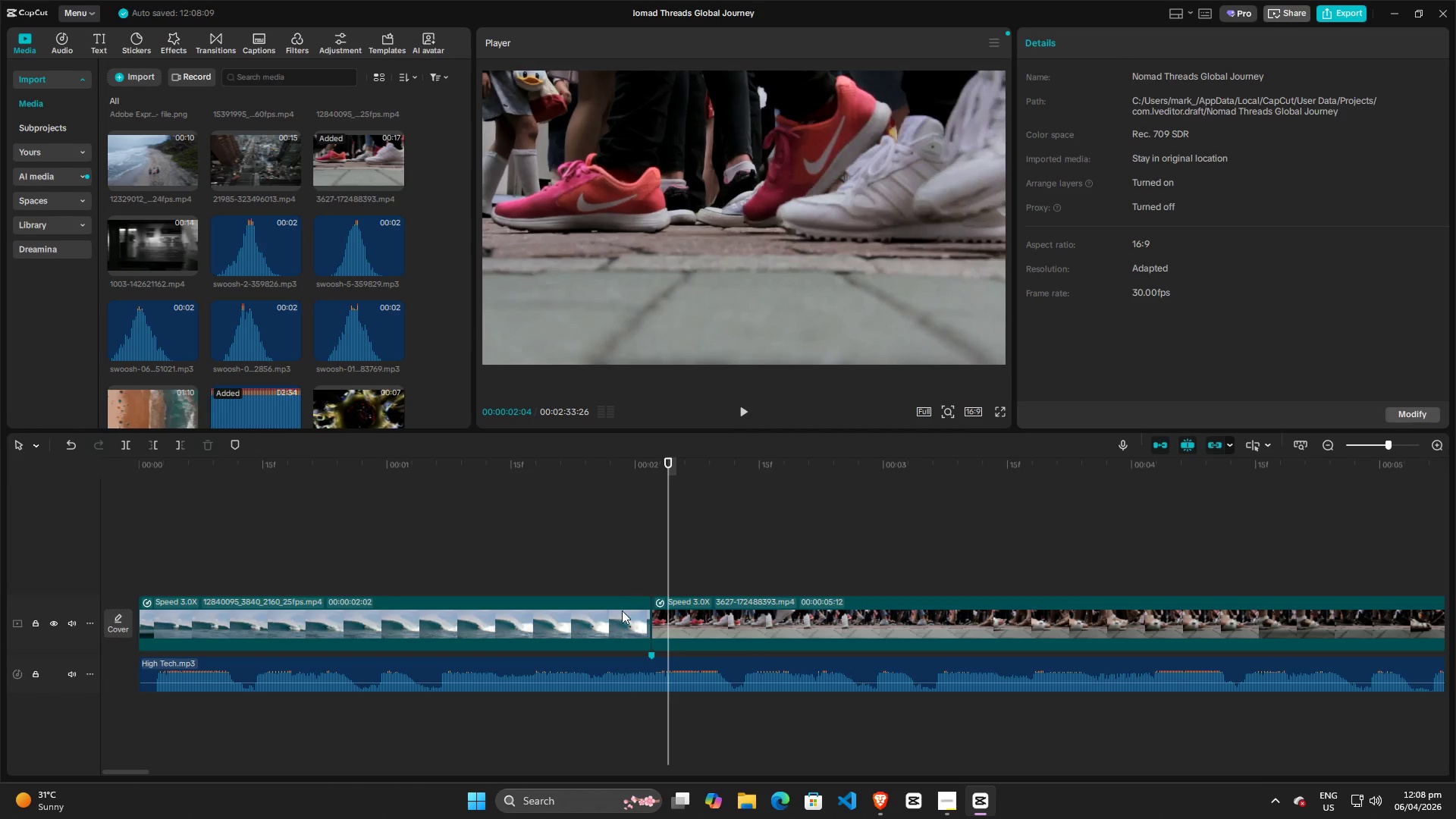 
left_click([605, 617])
 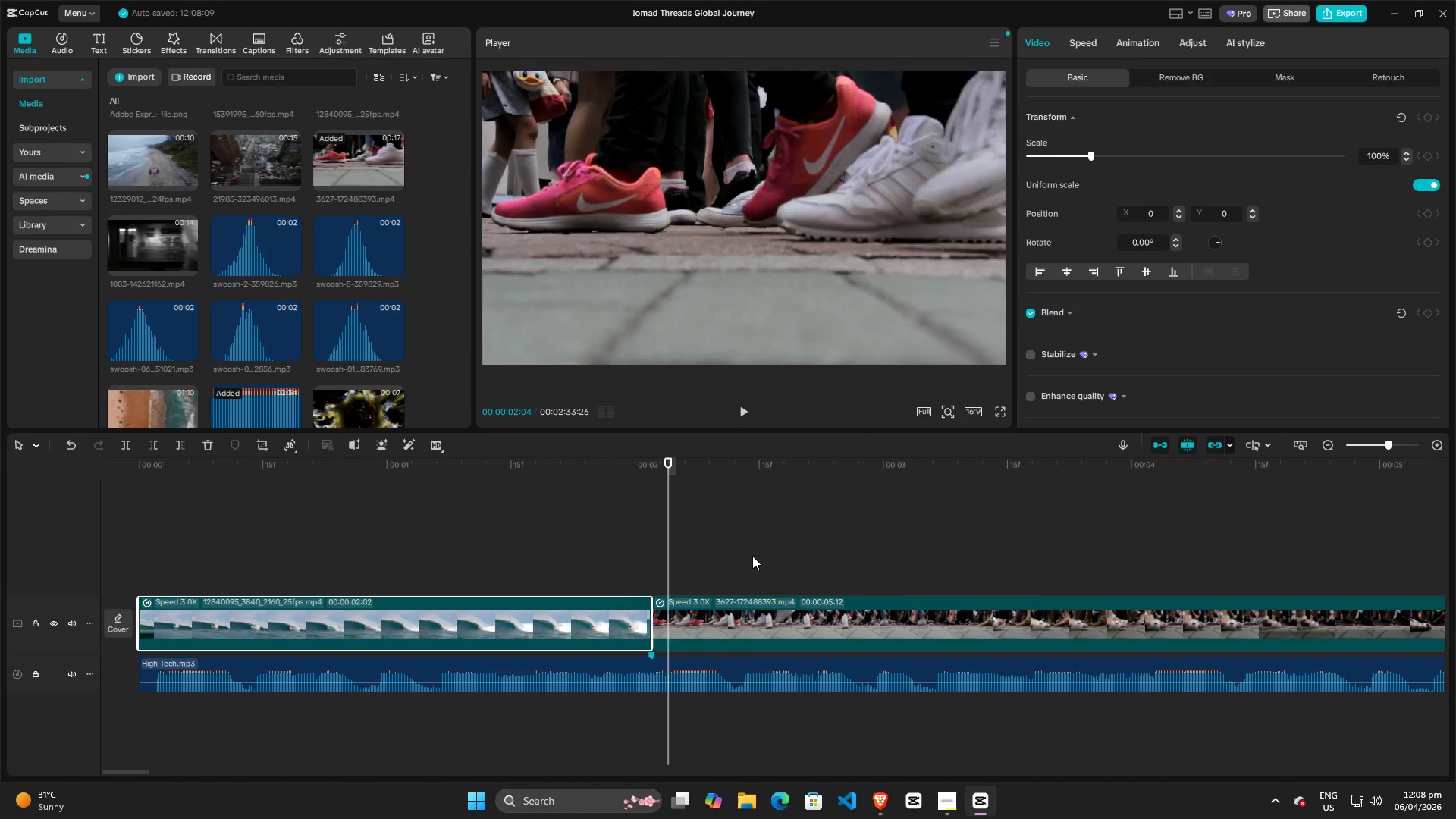 
hold_key(key=ControlLeft, duration=1.11)
scroll: coordinate [654, 548], scroll_direction: down, amount: 13.0
 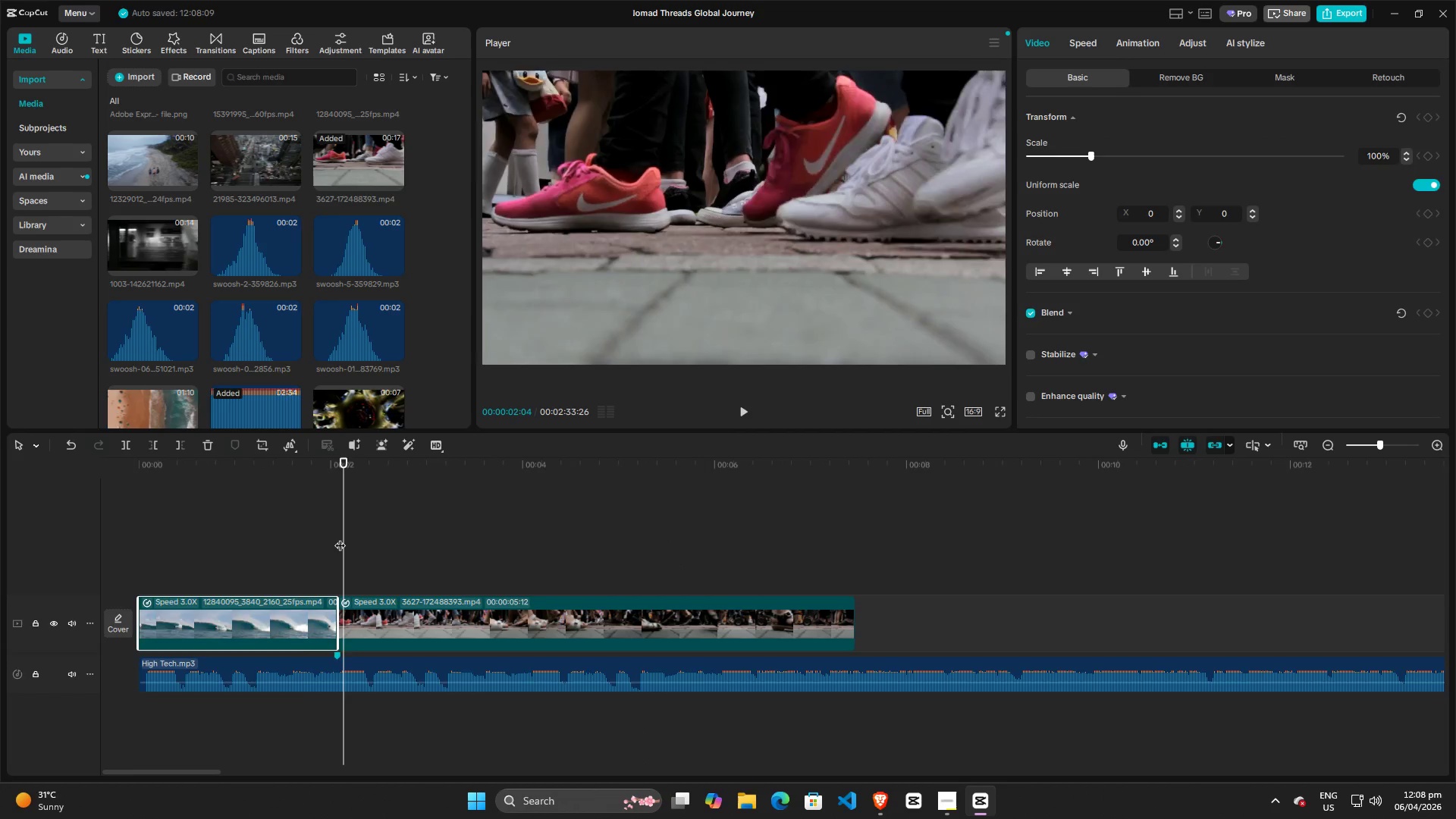 
left_click_drag(start_coordinate=[340, 538], to_coordinate=[48, 552])
 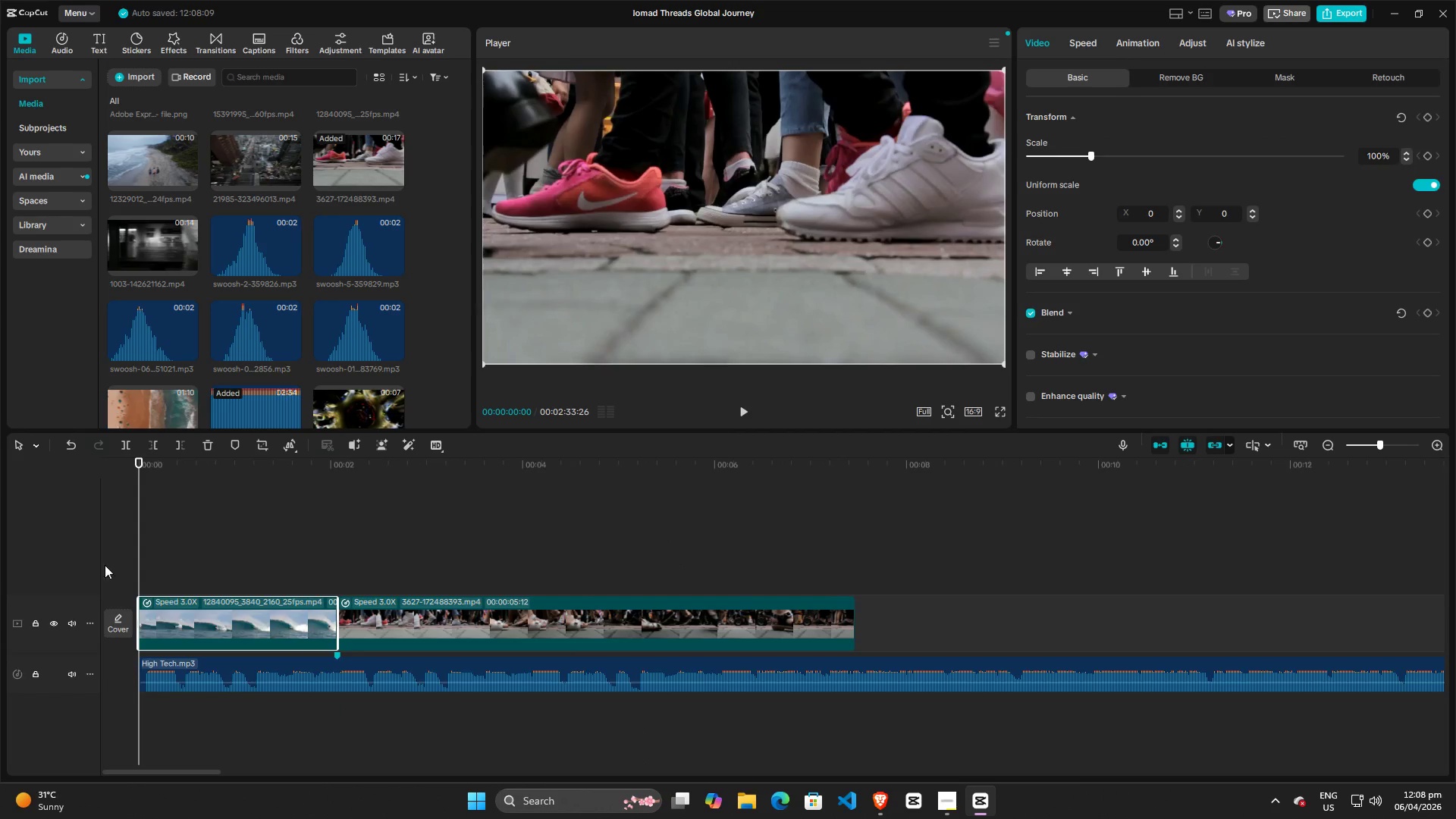 
key(Space)
 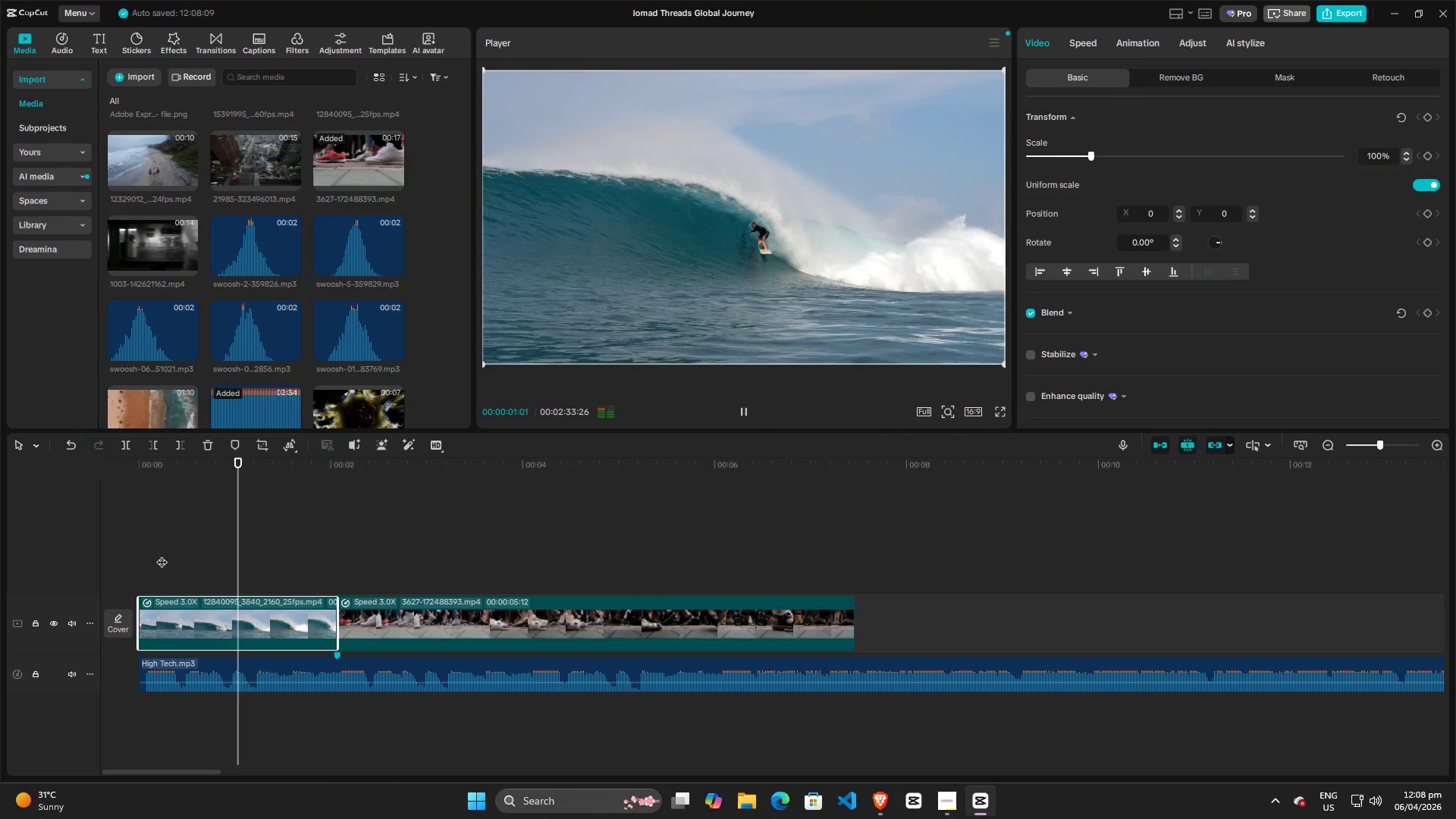 
key(Space)
 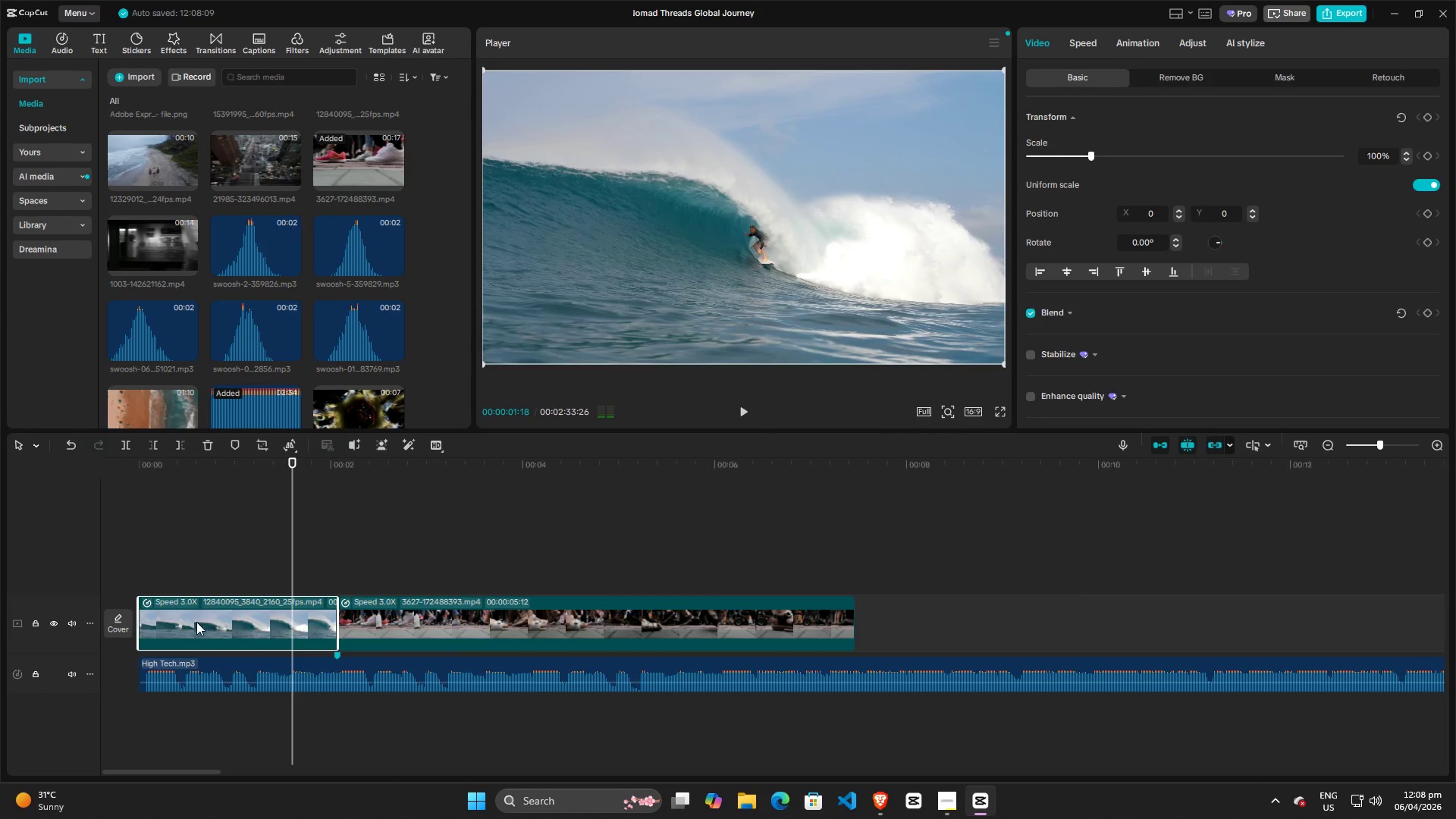 
left_click([196, 622])
 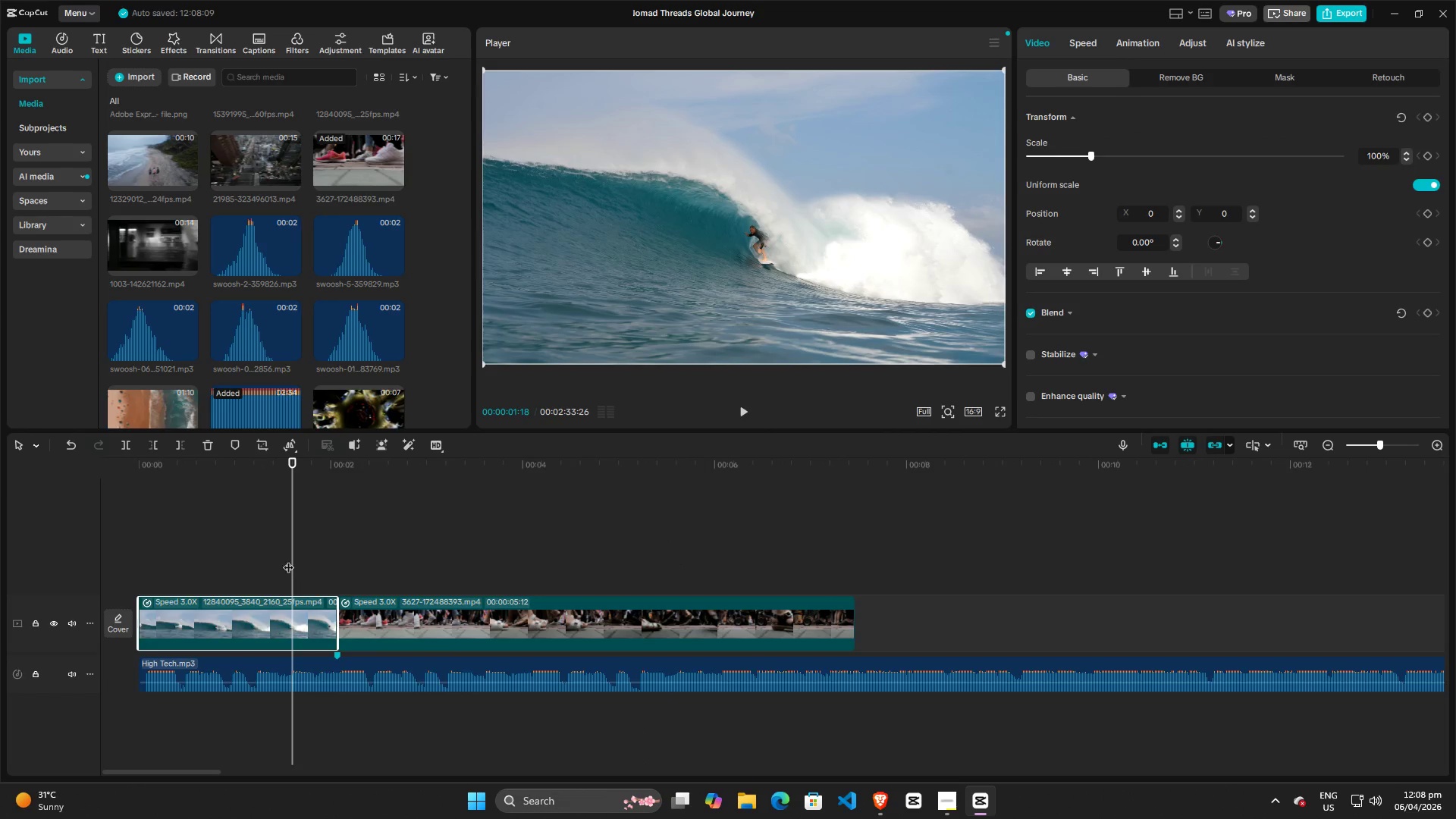 
left_click_drag(start_coordinate=[290, 545], to_coordinate=[11, 551])
 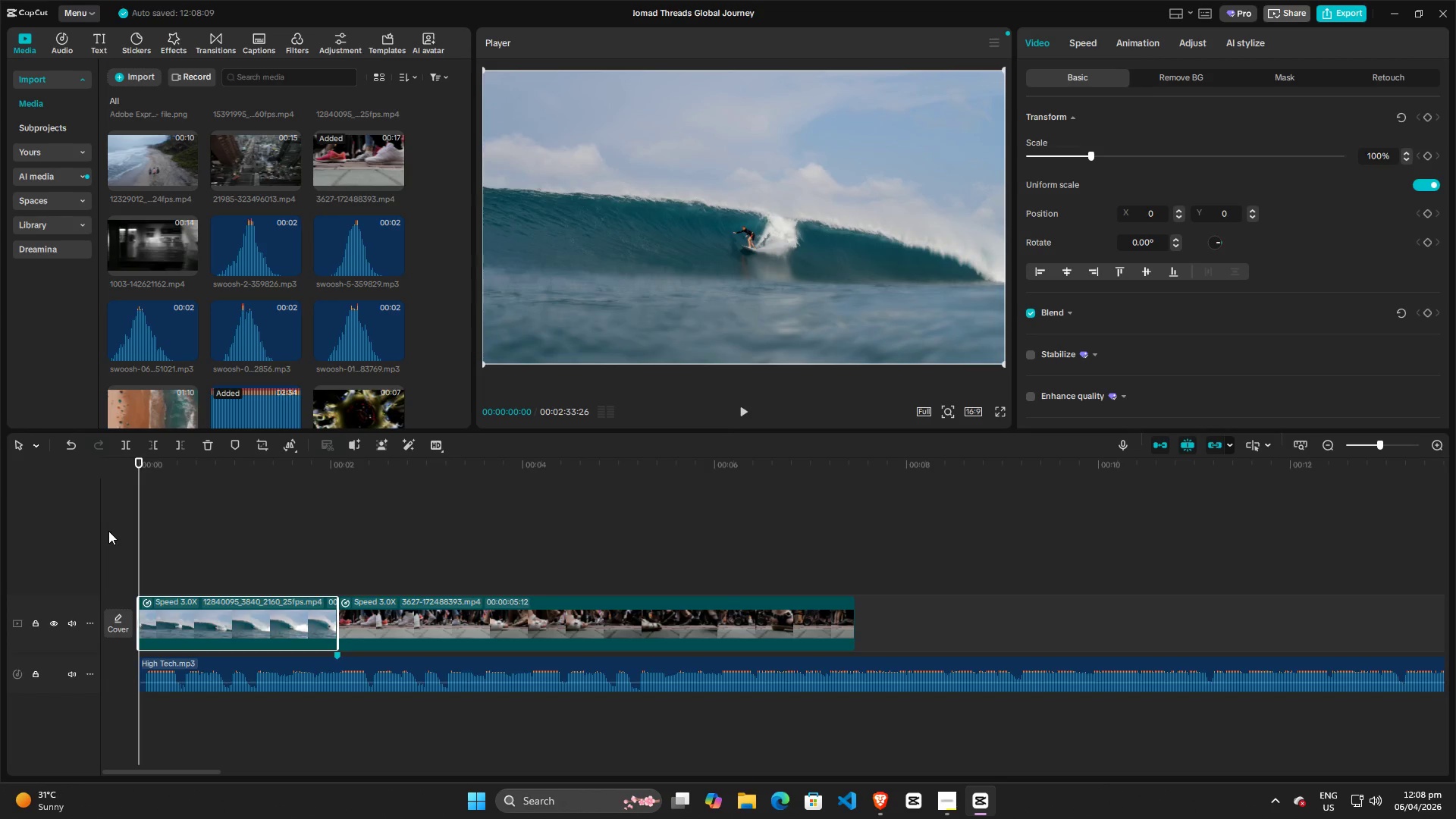 
key(Space)
 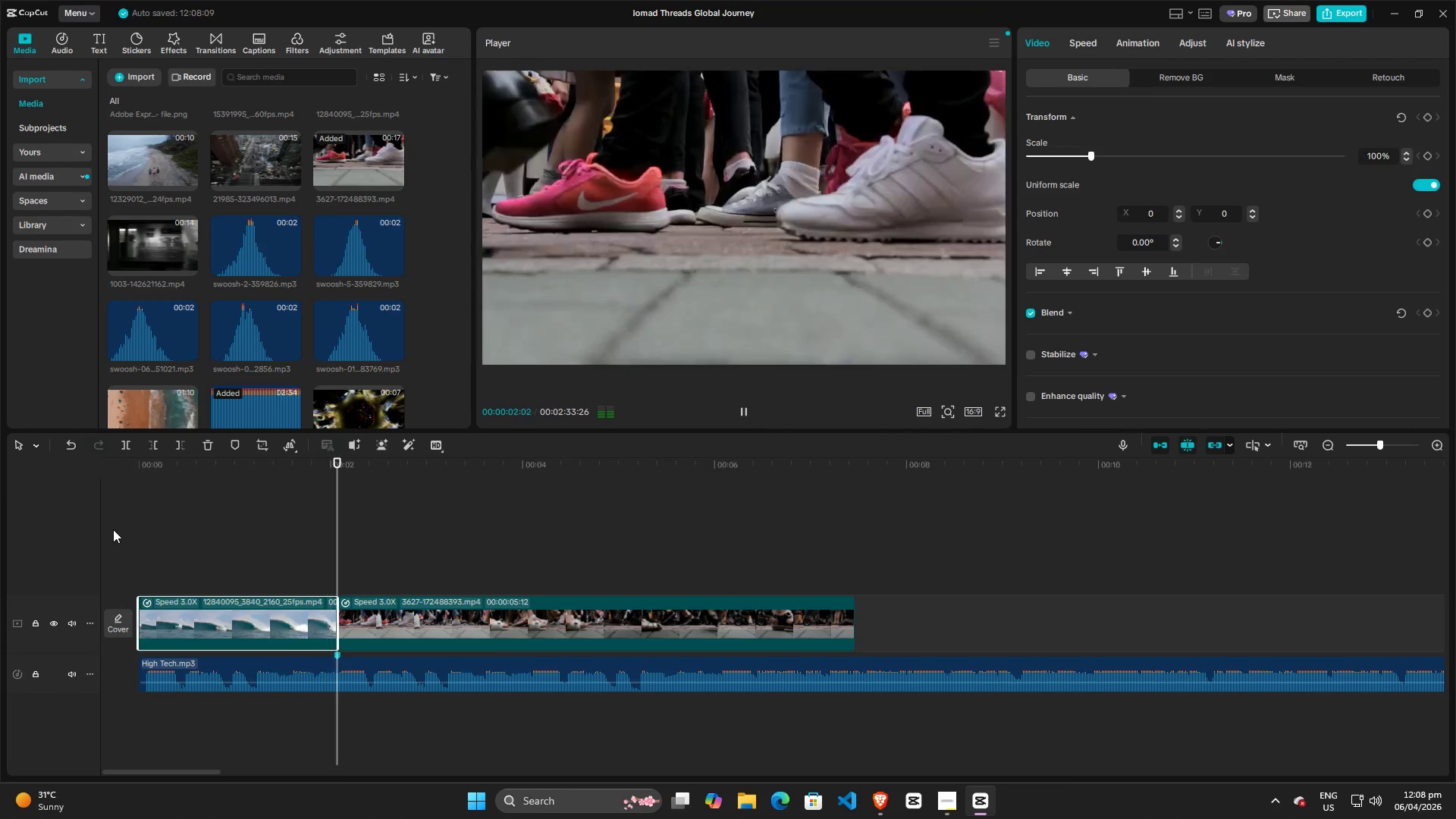 
key(Space)
 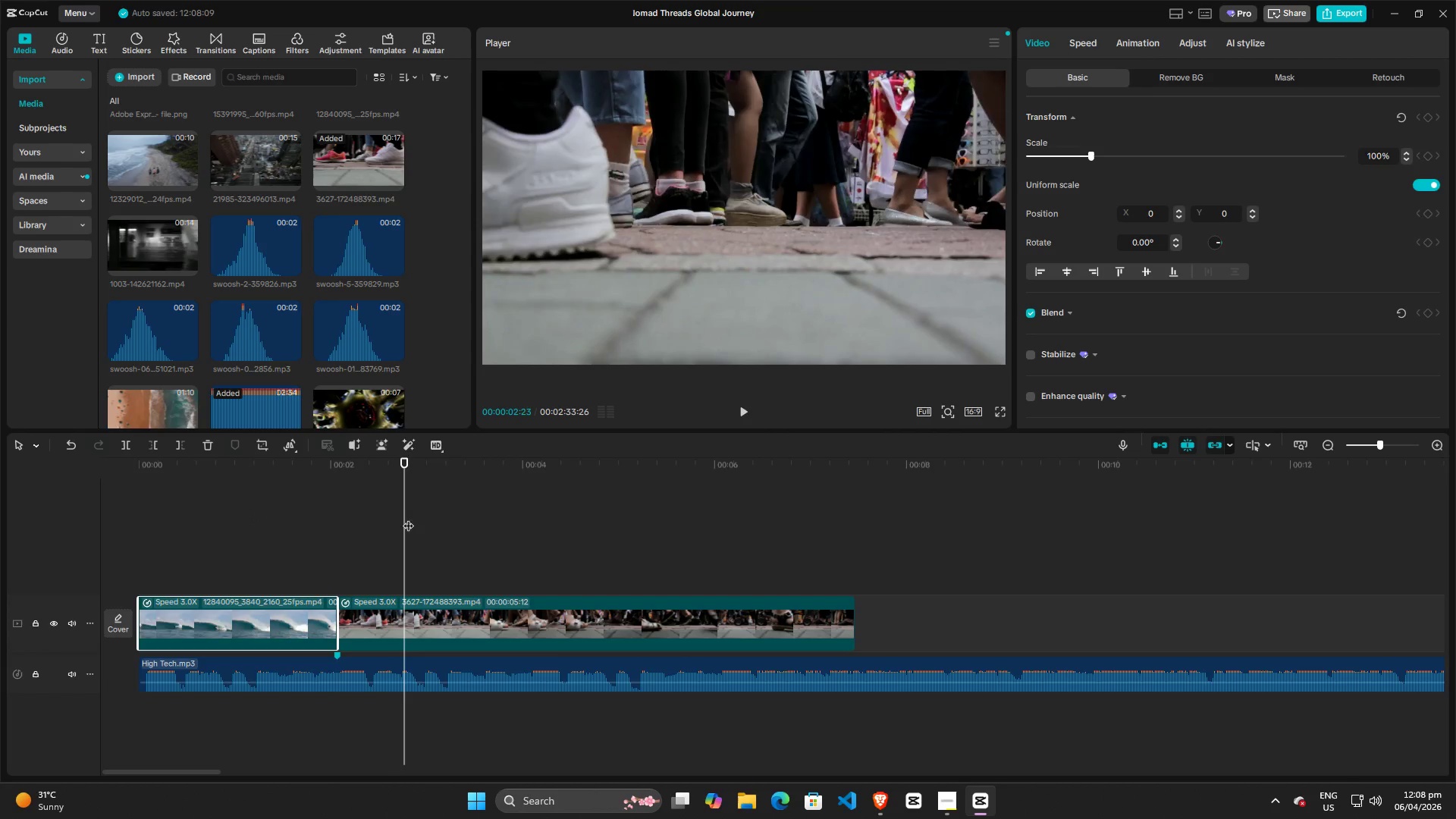 
left_click_drag(start_coordinate=[406, 519], to_coordinate=[297, 527])
 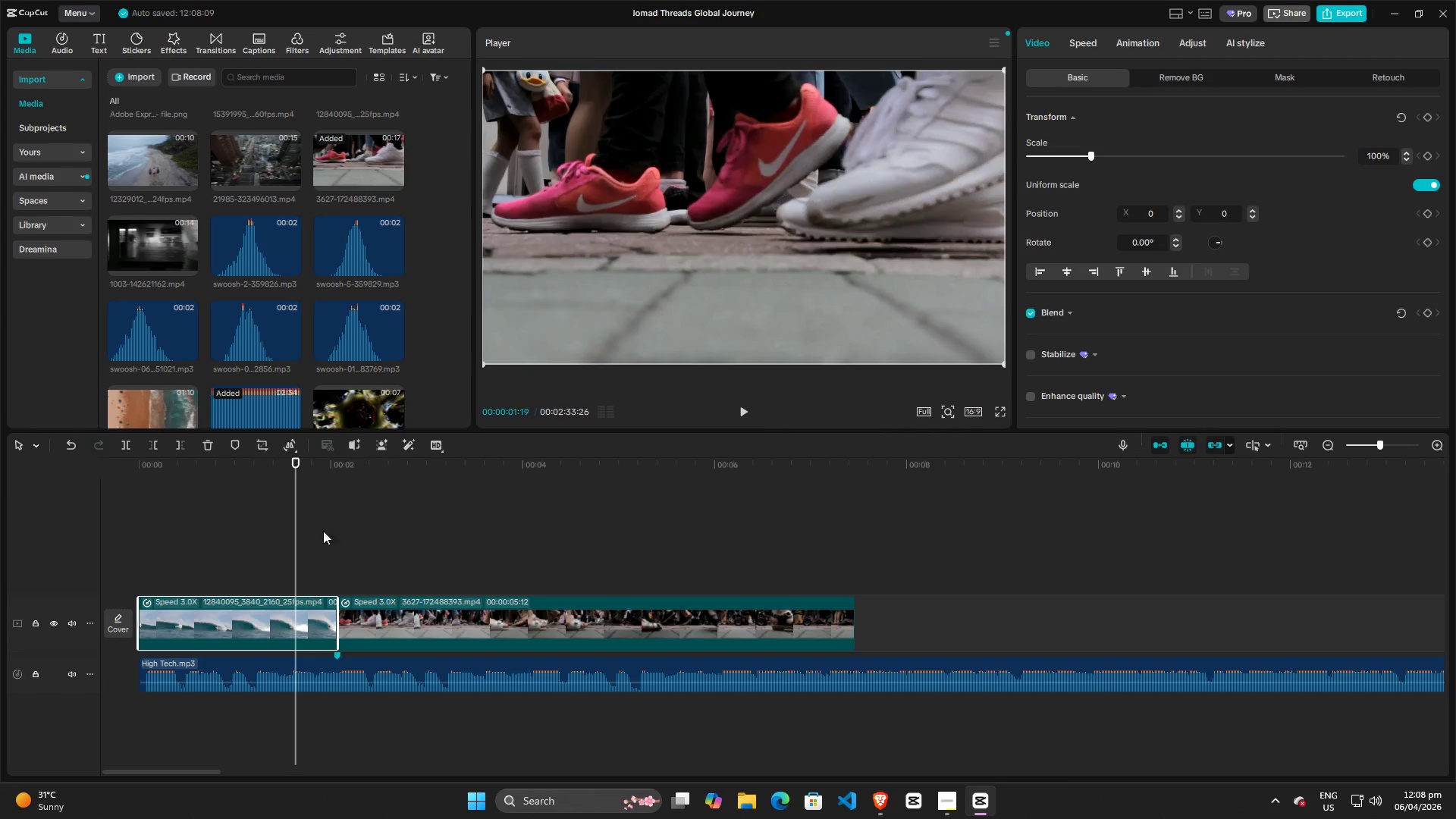 
key(Space)
 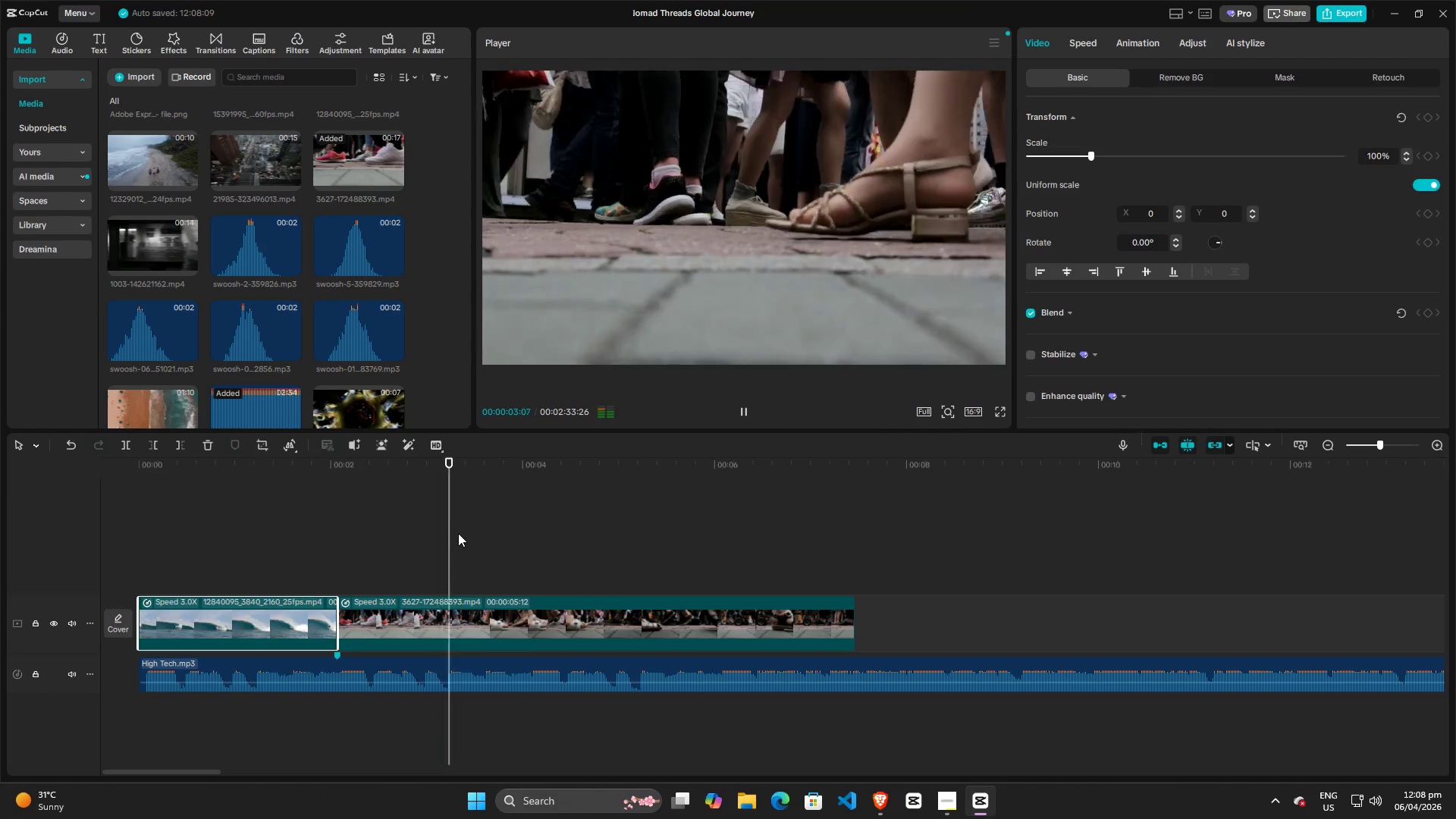 
key(Space)
 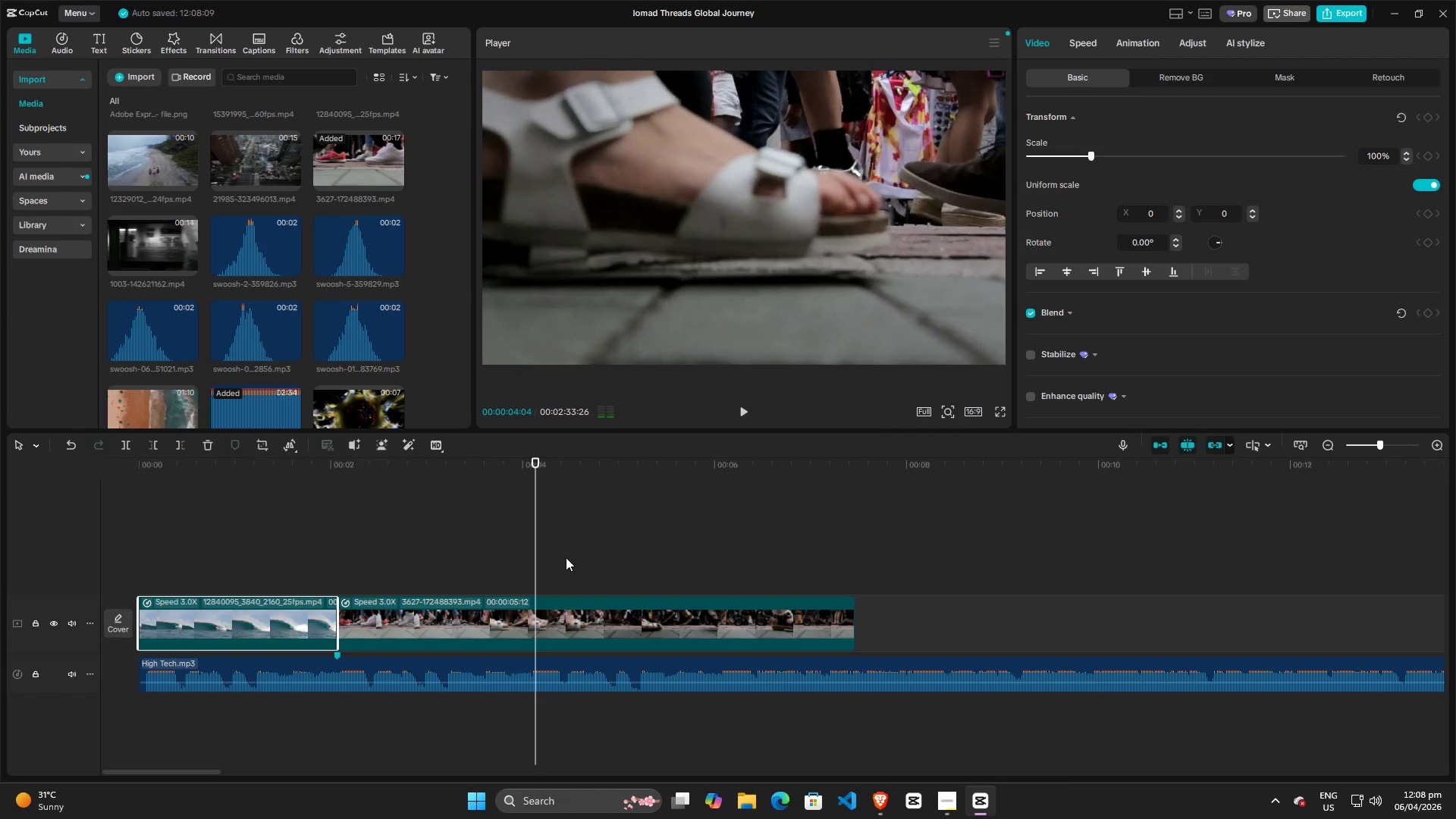 
hold_key(key=ControlLeft, duration=1.44)
scroll: coordinate [567, 471], scroll_direction: up, amount: 22.0
 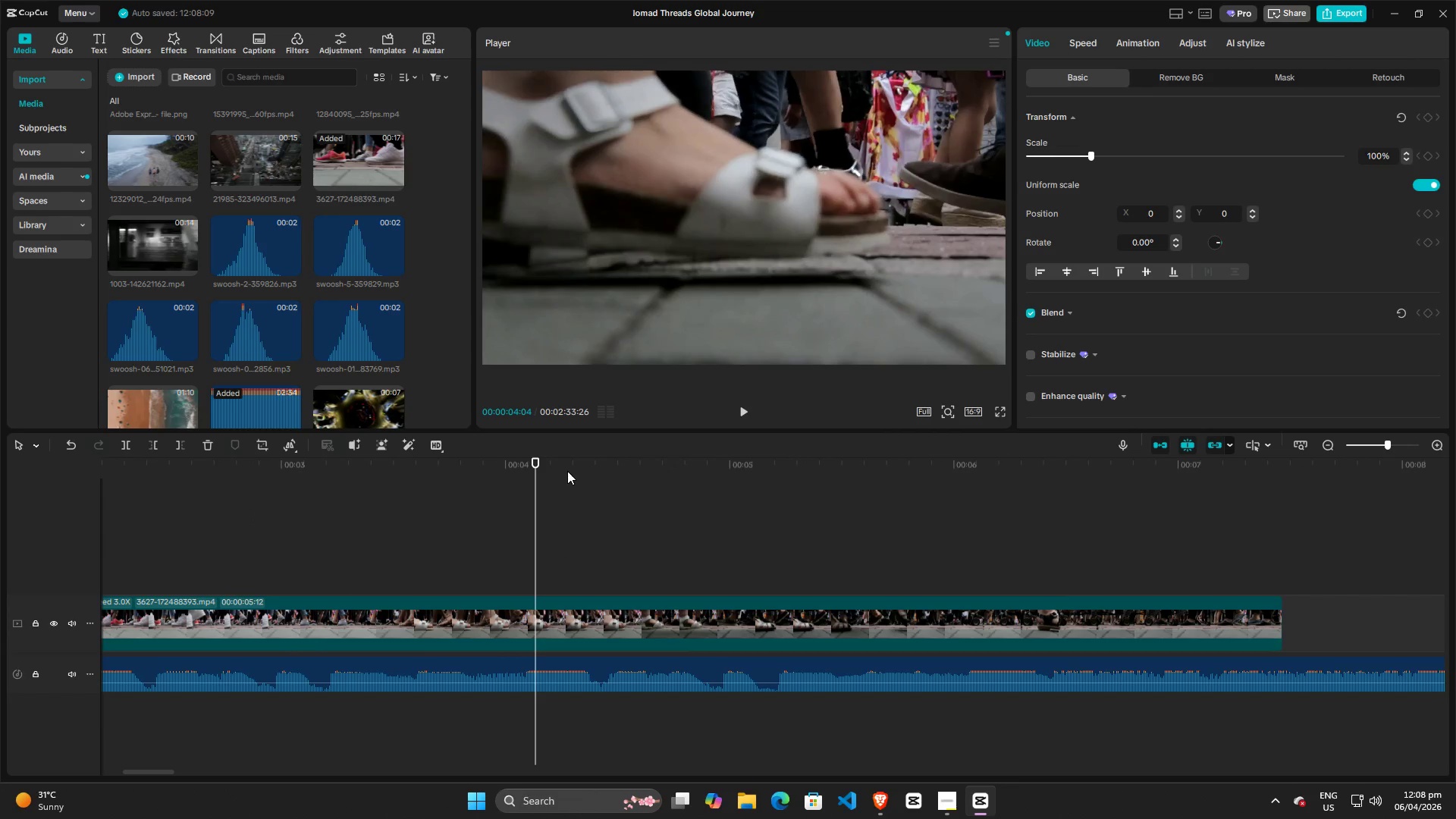 
left_click_drag(start_coordinate=[534, 463], to_coordinate=[814, 586])
 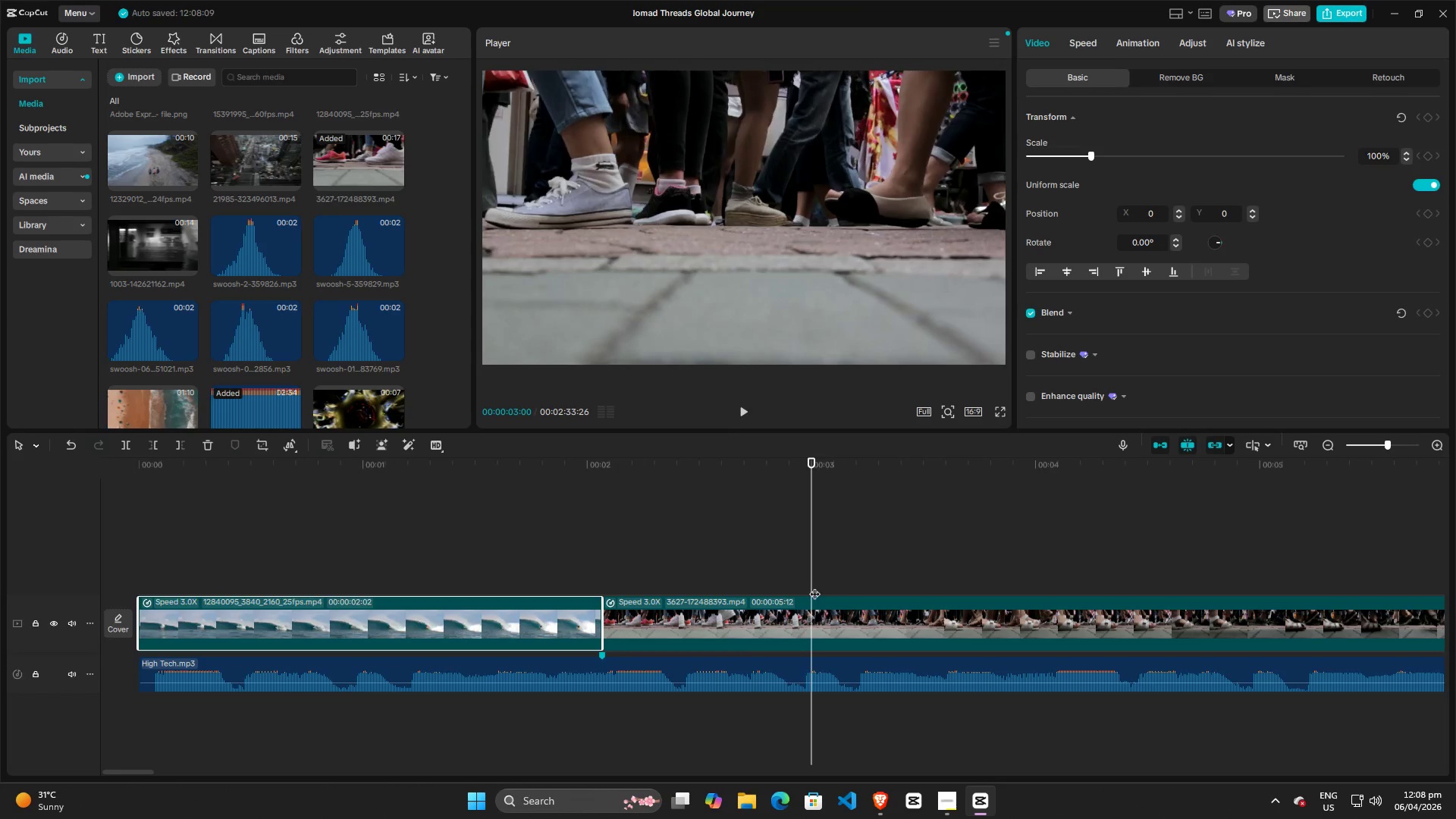 
key(Space)
 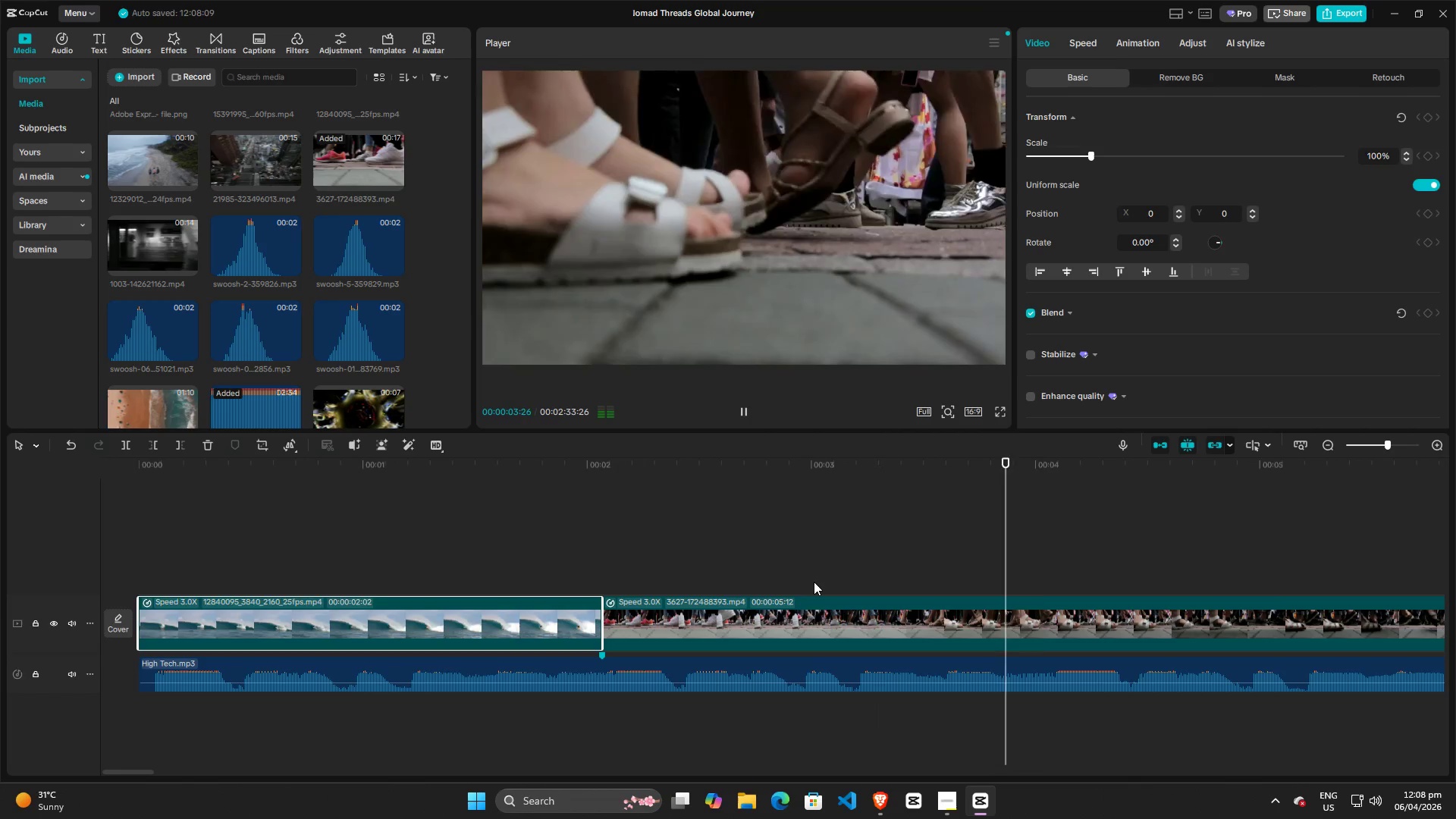 
key(Space)
 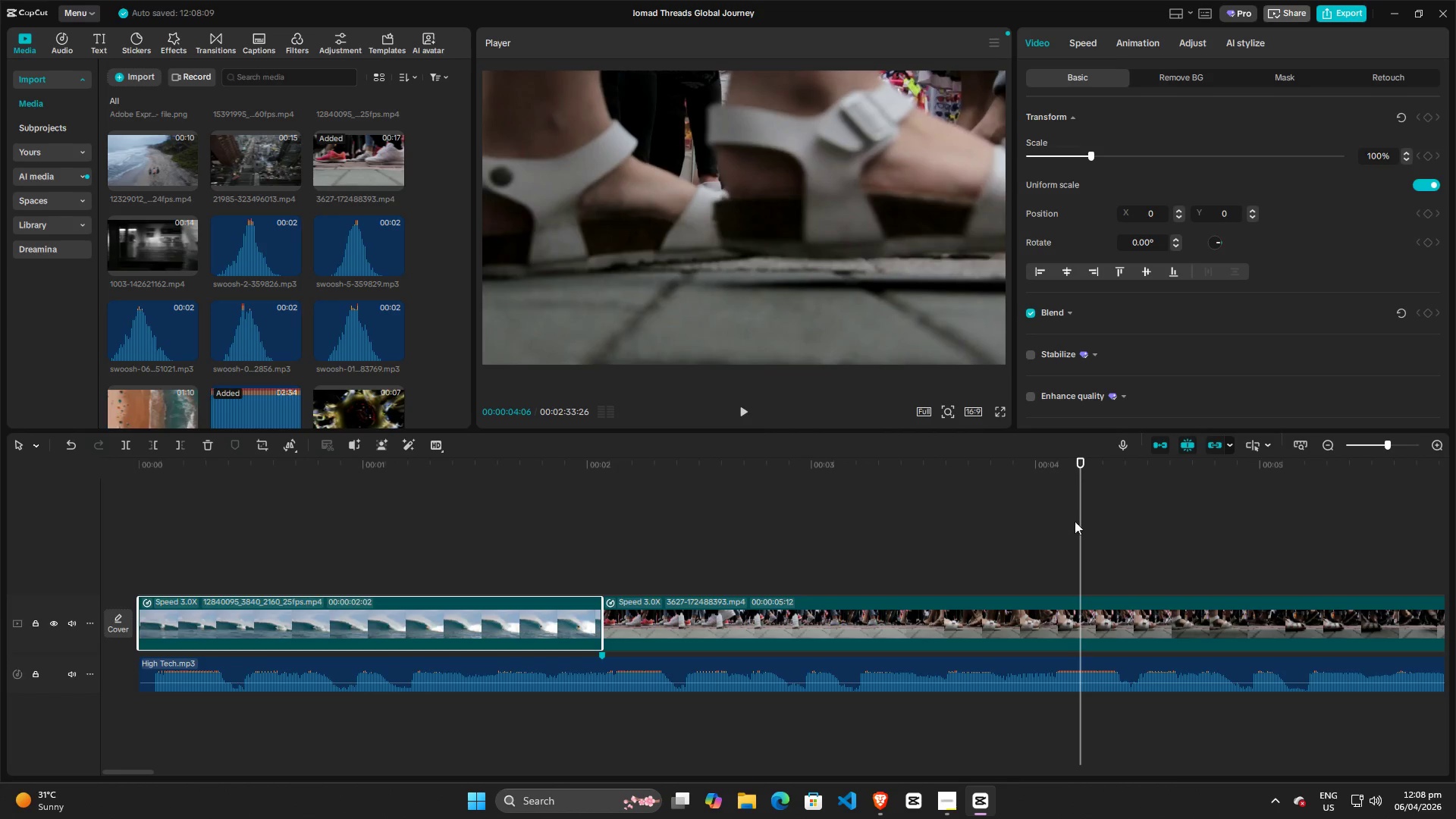 
left_click_drag(start_coordinate=[1079, 520], to_coordinate=[906, 532])
 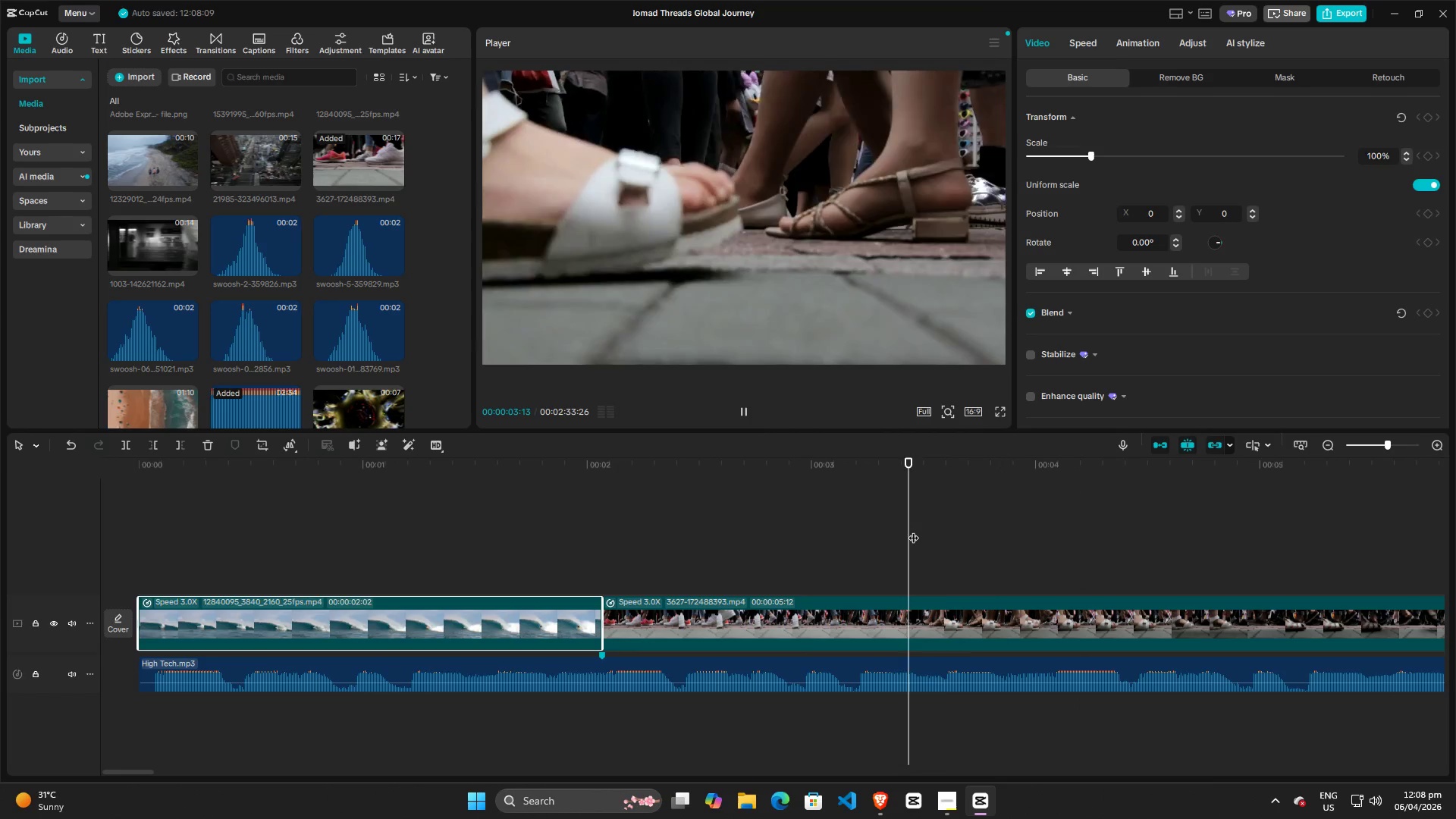 
key(Space)
 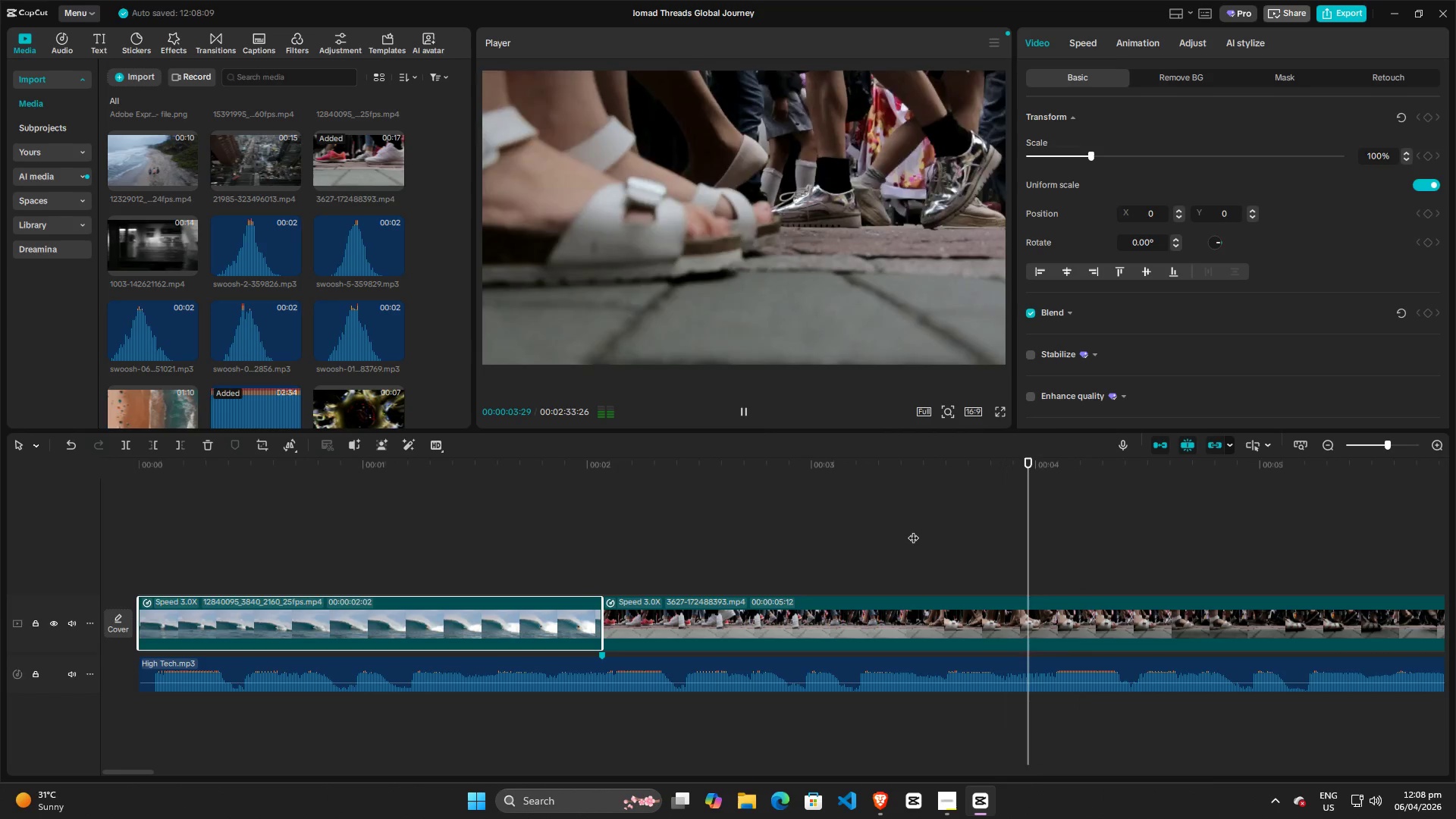 
key(Space)
 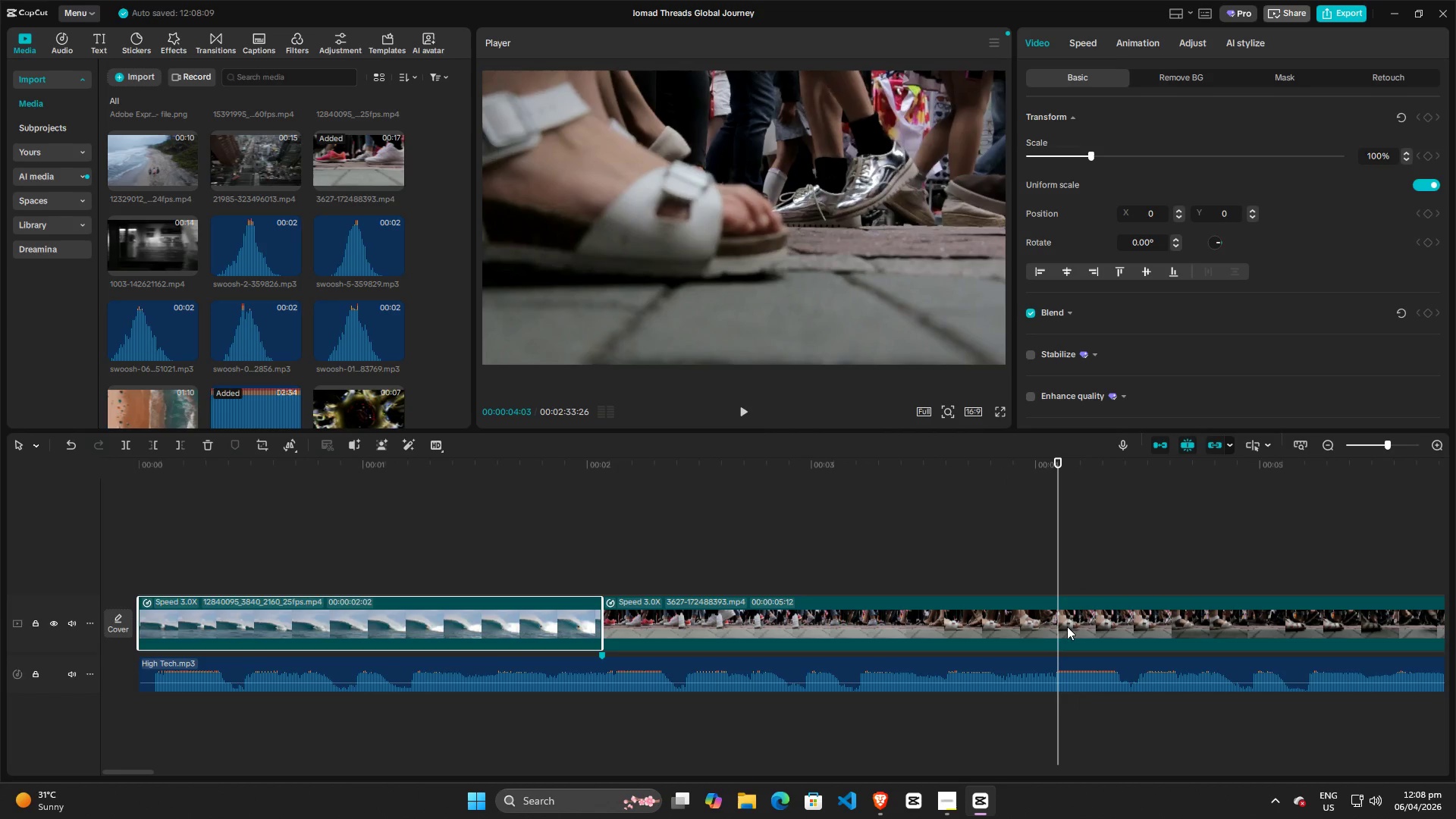 
left_click([1026, 626])
 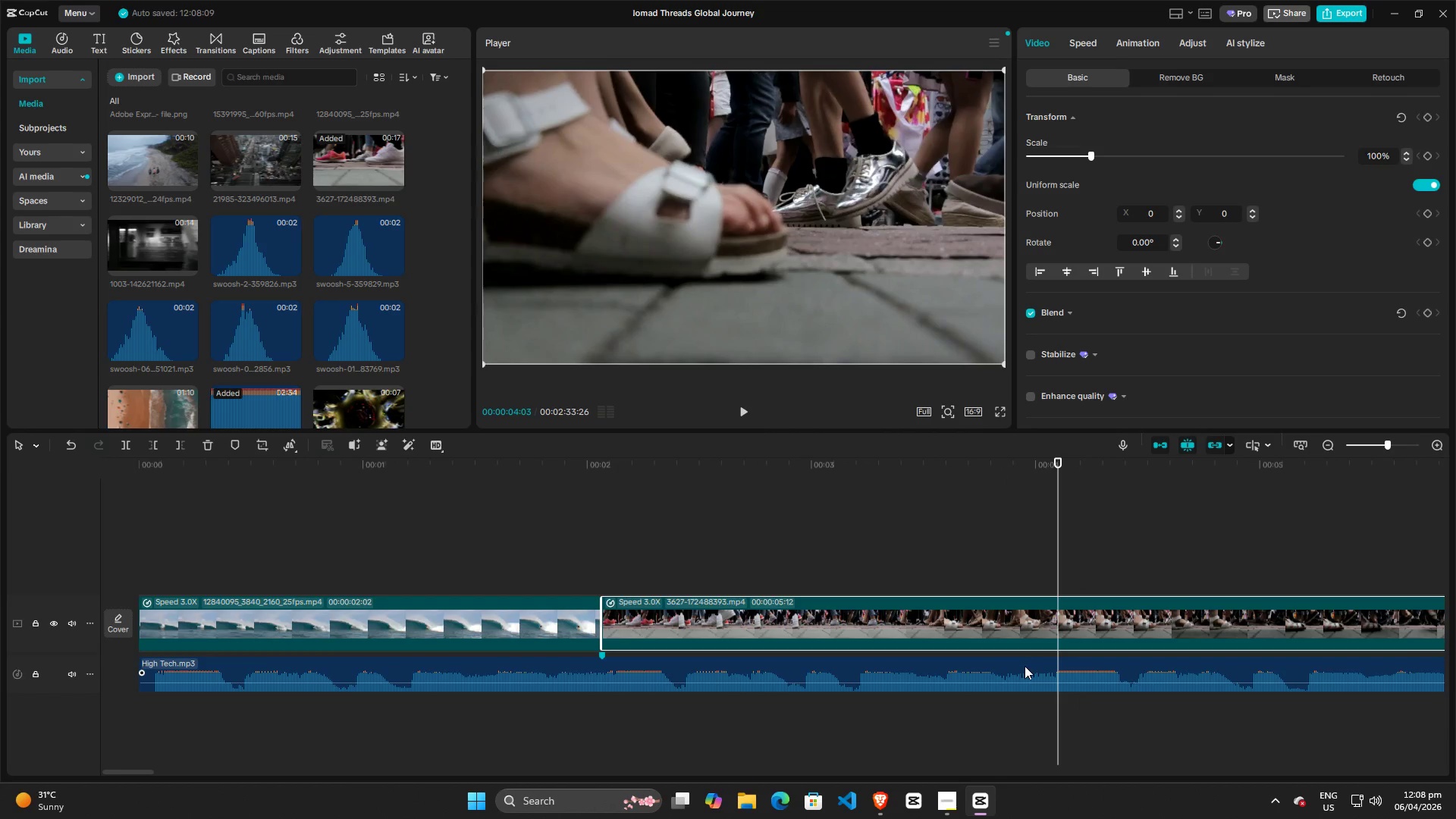 
left_click([1025, 666])
 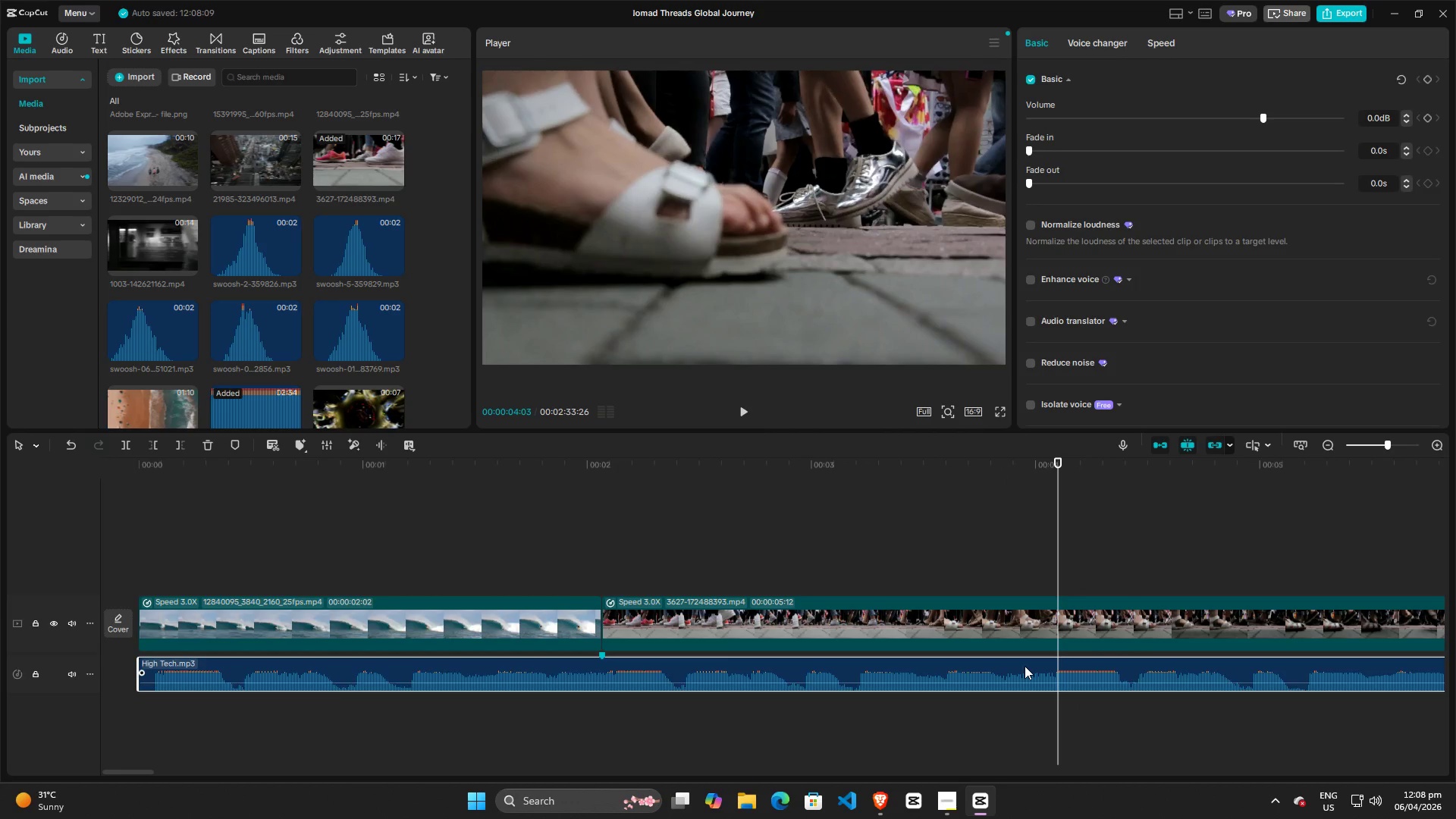 
key(M)
 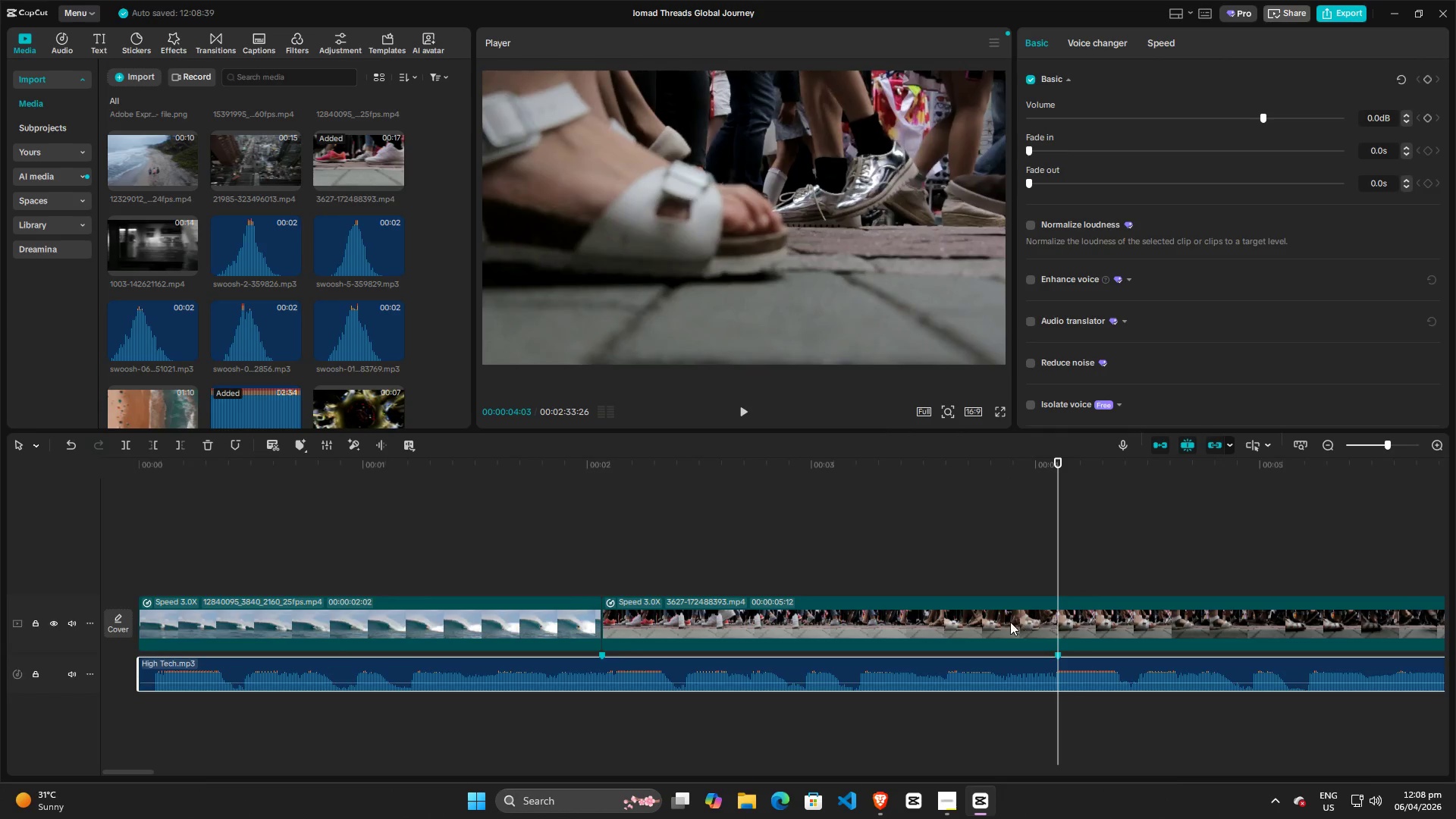 
left_click([1010, 622])
 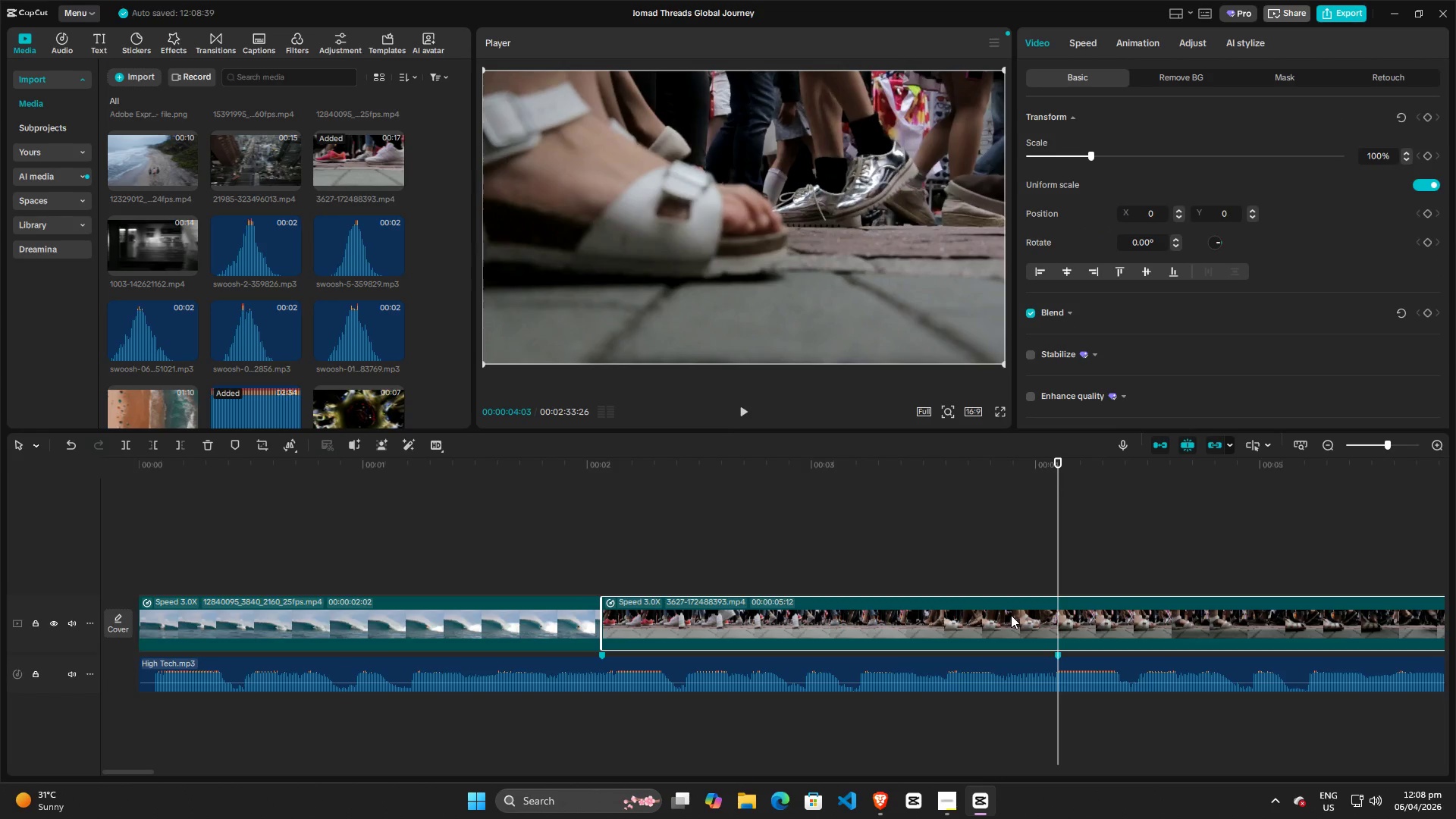 
key(W)
 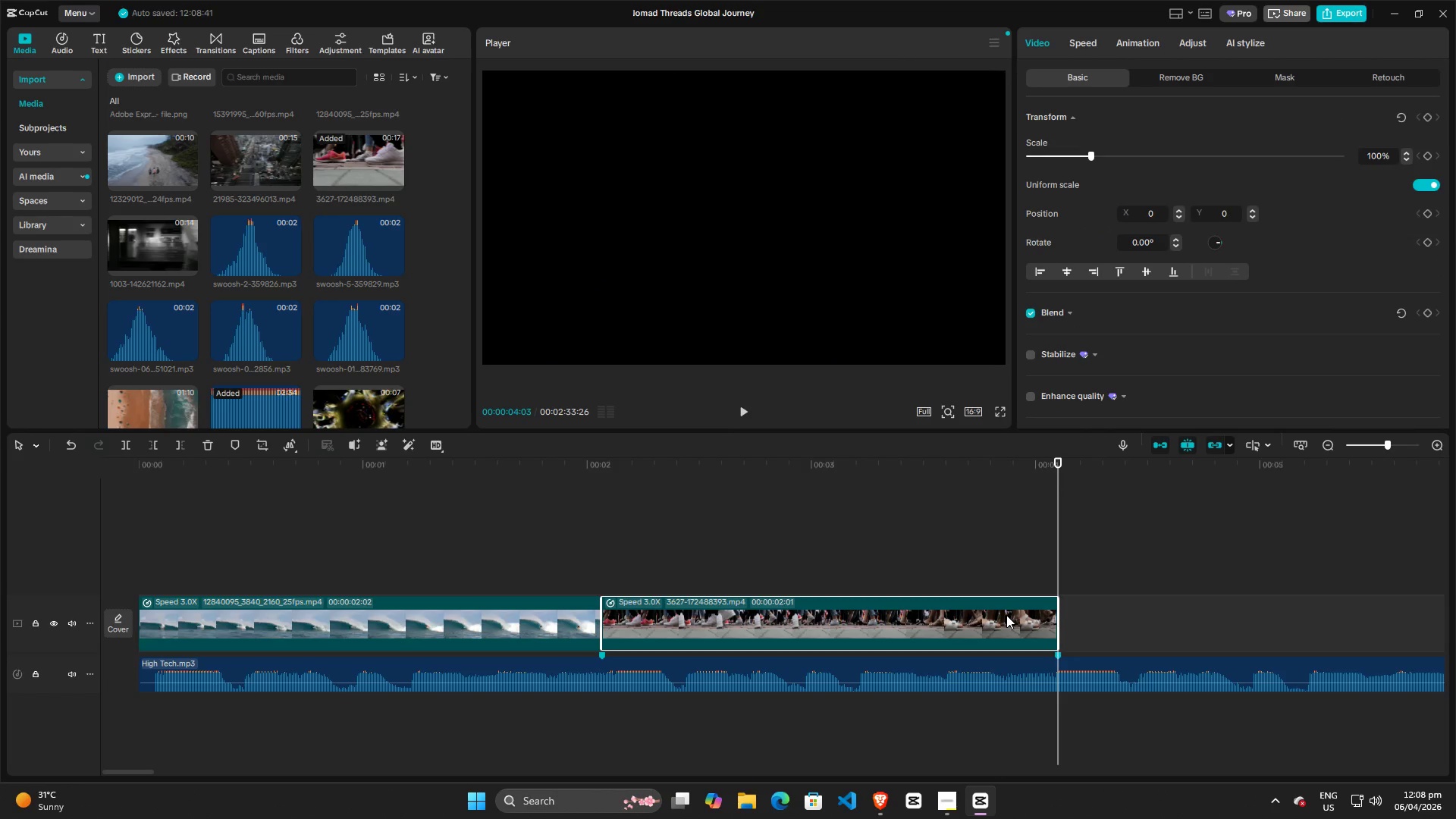 
left_click([1006, 615])
 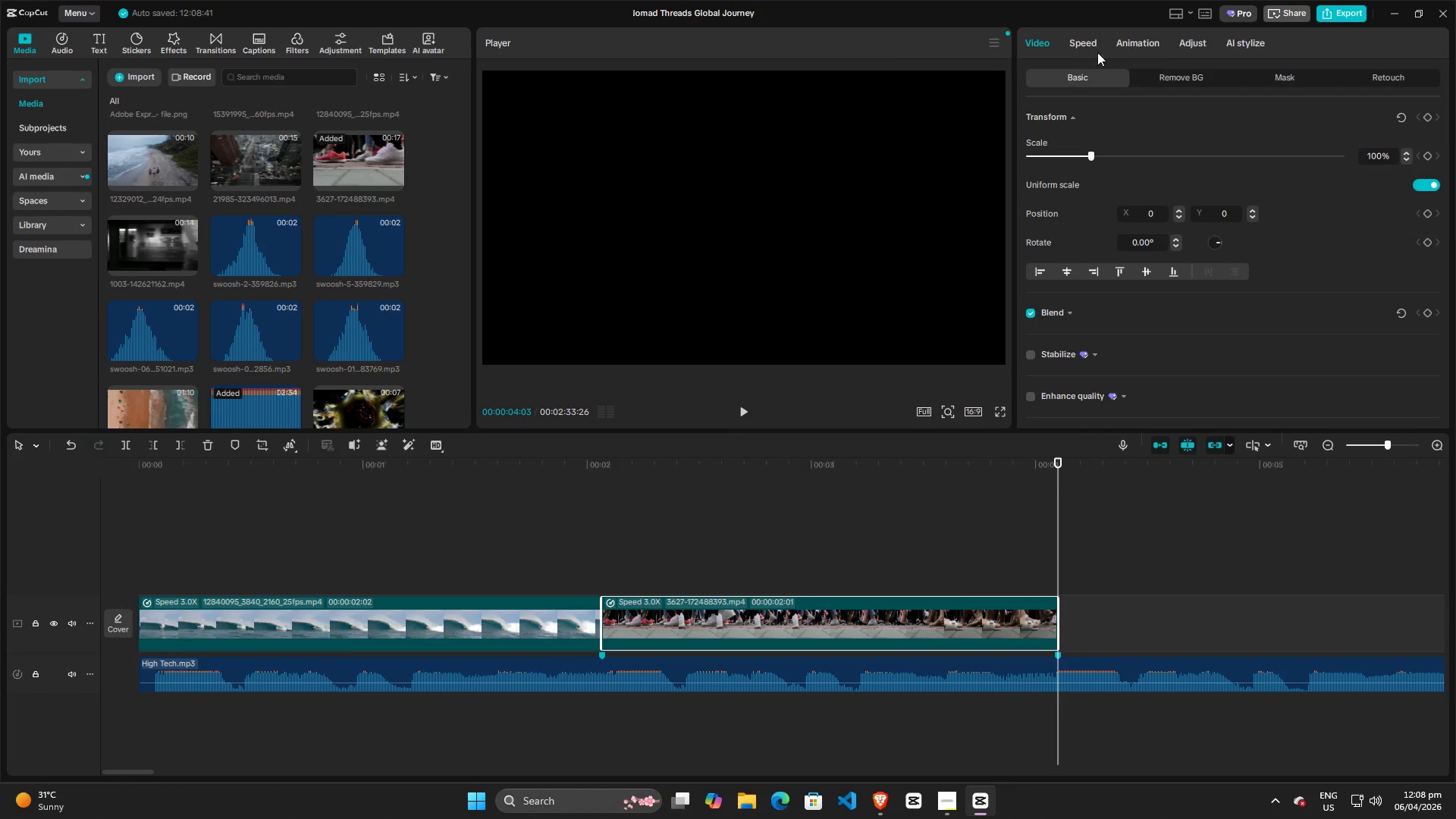 
left_click([1078, 52])
 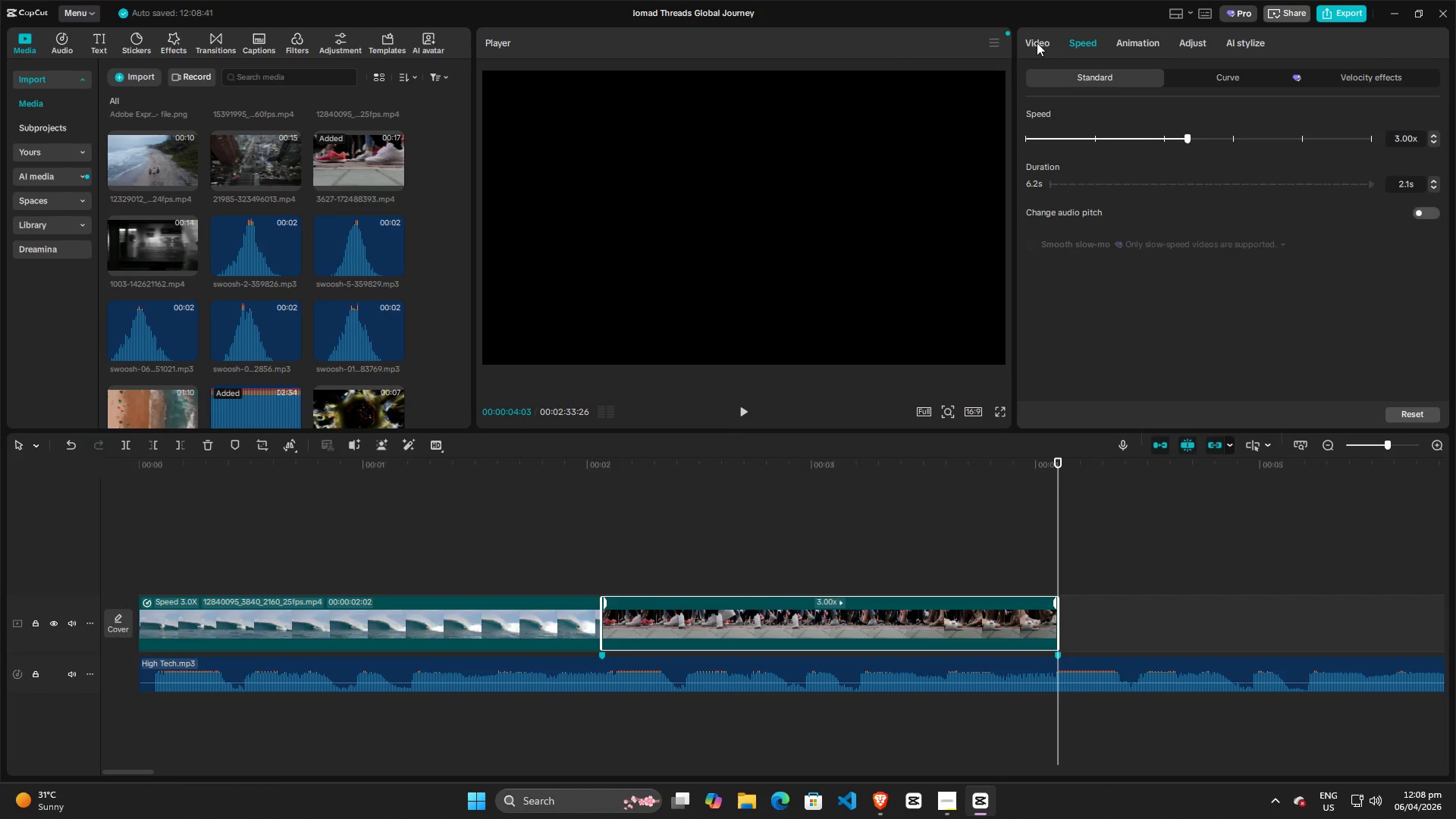 
left_click([1037, 42])
 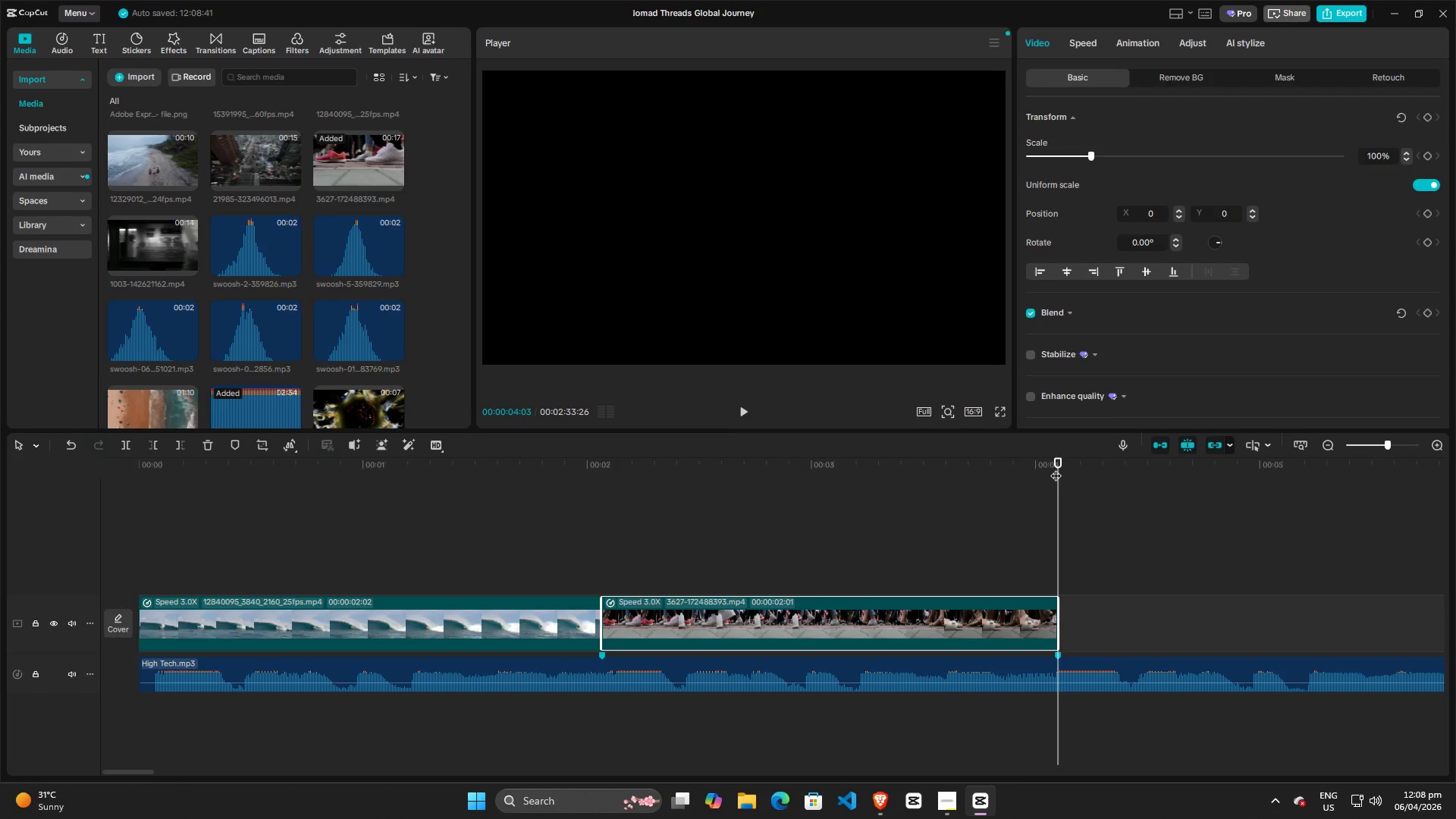 
left_click_drag(start_coordinate=[1056, 468], to_coordinate=[0, 478])
 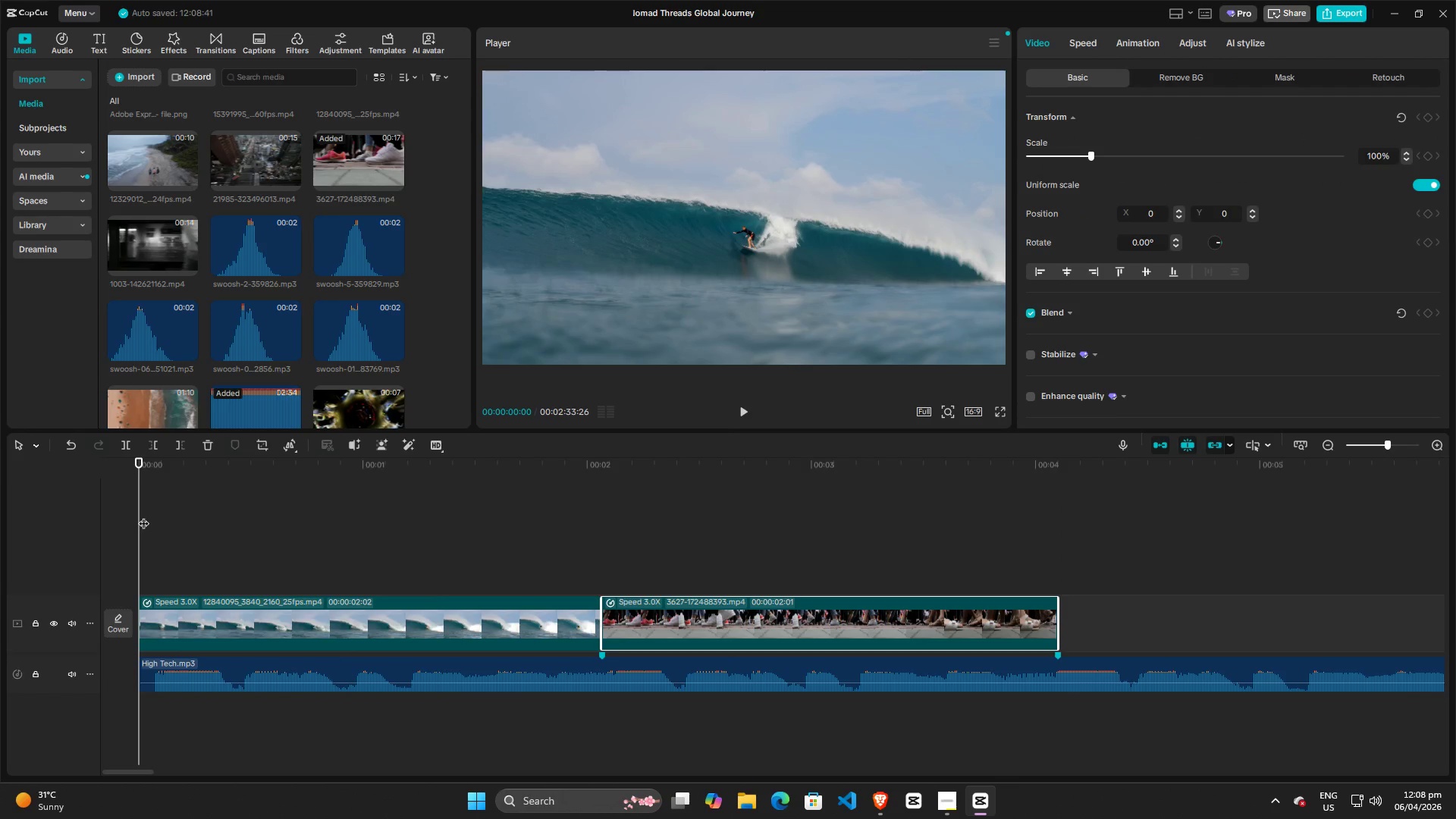 
left_click_drag(start_coordinate=[143, 516], to_coordinate=[990, 541])
 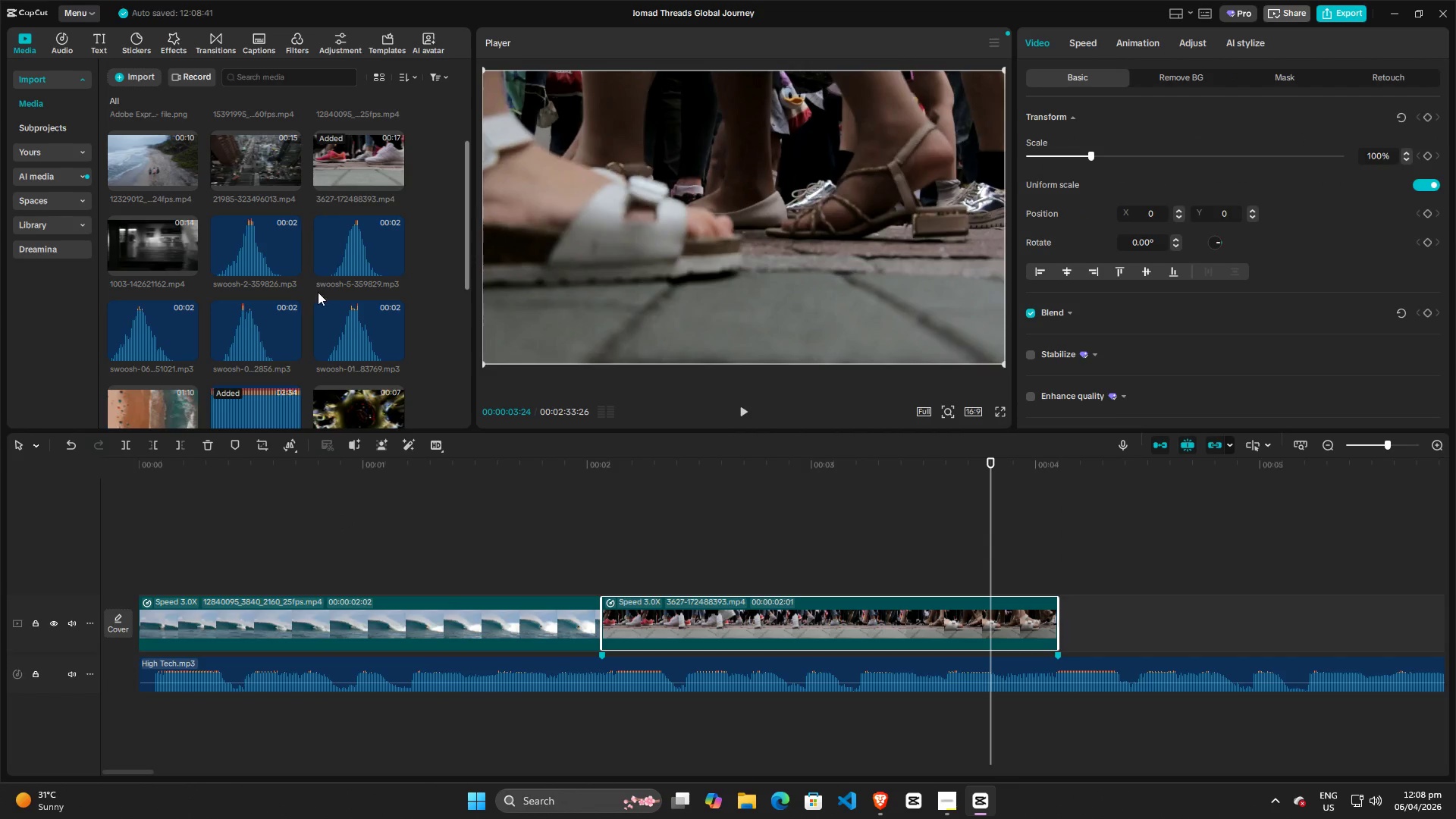 
scroll: coordinate [319, 306], scroll_direction: down, amount: 6.0
 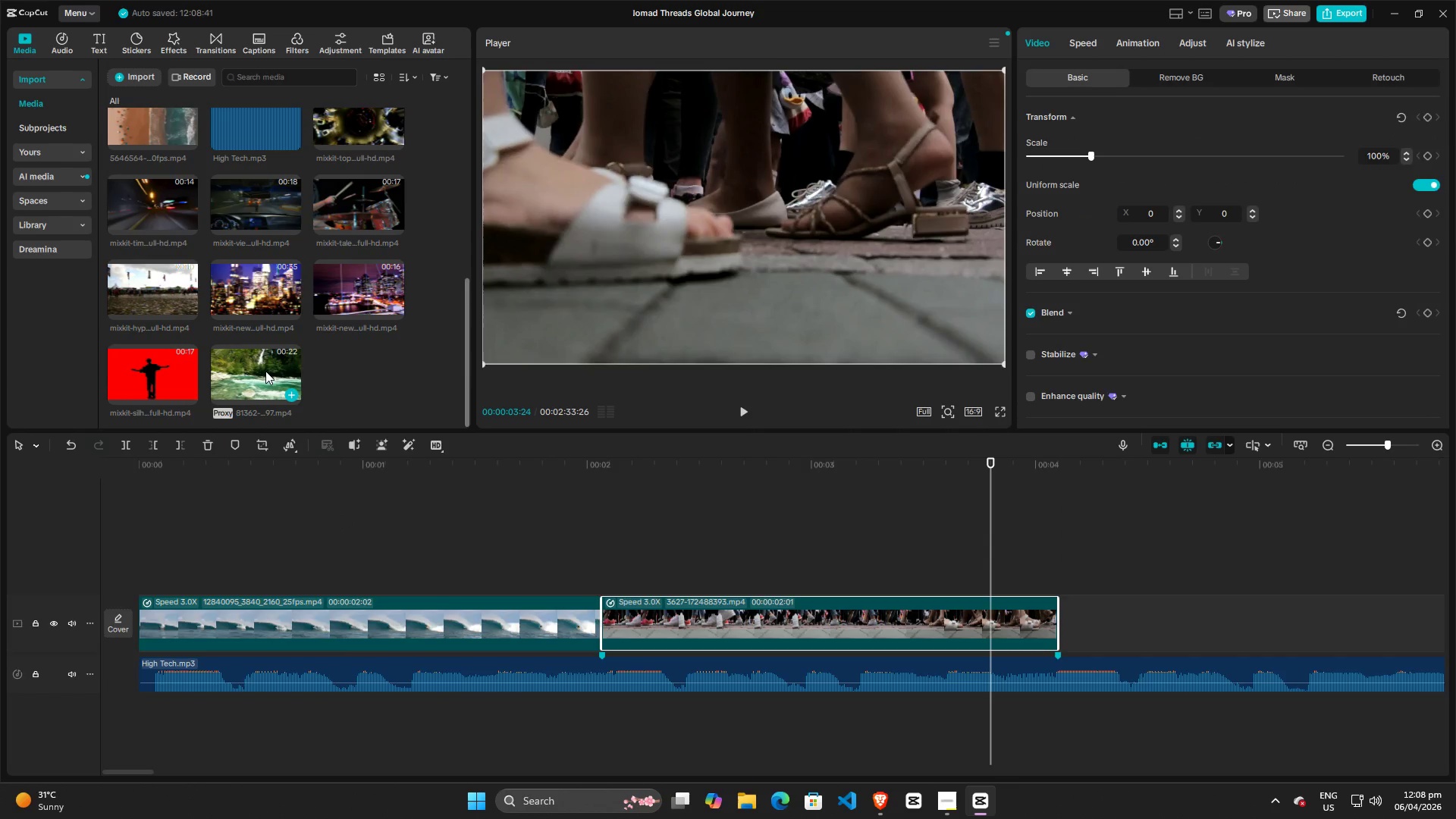 
left_click_drag(start_coordinate=[264, 372], to_coordinate=[1072, 617])
 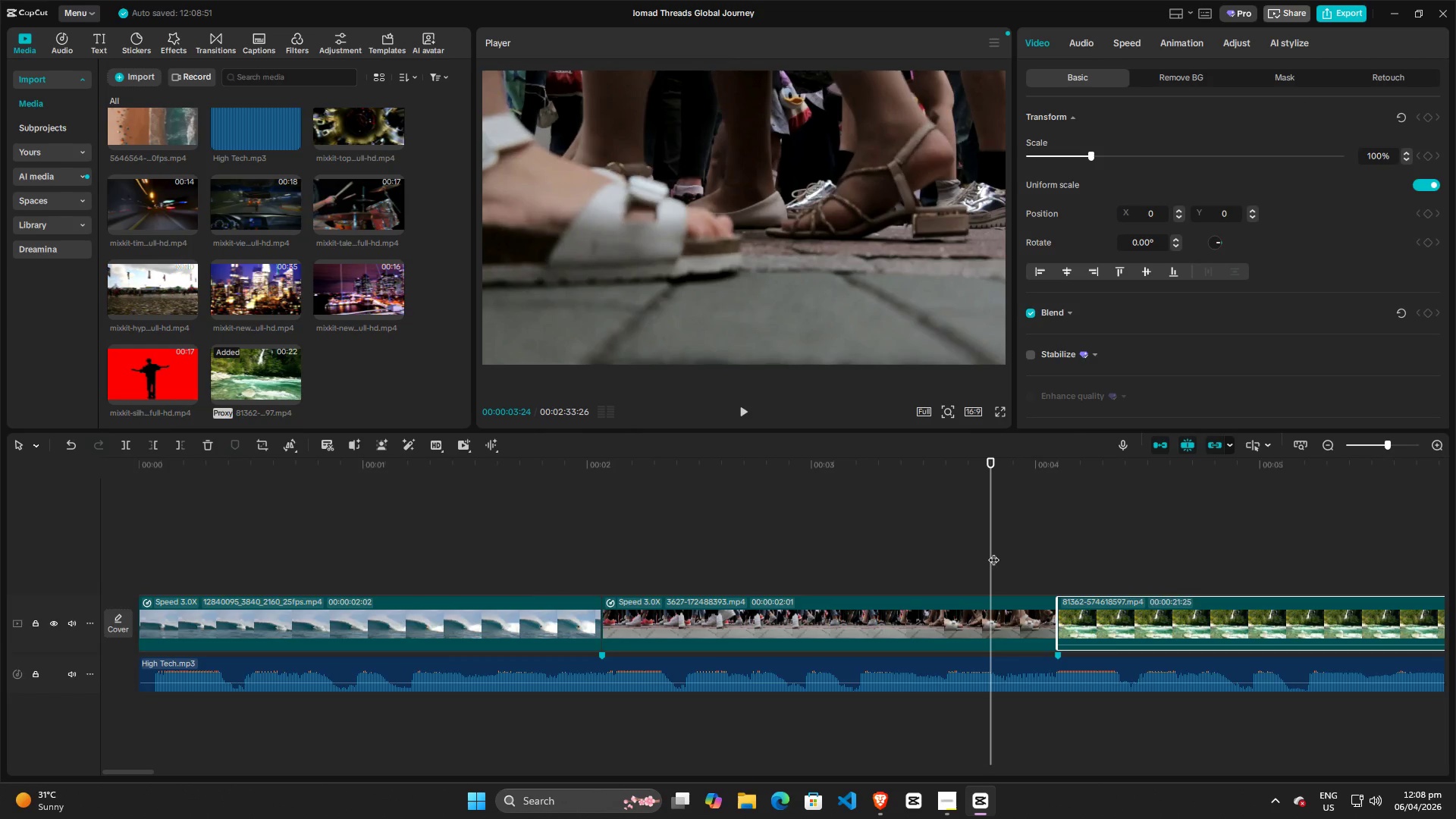 
key(Space)
 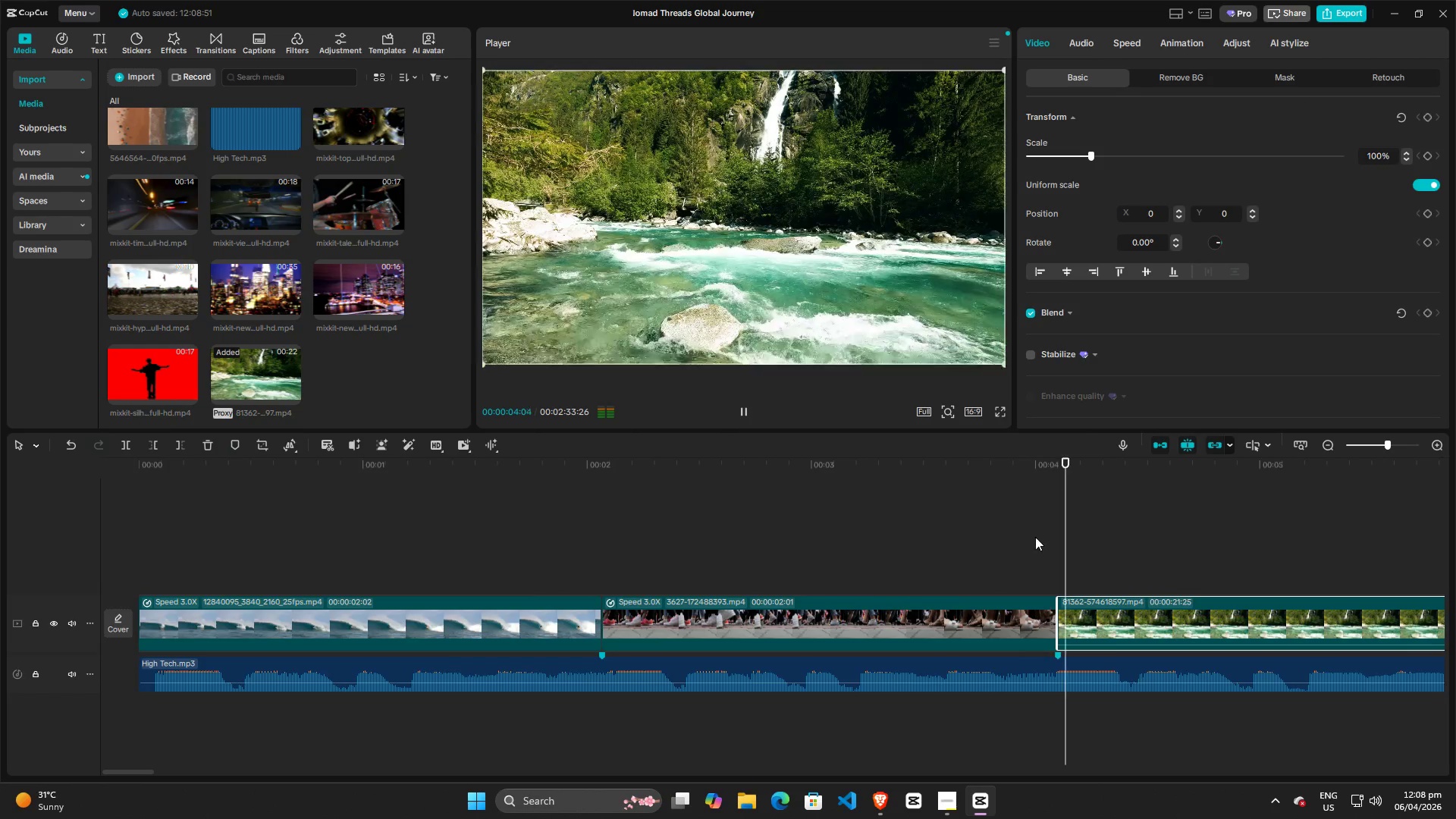 
key(Space)
 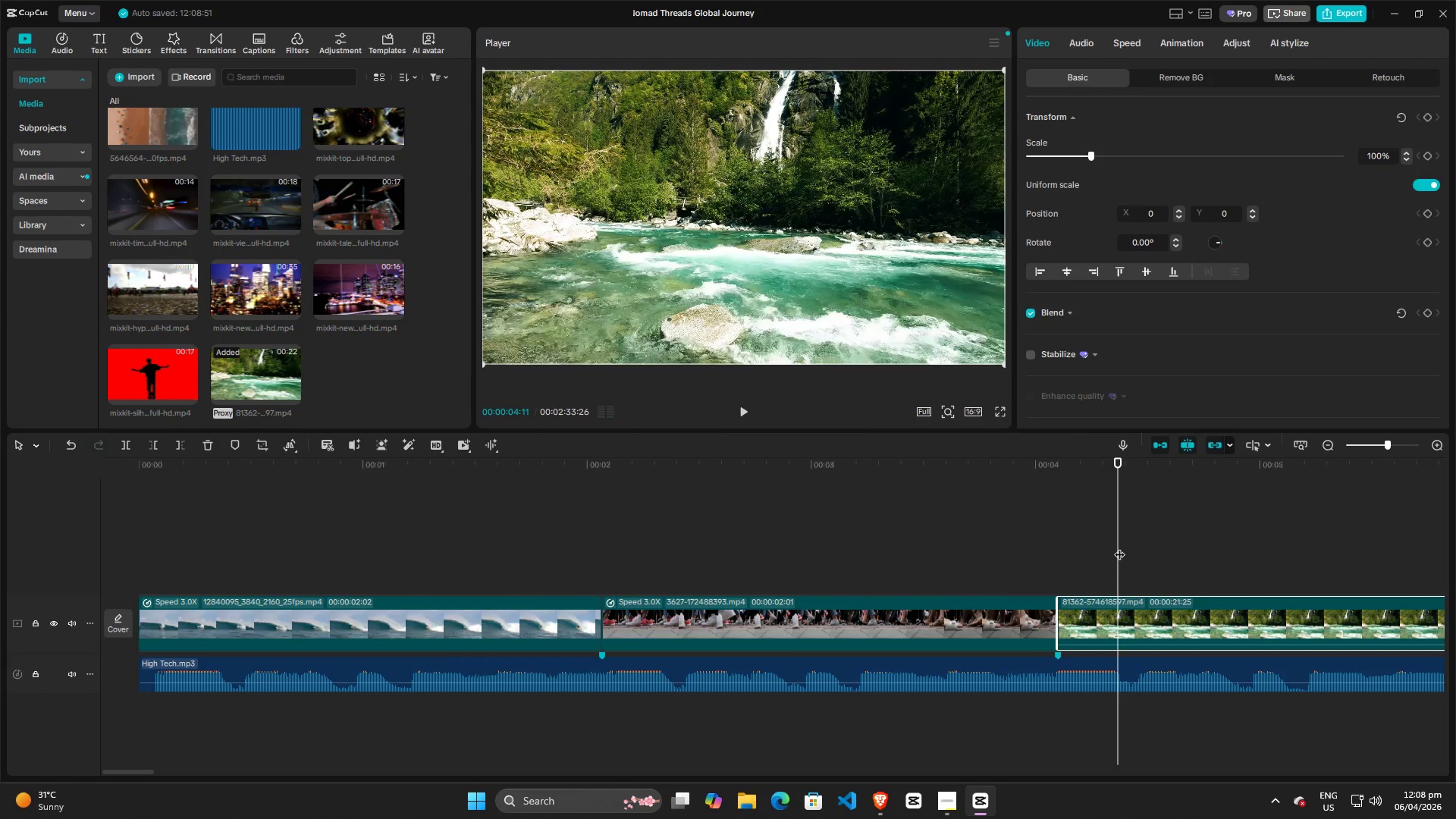 
key(Space)
 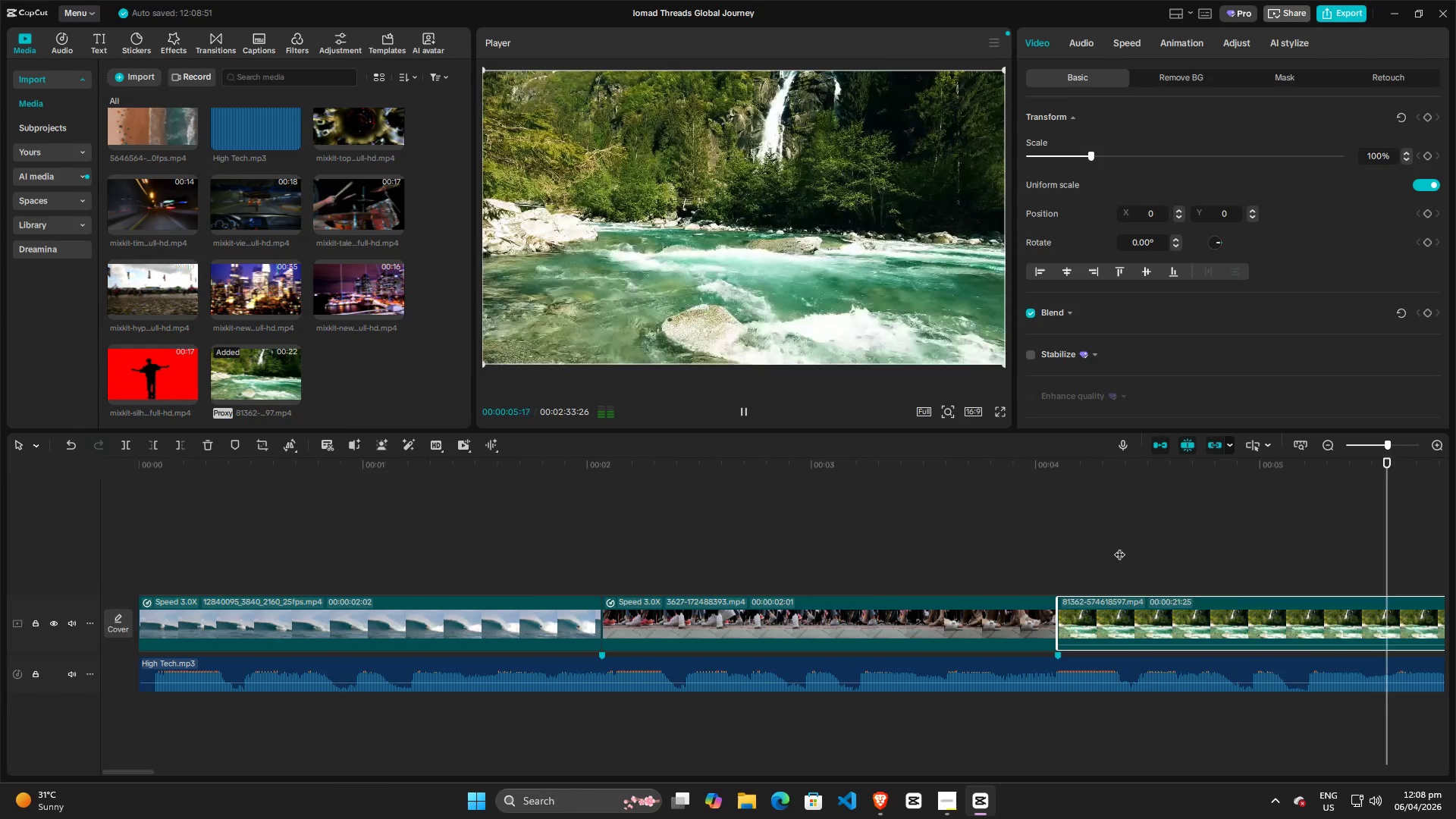 
key(Space)
 